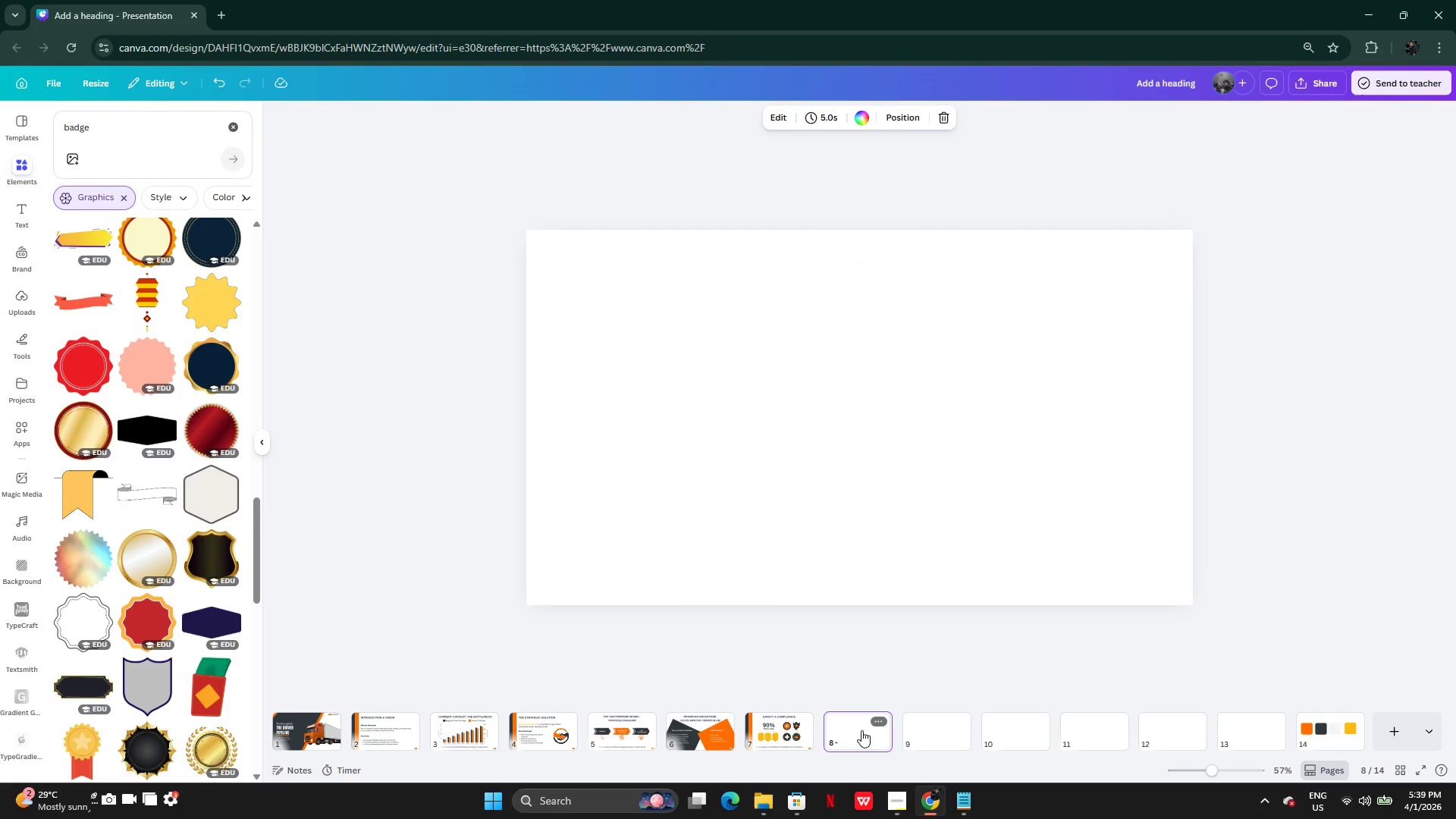 
key(Control+V)
 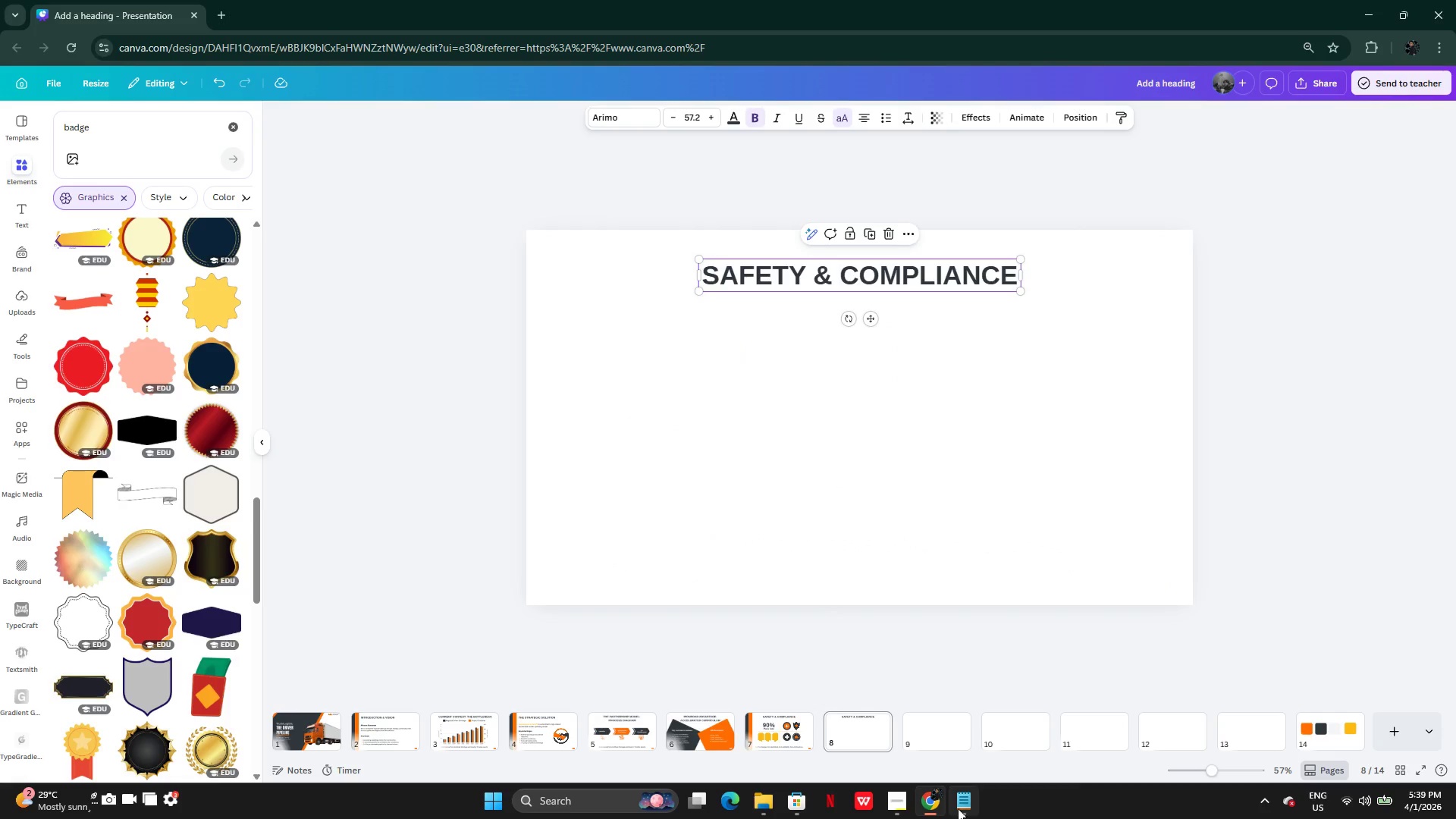 
left_click([959, 806])
 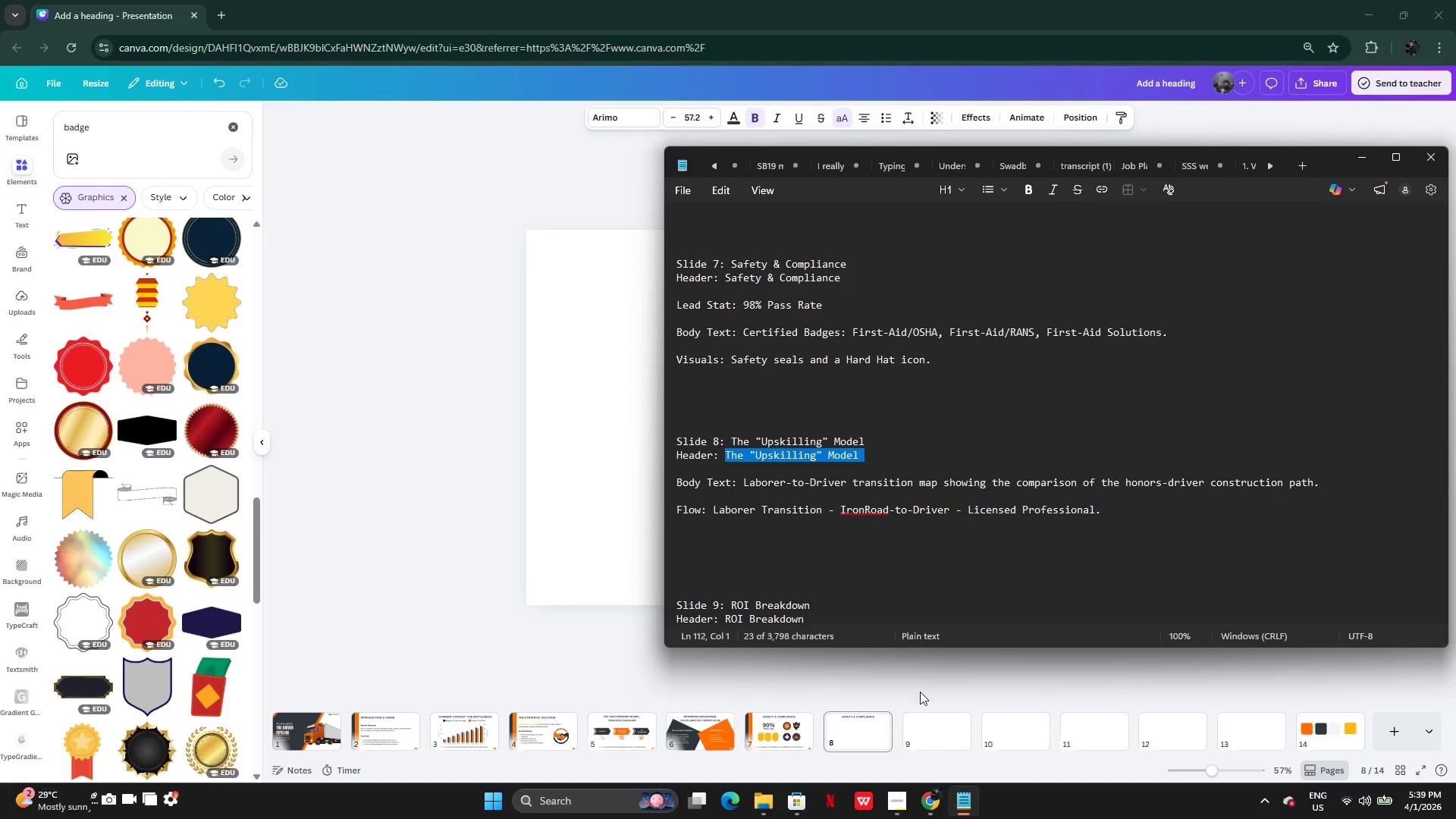 
key(Control+C)
 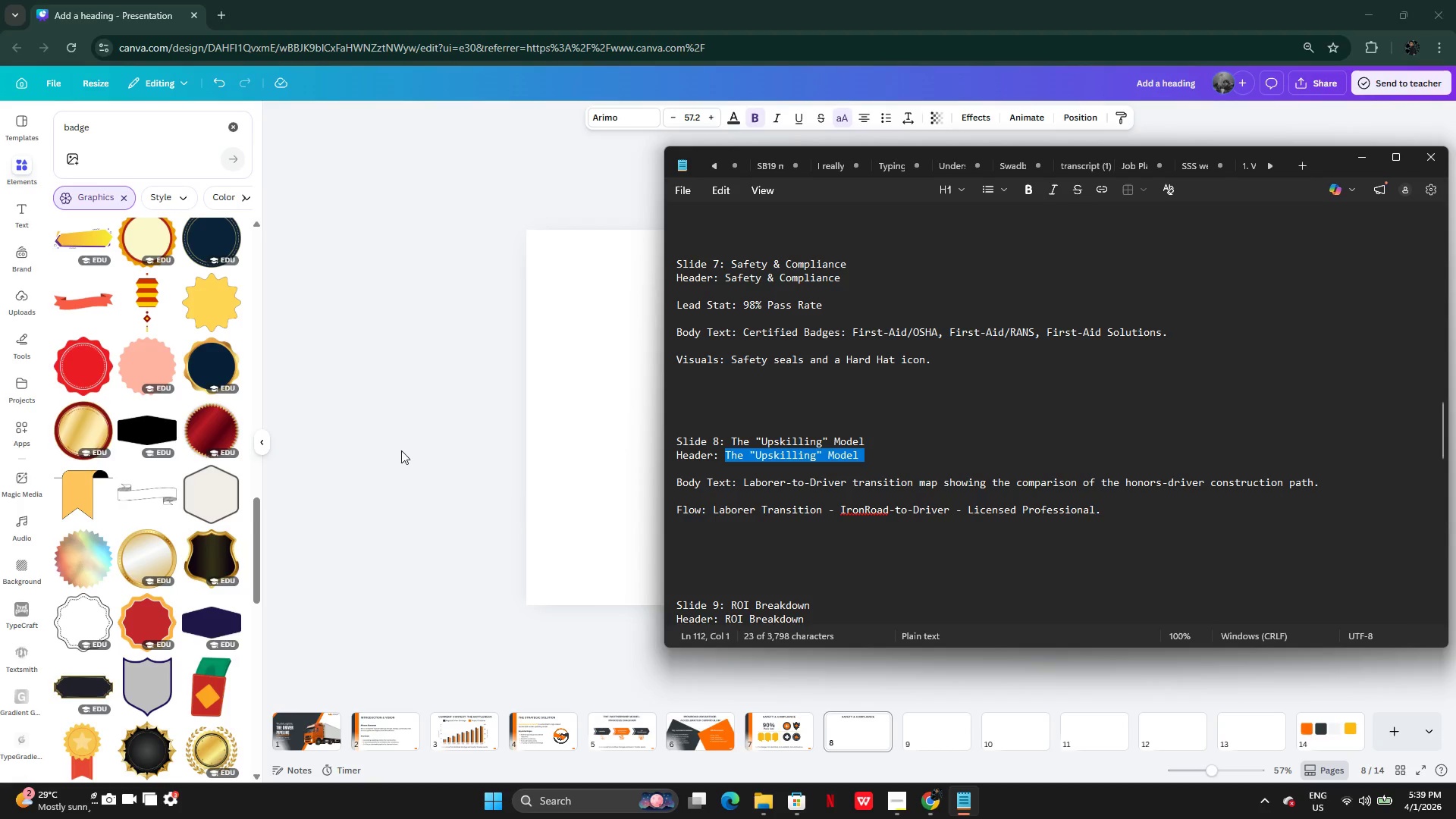 
left_click([400, 450])
 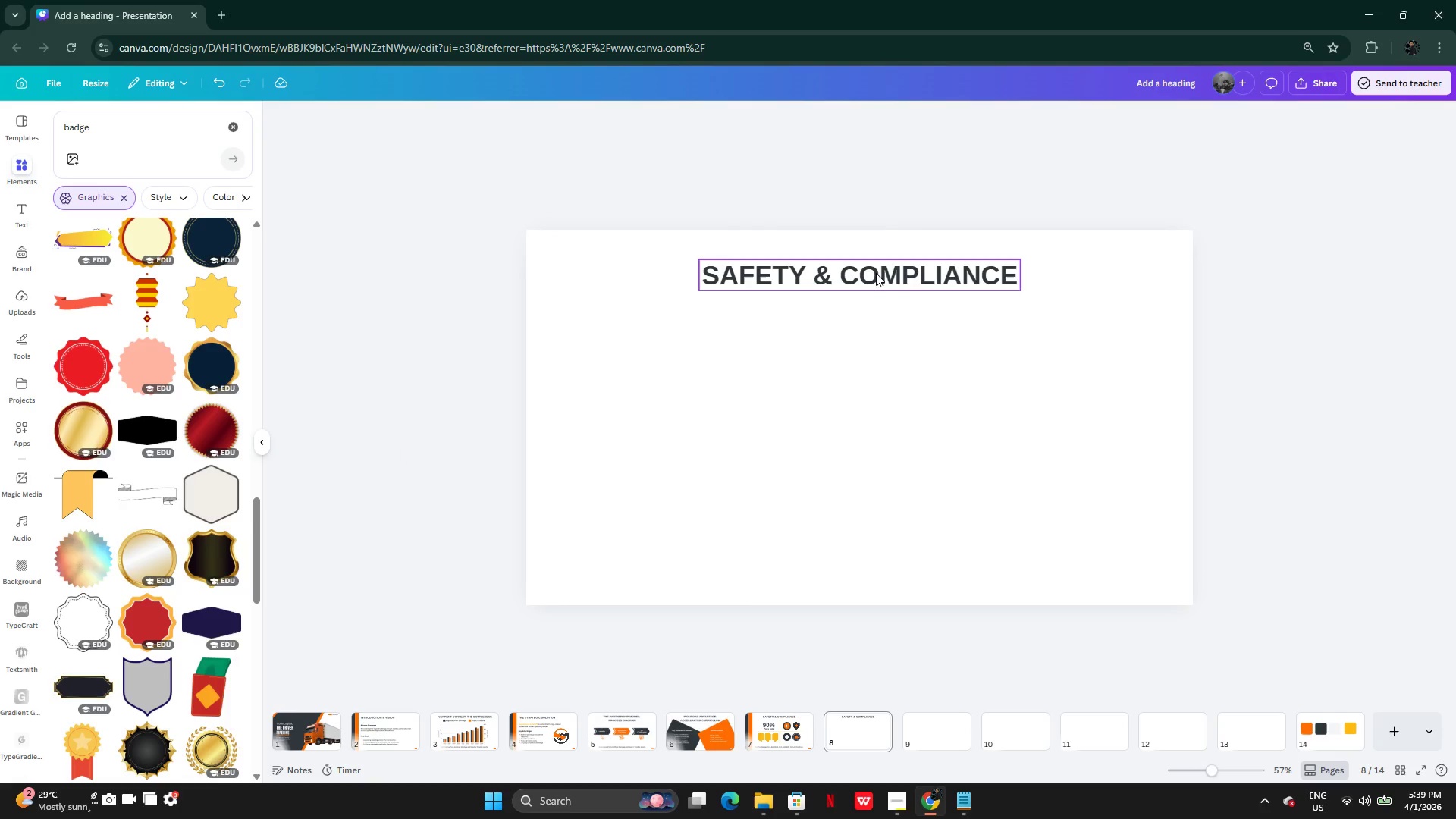 
left_click([877, 269])
 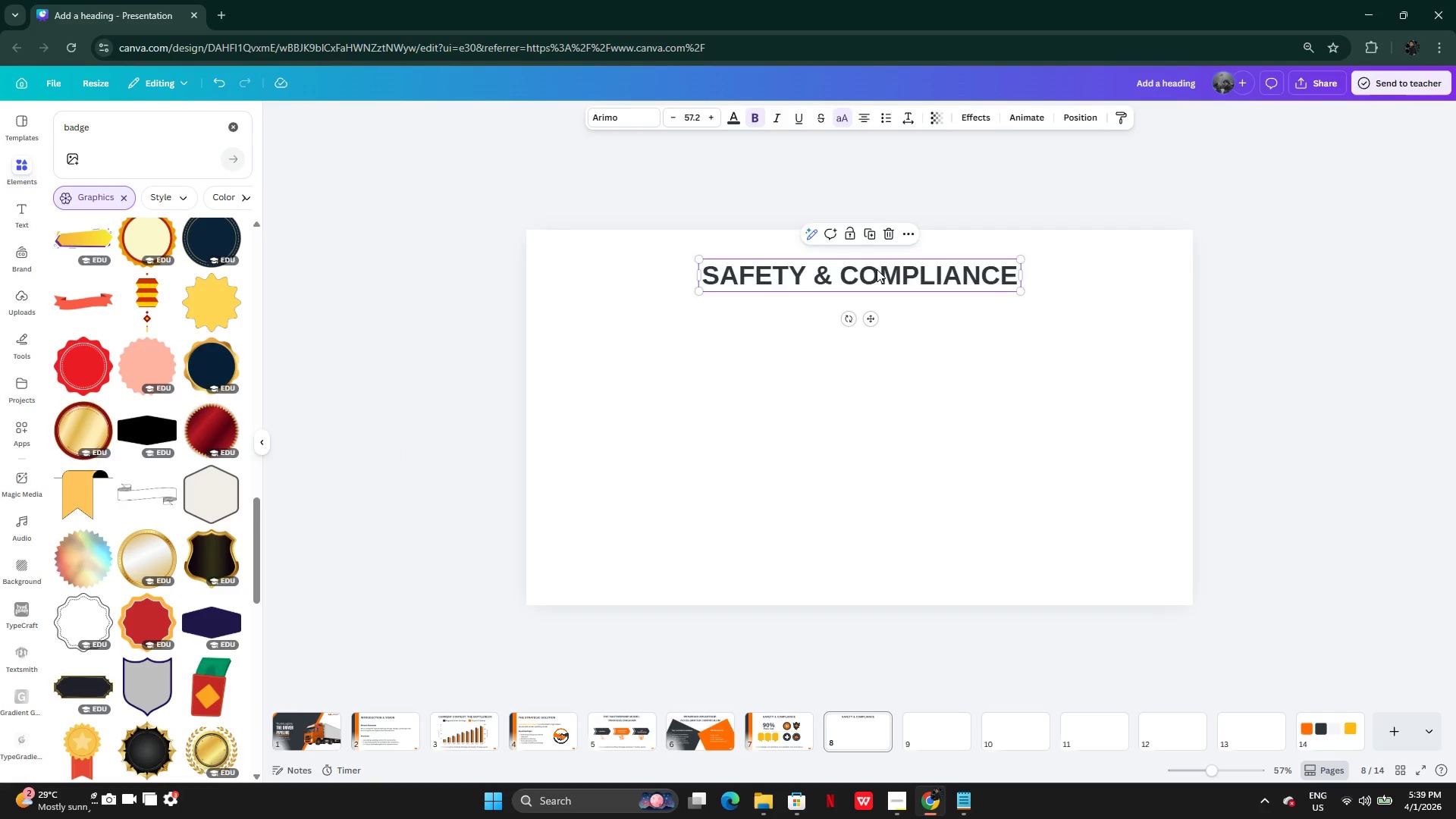 
double_click([877, 269])
 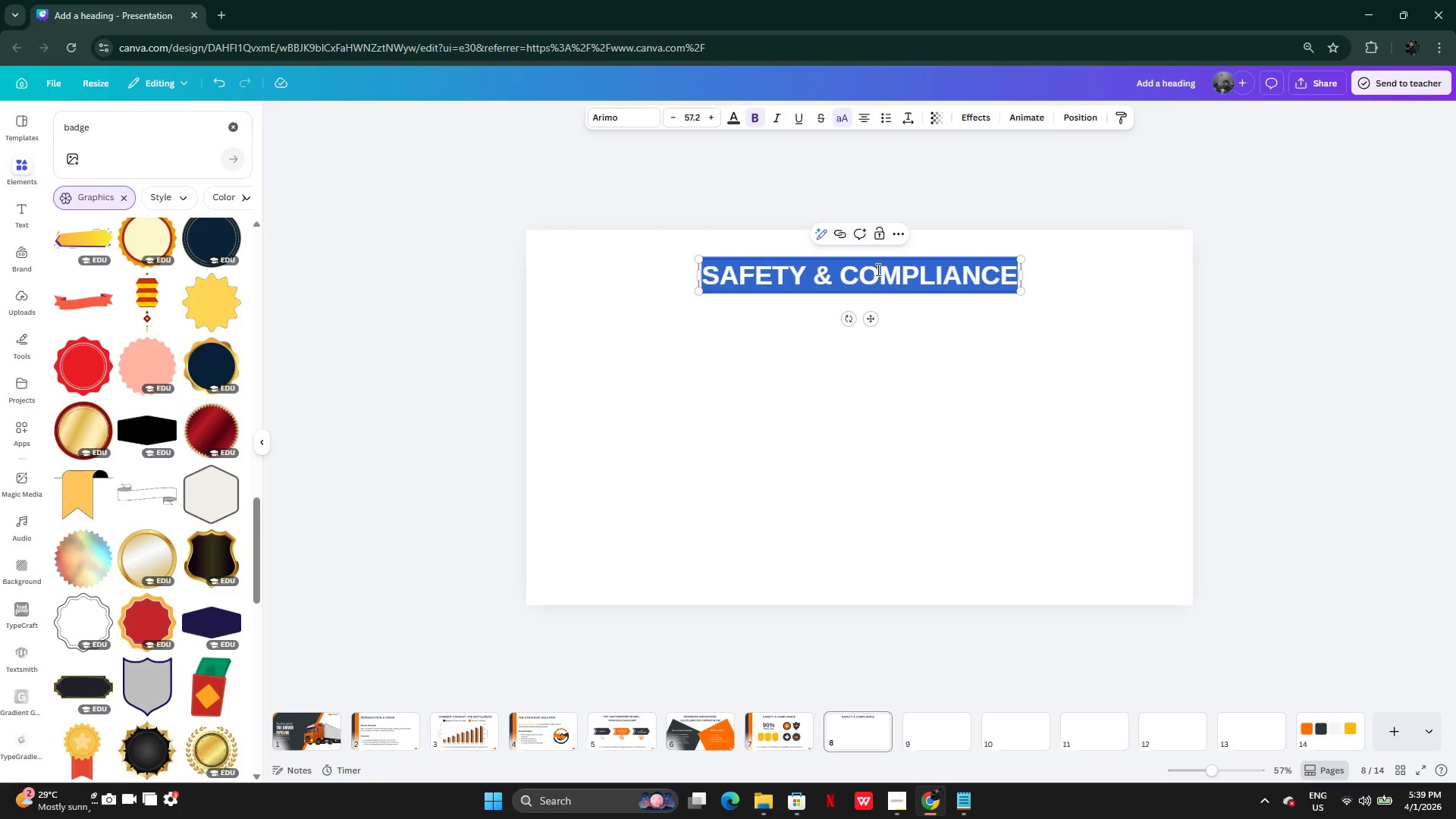 
key(Control+V)
 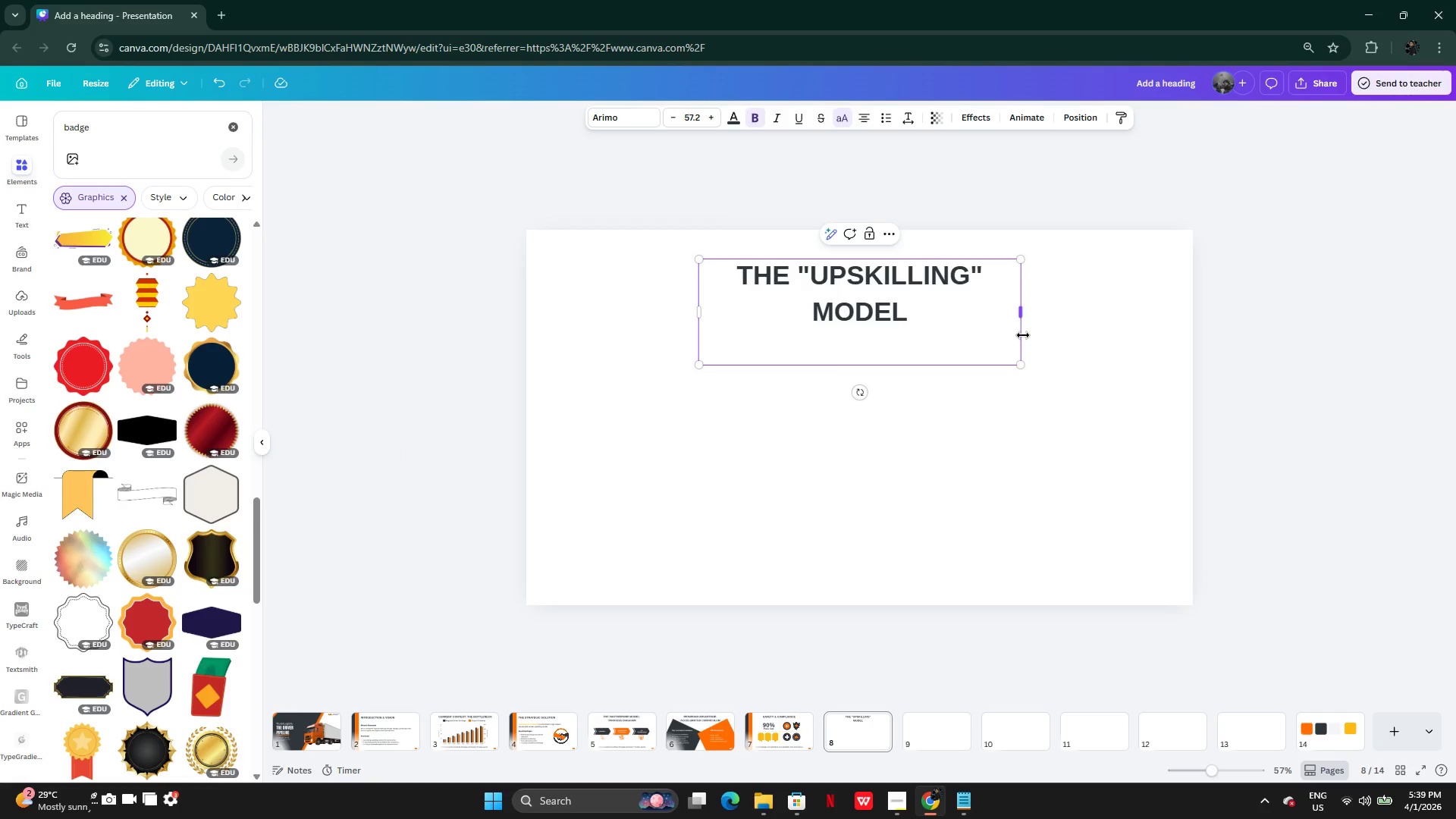 
key(Backspace)
 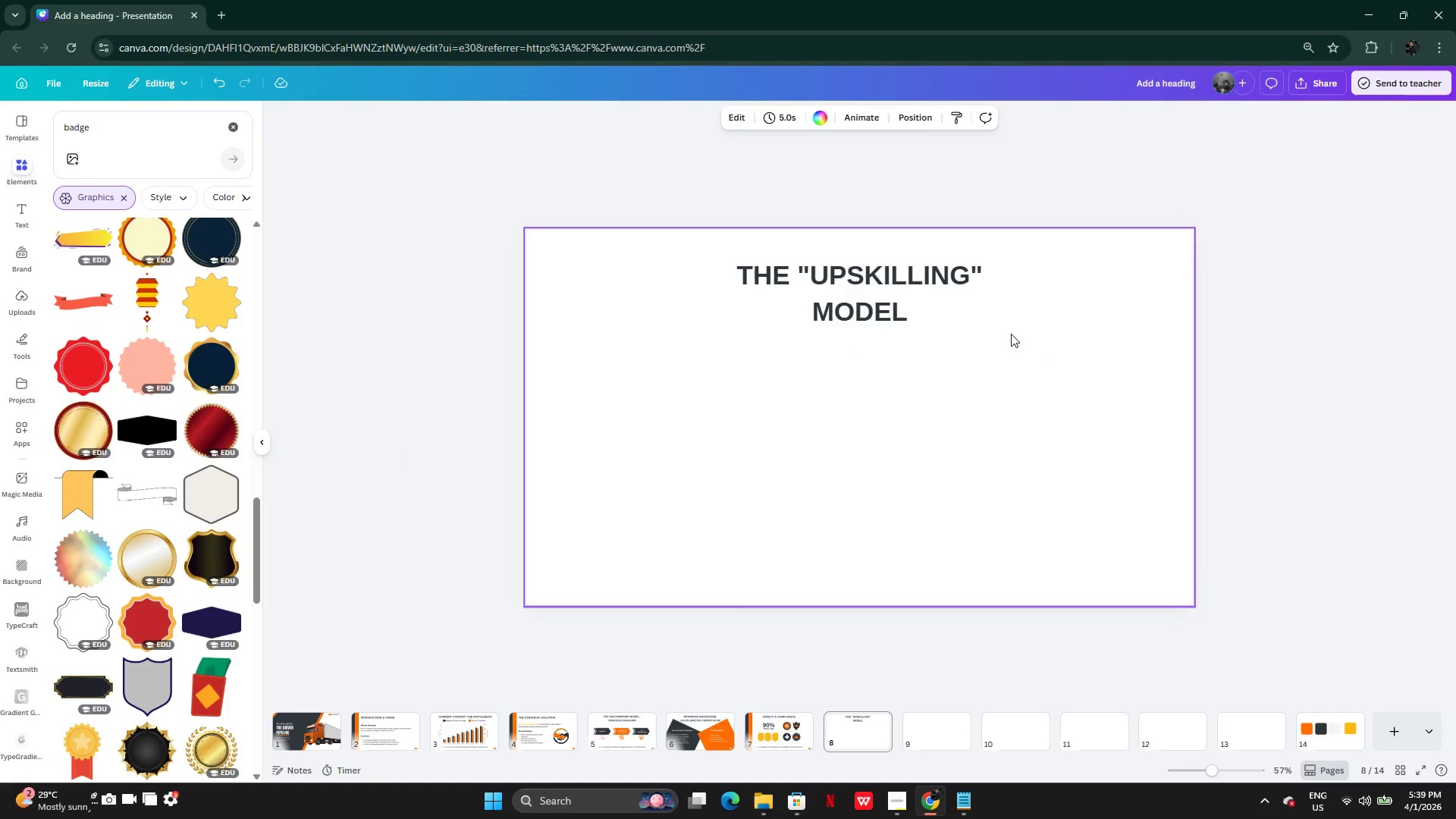 
double_click([956, 302])
 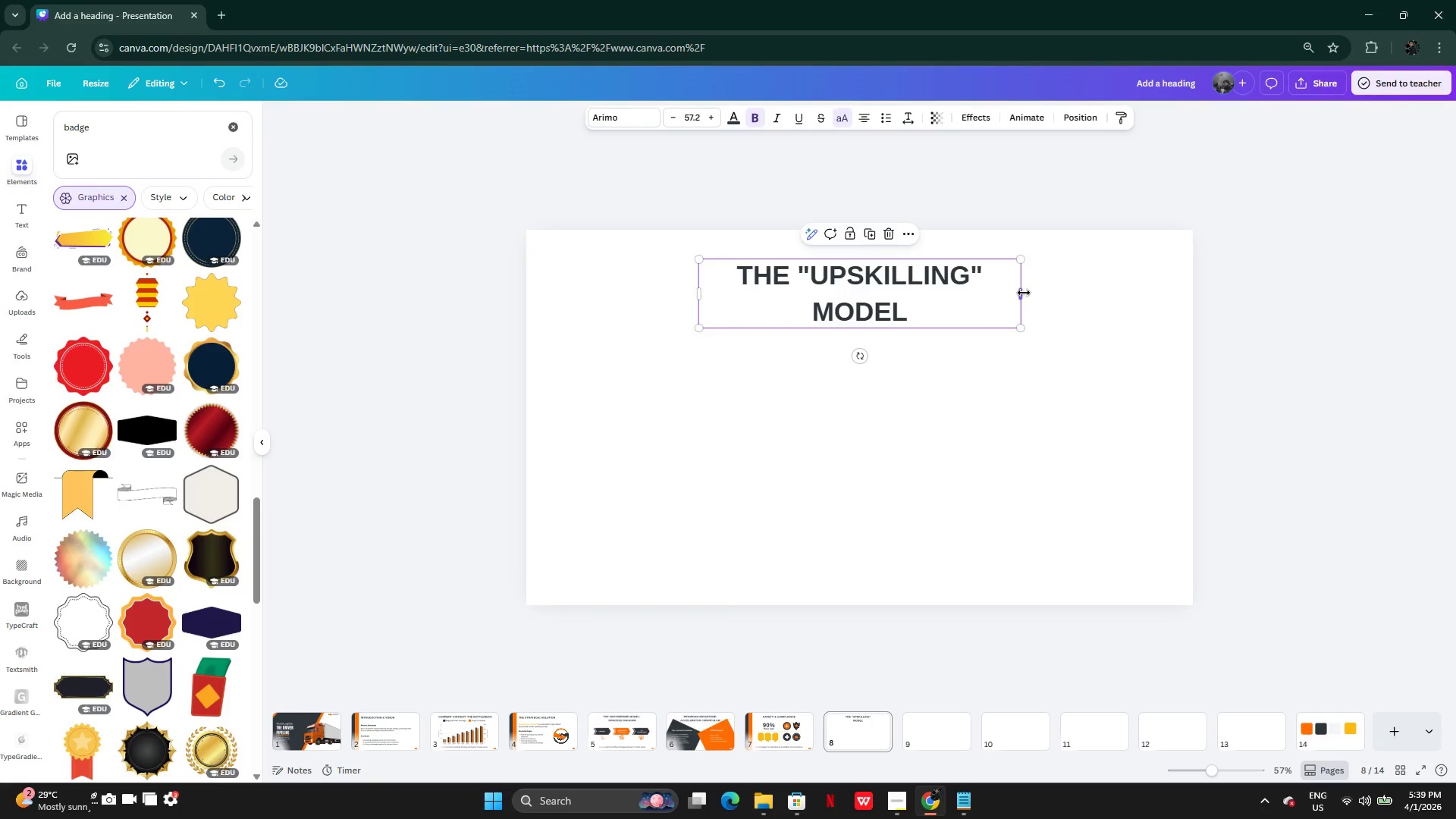 
left_click_drag(start_coordinate=[1024, 293], to_coordinate=[1053, 284])
 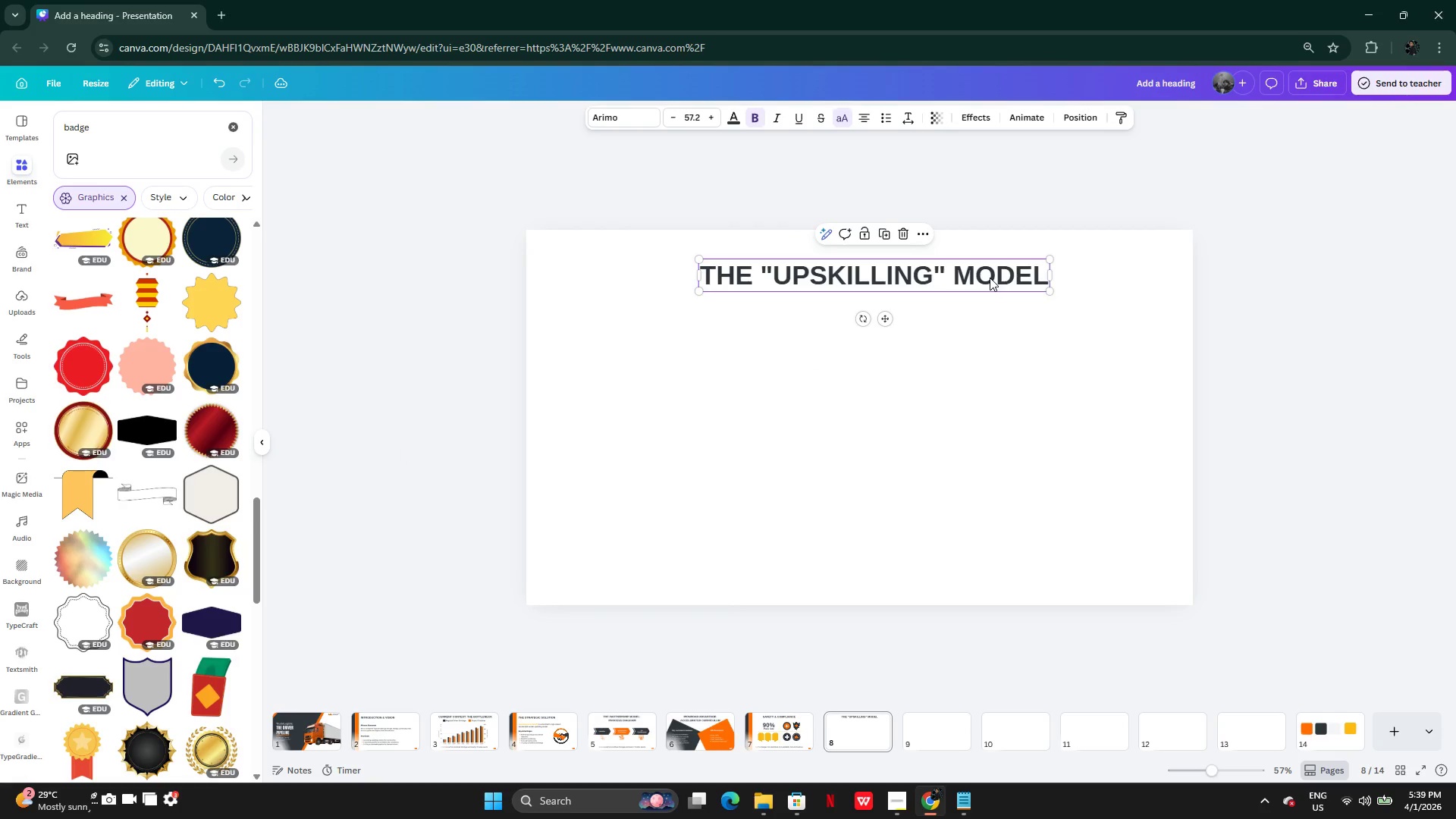 
left_click_drag(start_coordinate=[990, 278], to_coordinate=[978, 278])
 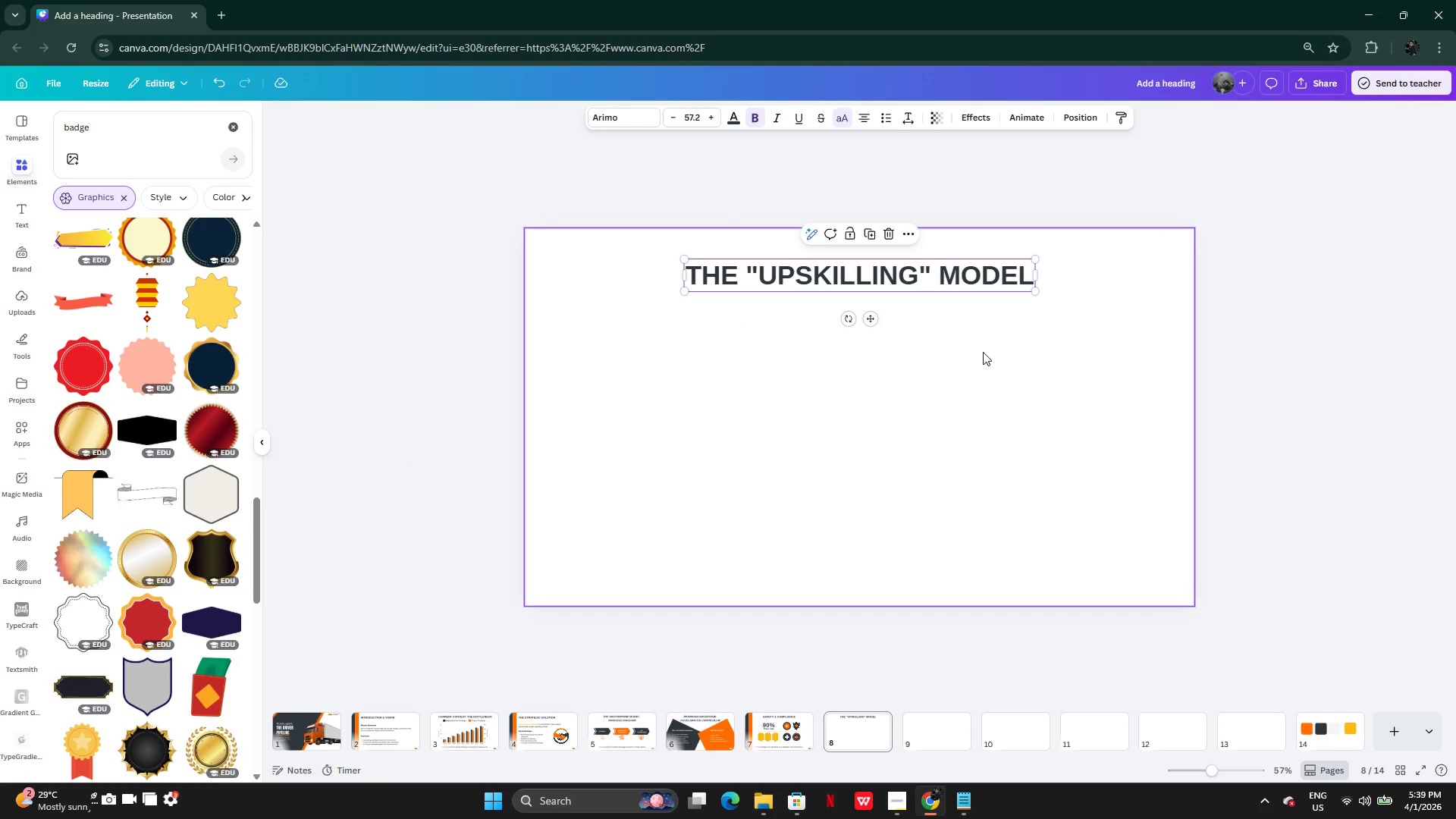 
left_click([983, 352])
 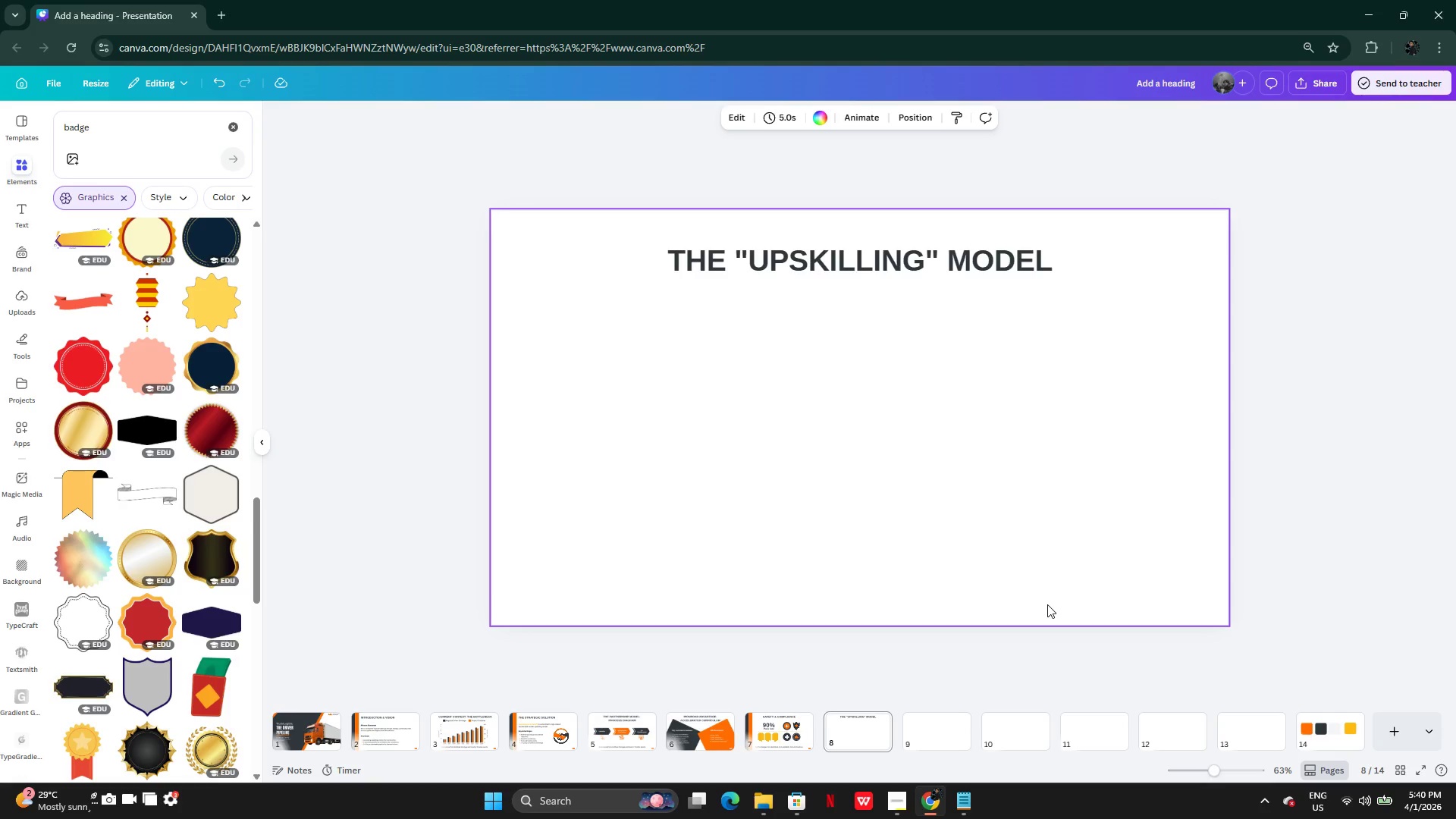 
wait(31.39)
 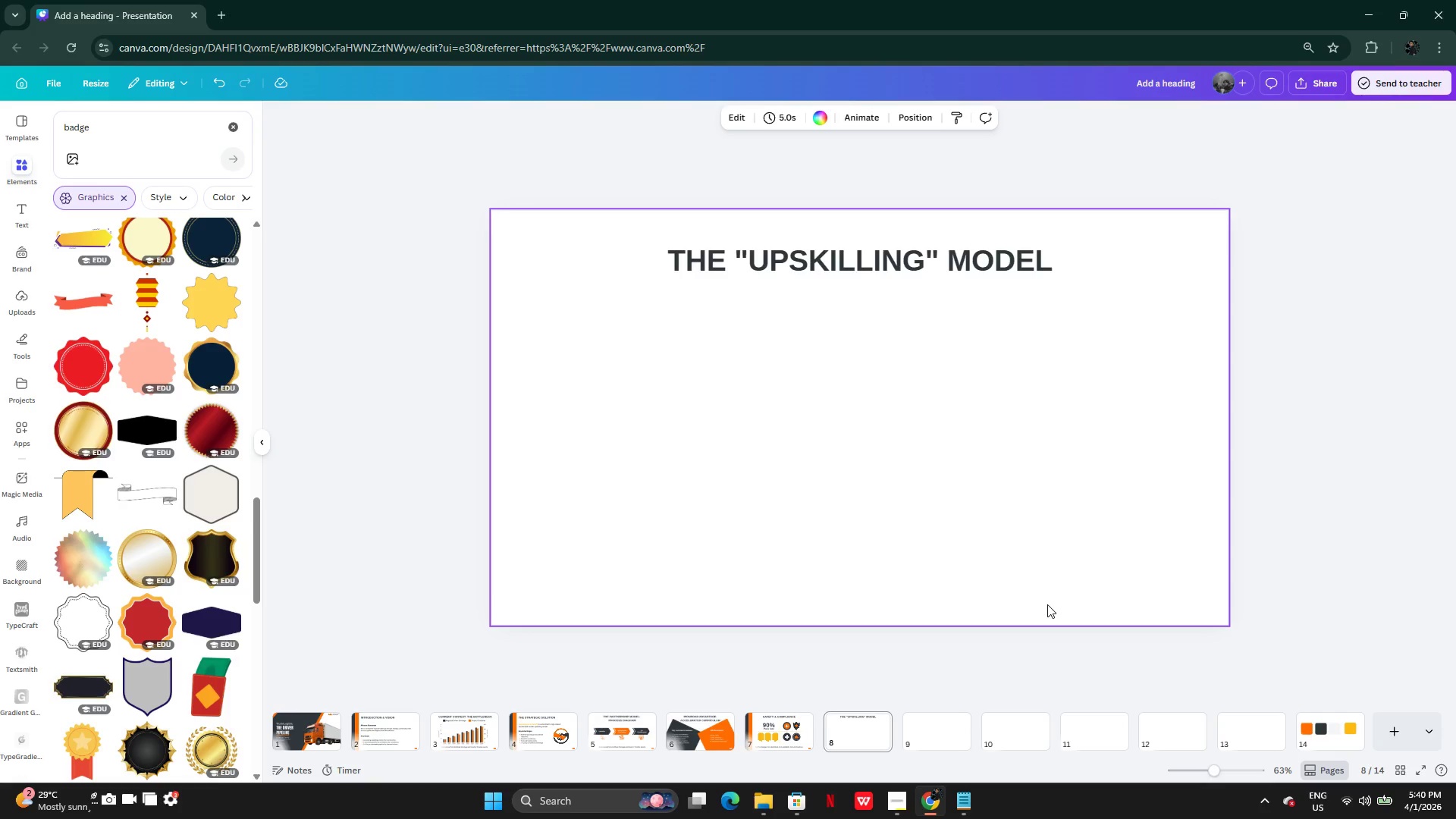 
left_click([854, 745])
 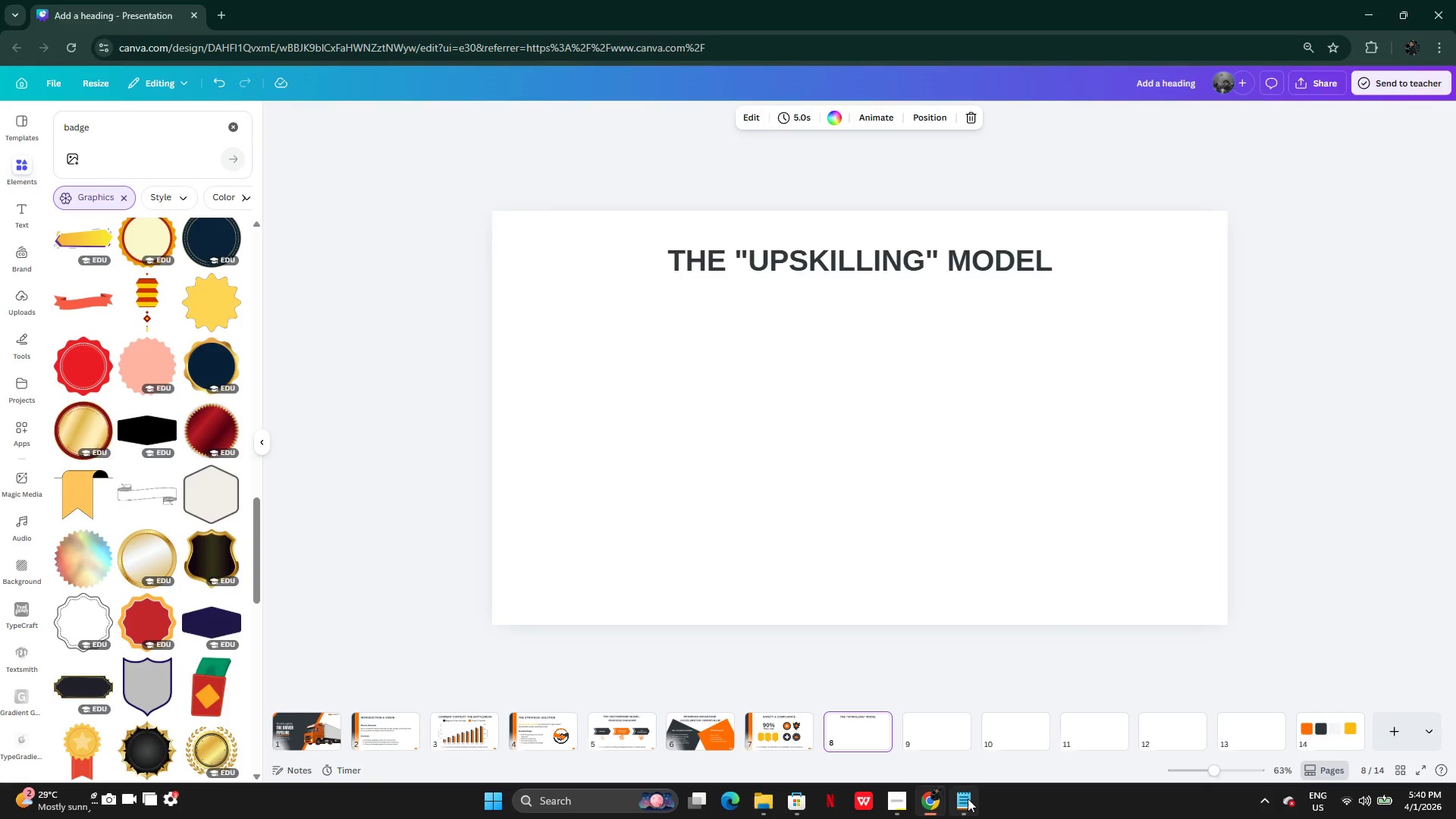 
left_click([968, 799])
 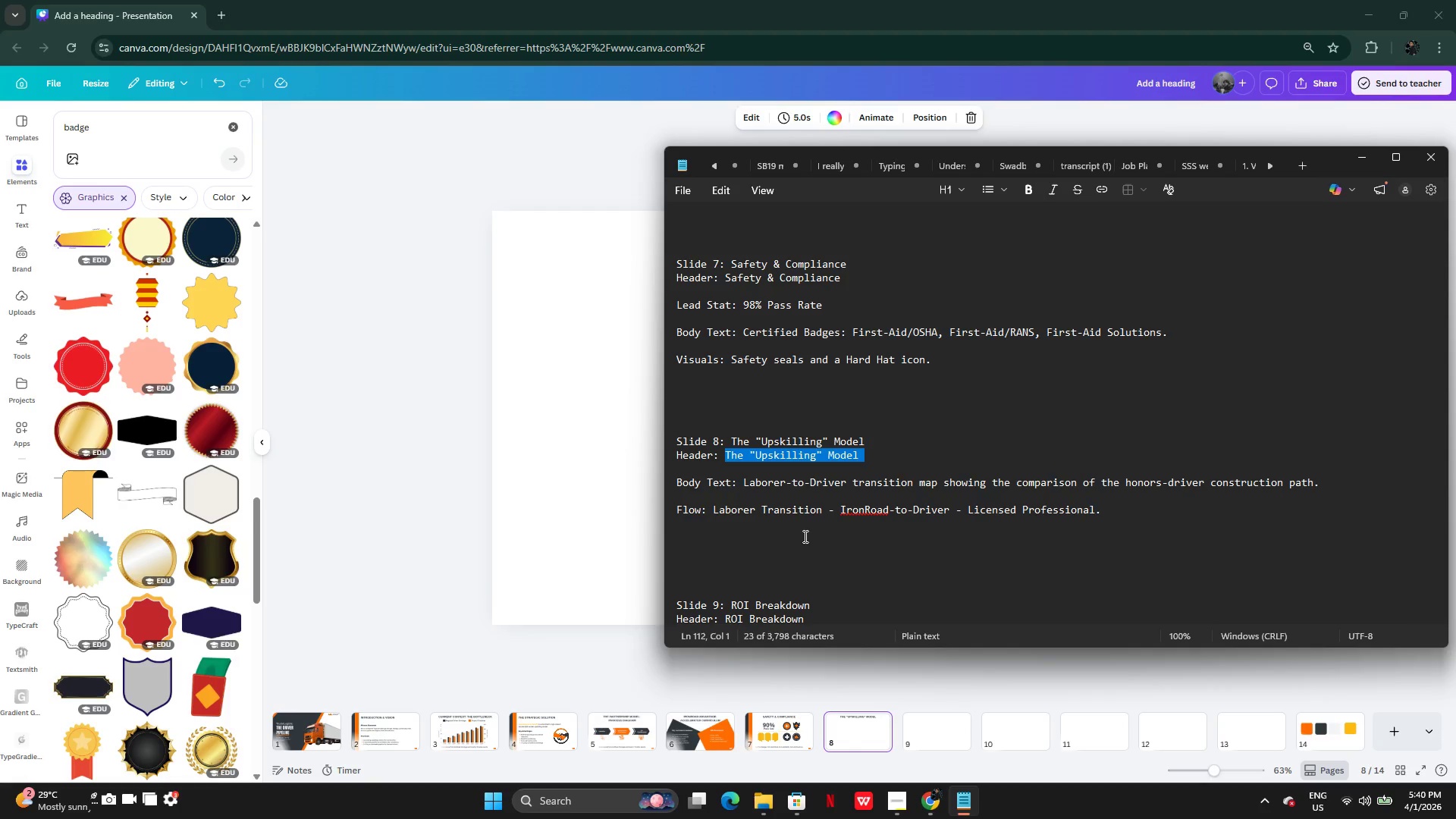 
wait(10.92)
 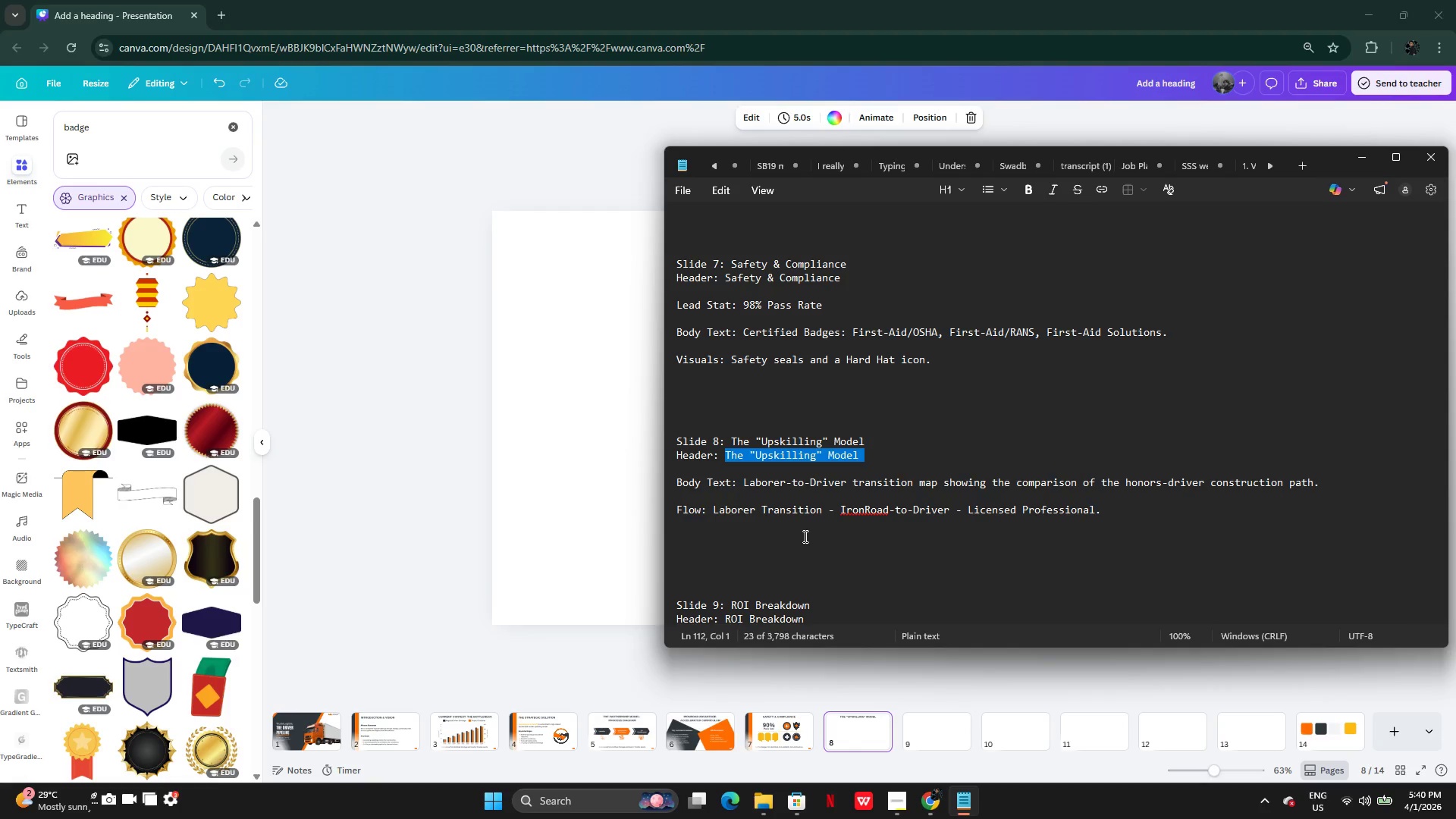 
left_click([739, 488])
 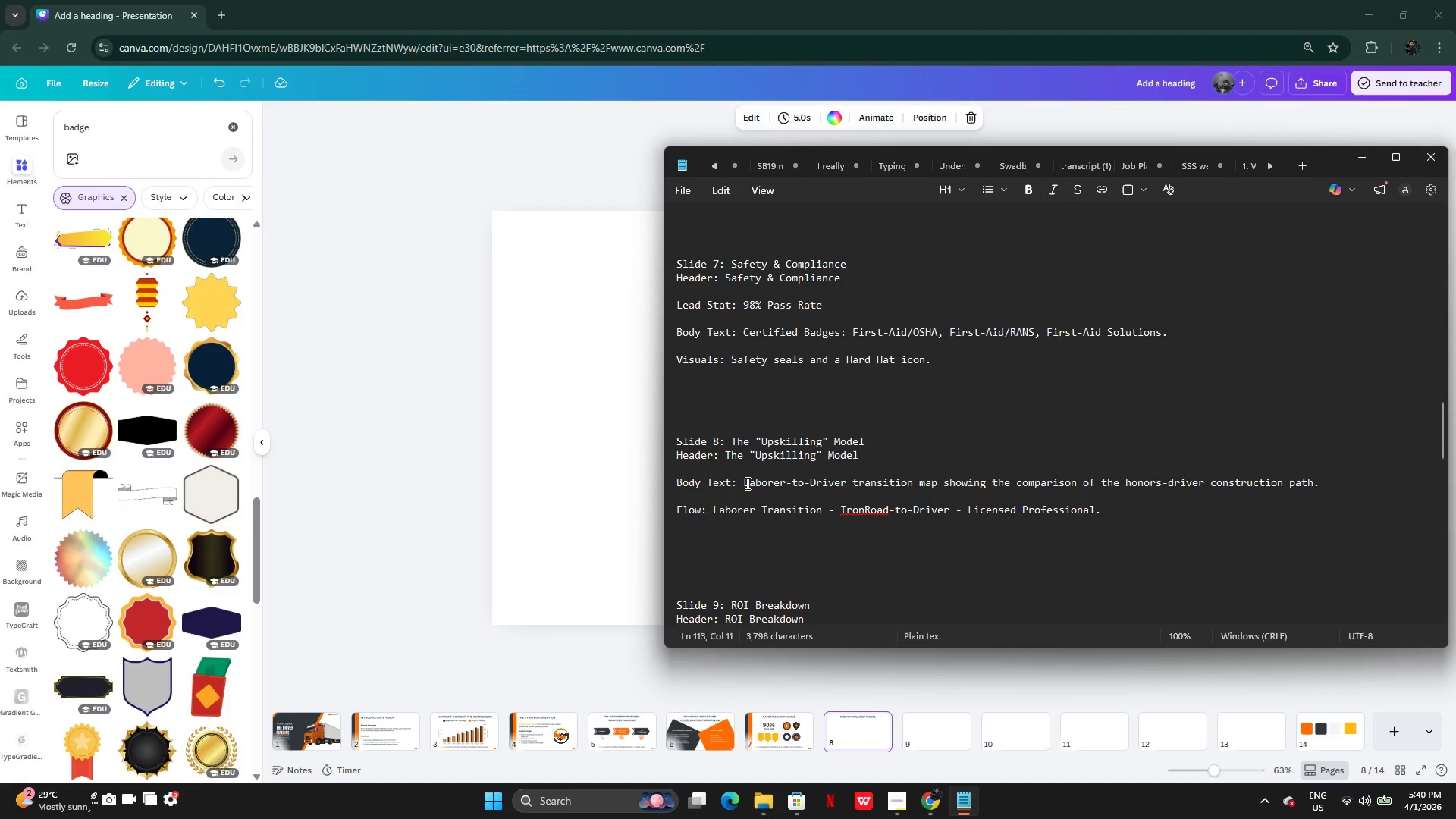 
left_click_drag(start_coordinate=[745, 483], to_coordinate=[1323, 482])
 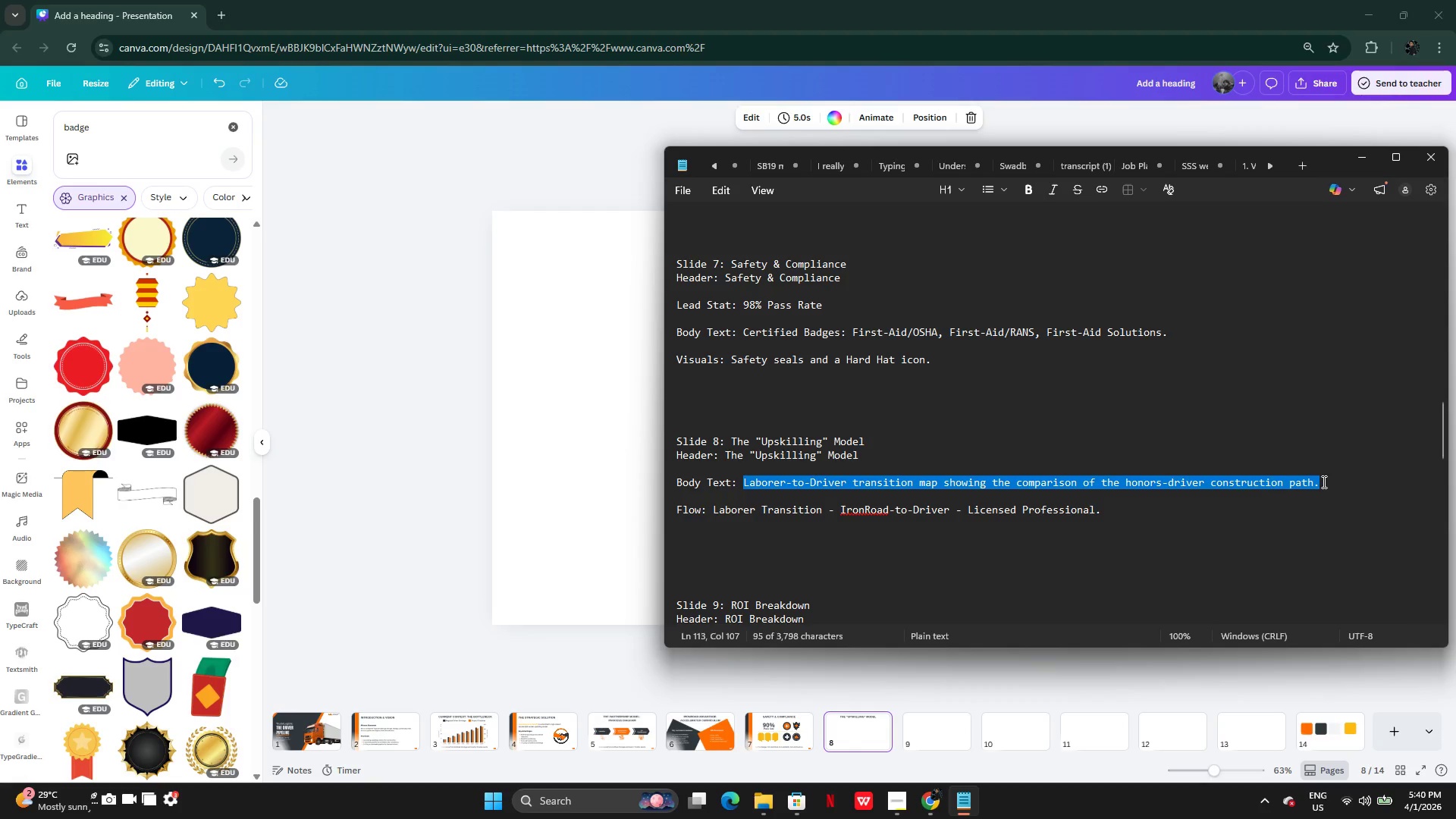 
key(Control+C)
 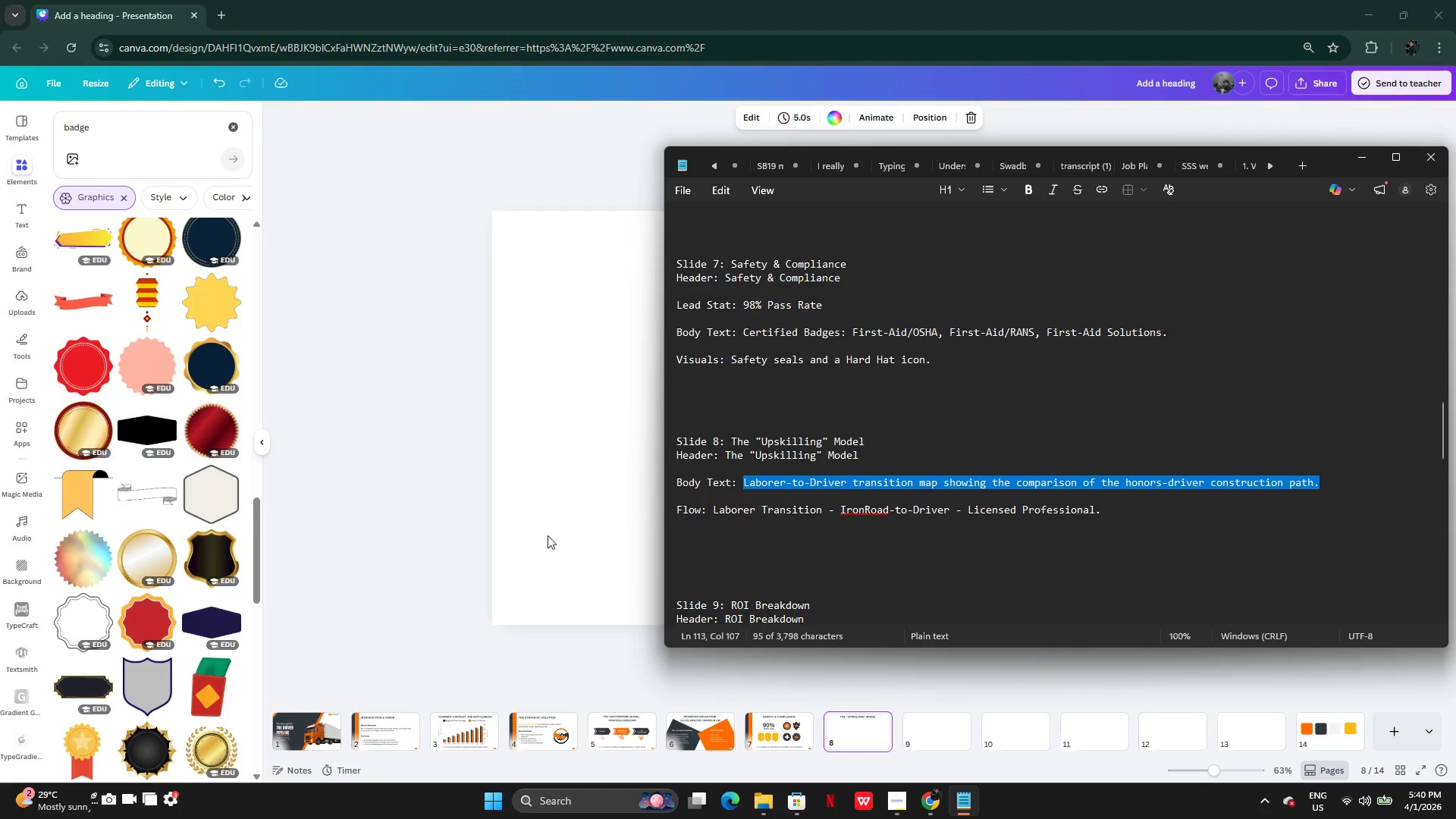 
left_click([546, 535])
 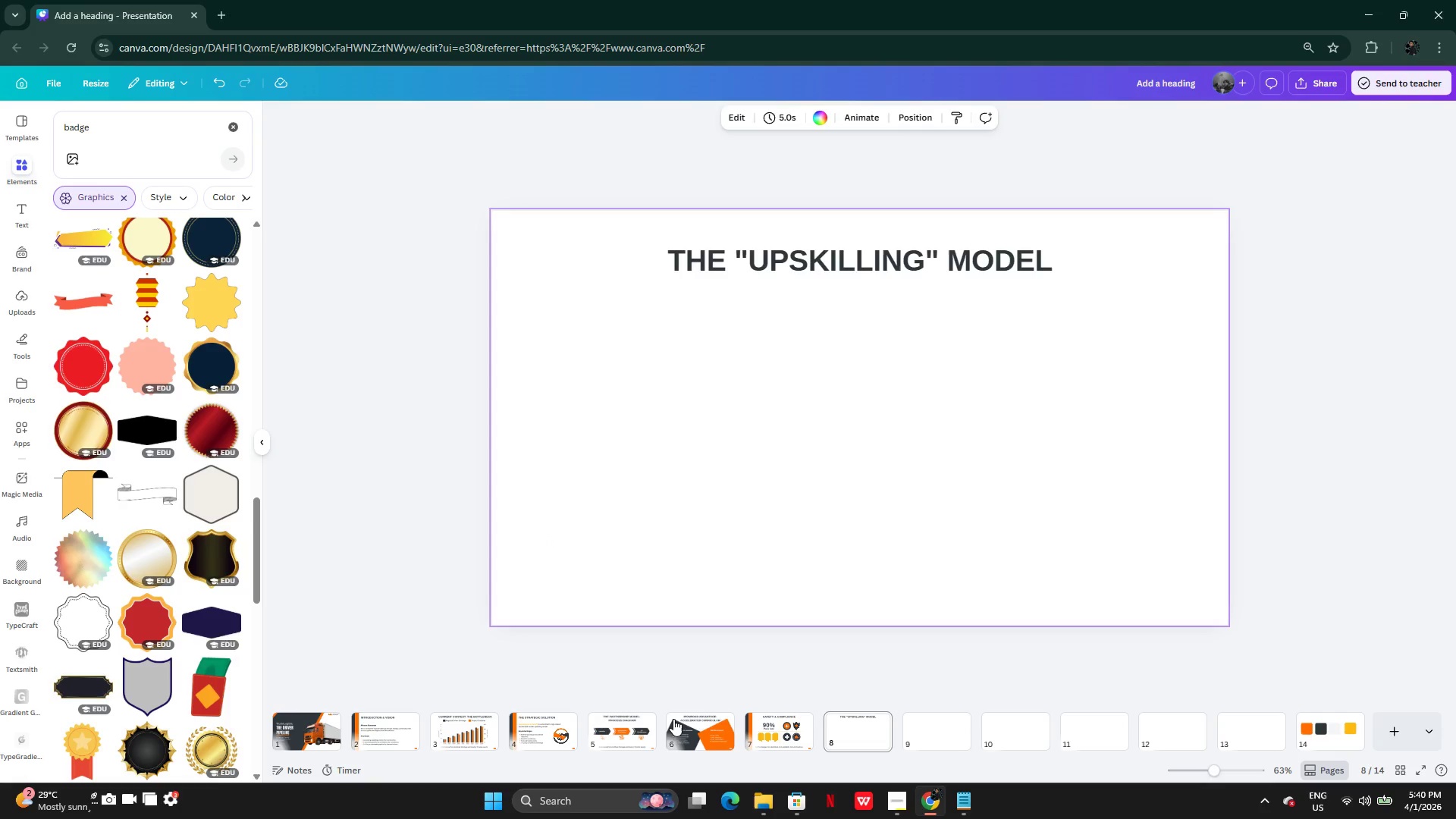 
left_click([627, 734])
 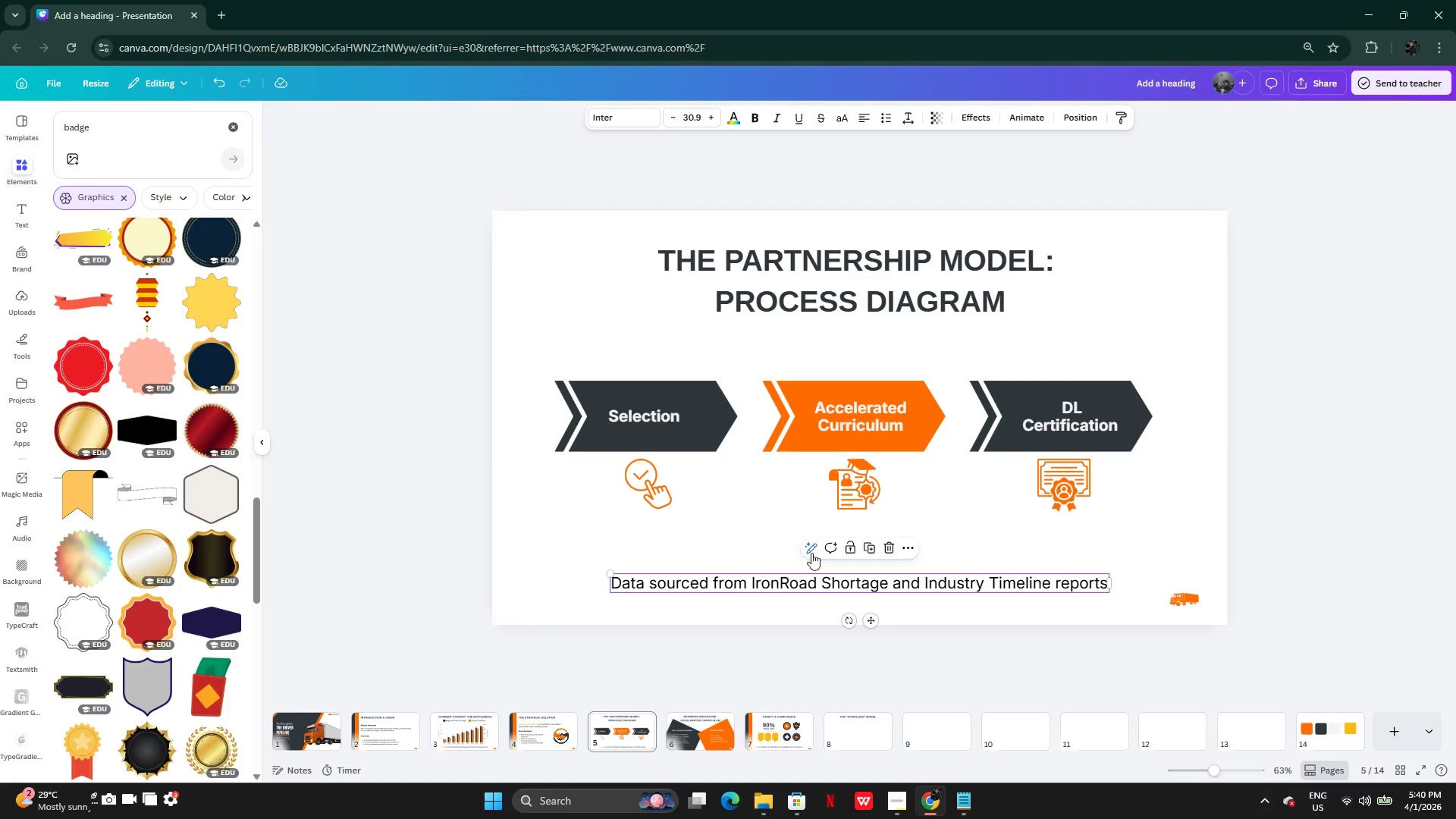 
left_click([870, 548])
 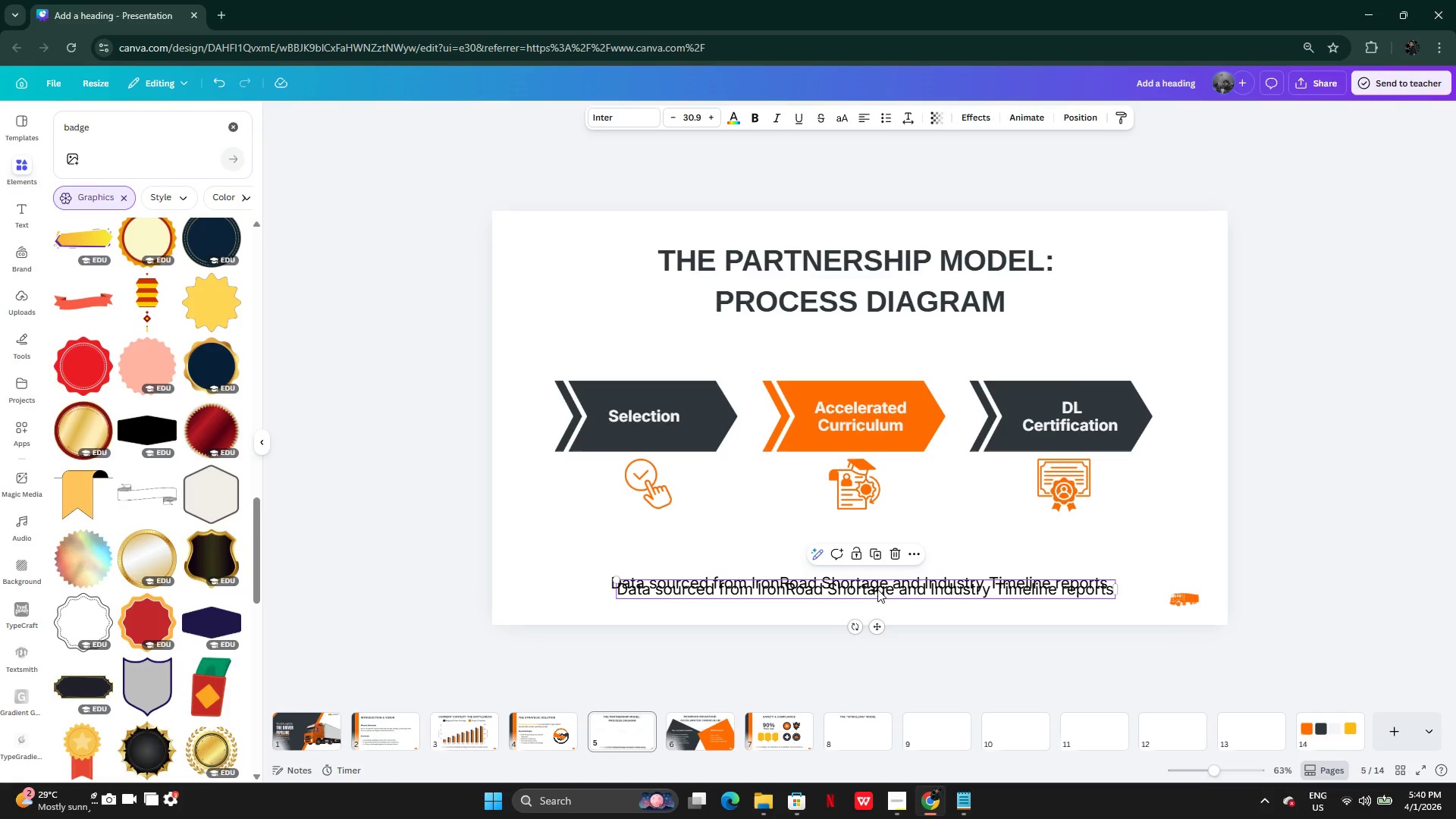 
left_click_drag(start_coordinate=[874, 588], to_coordinate=[854, 728])
 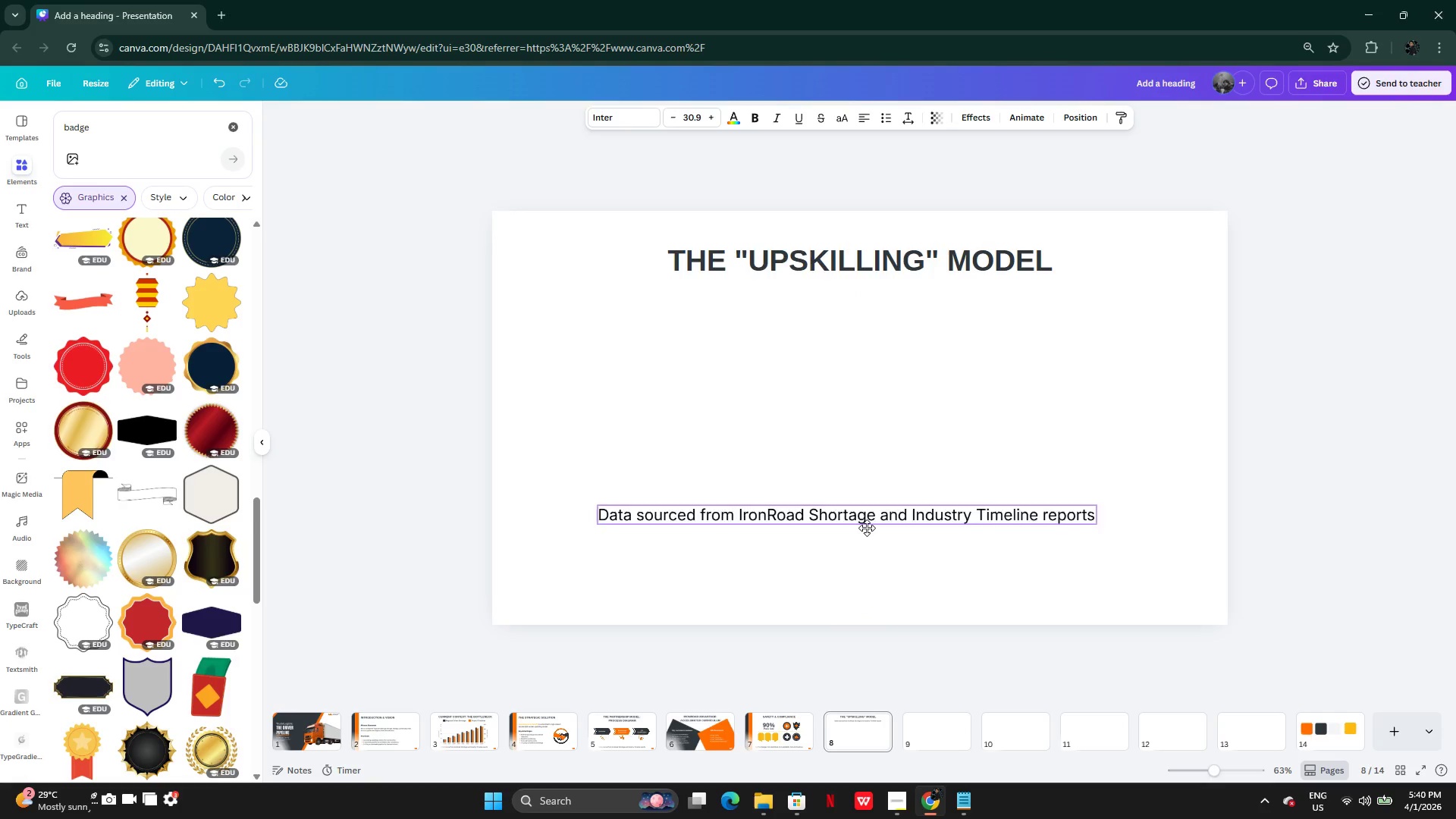 
mouse_move([895, 583])
 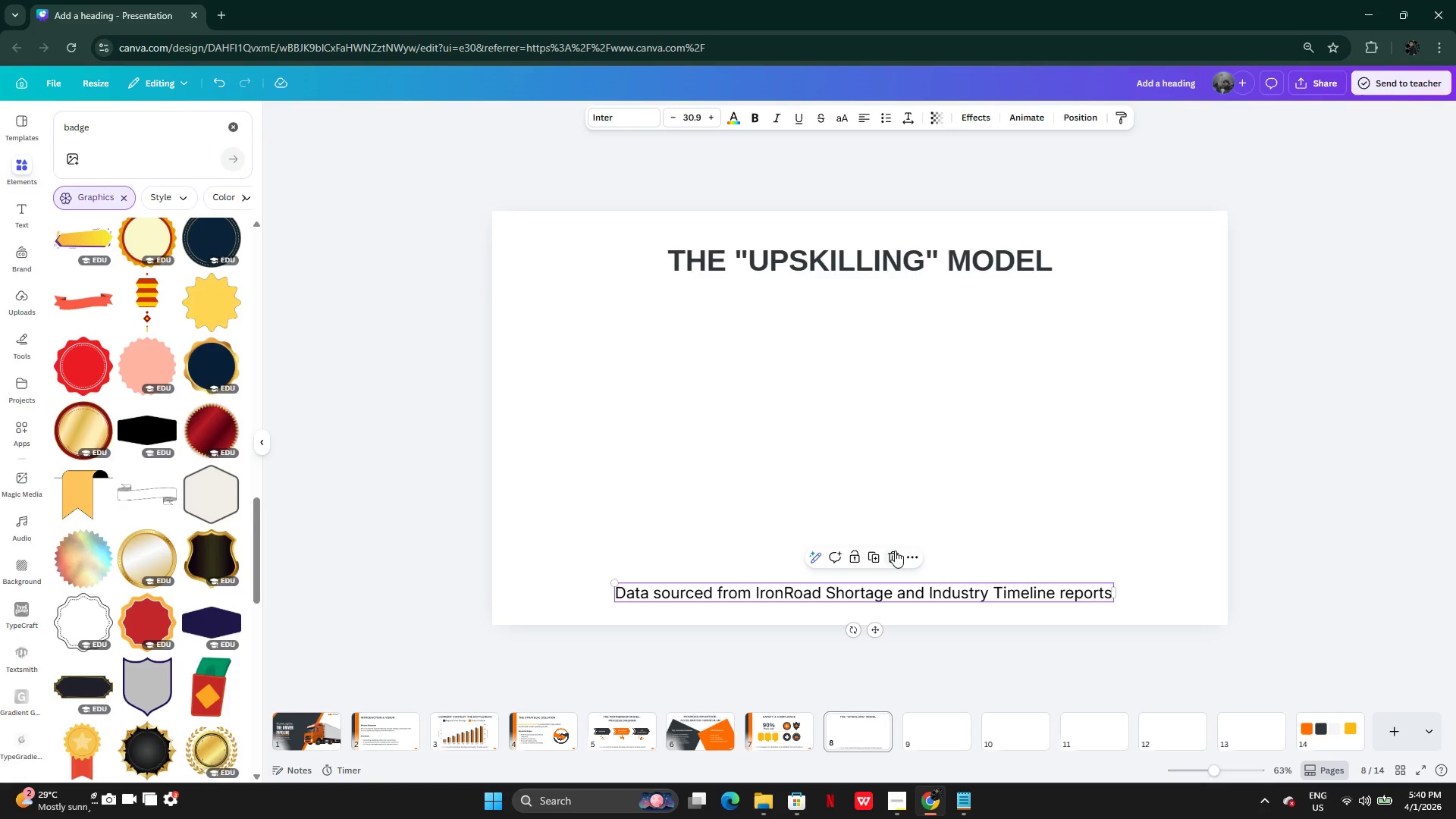 
left_click([895, 551])
 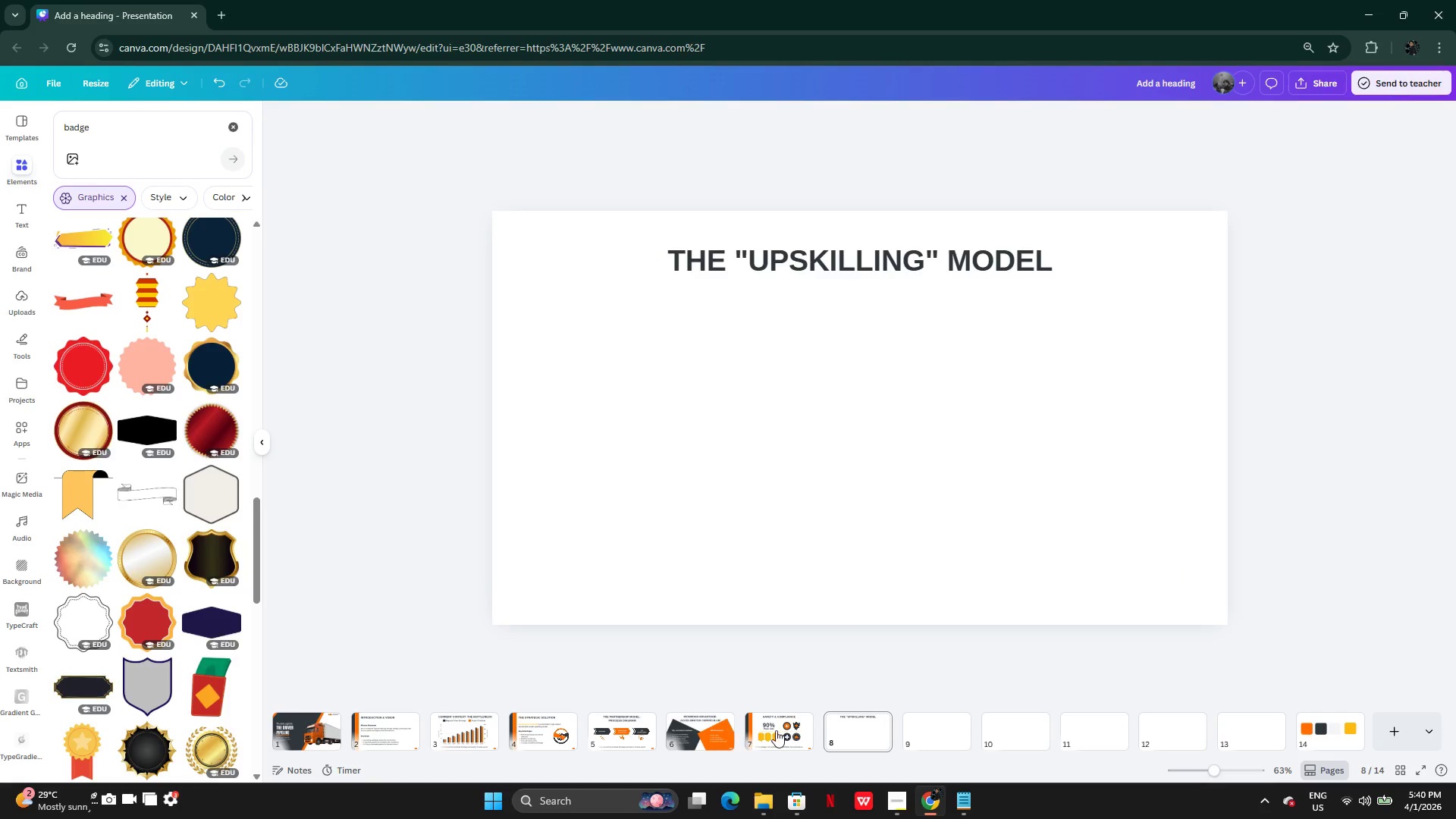 
left_click([778, 730])
 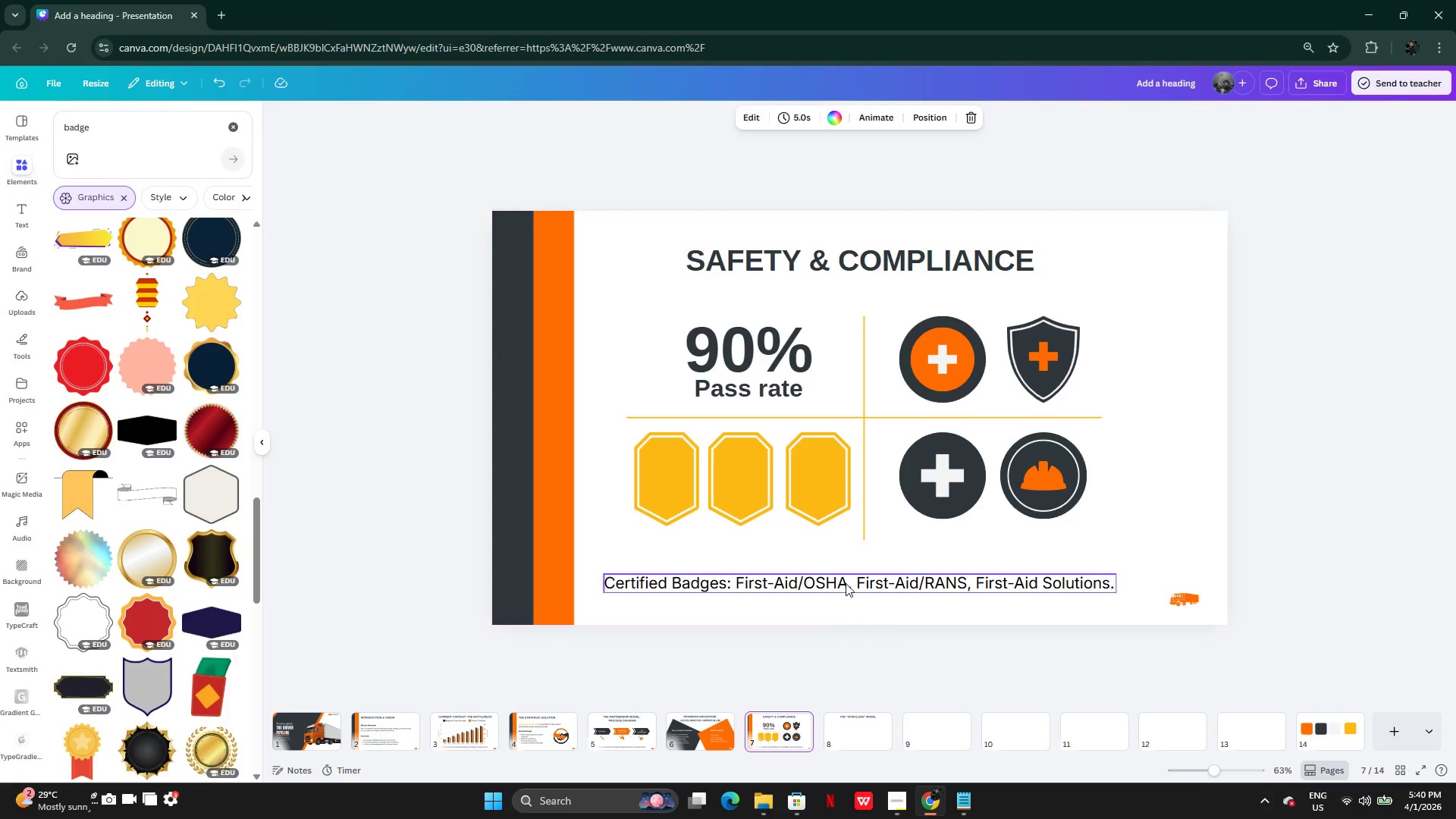 
left_click([846, 583])
 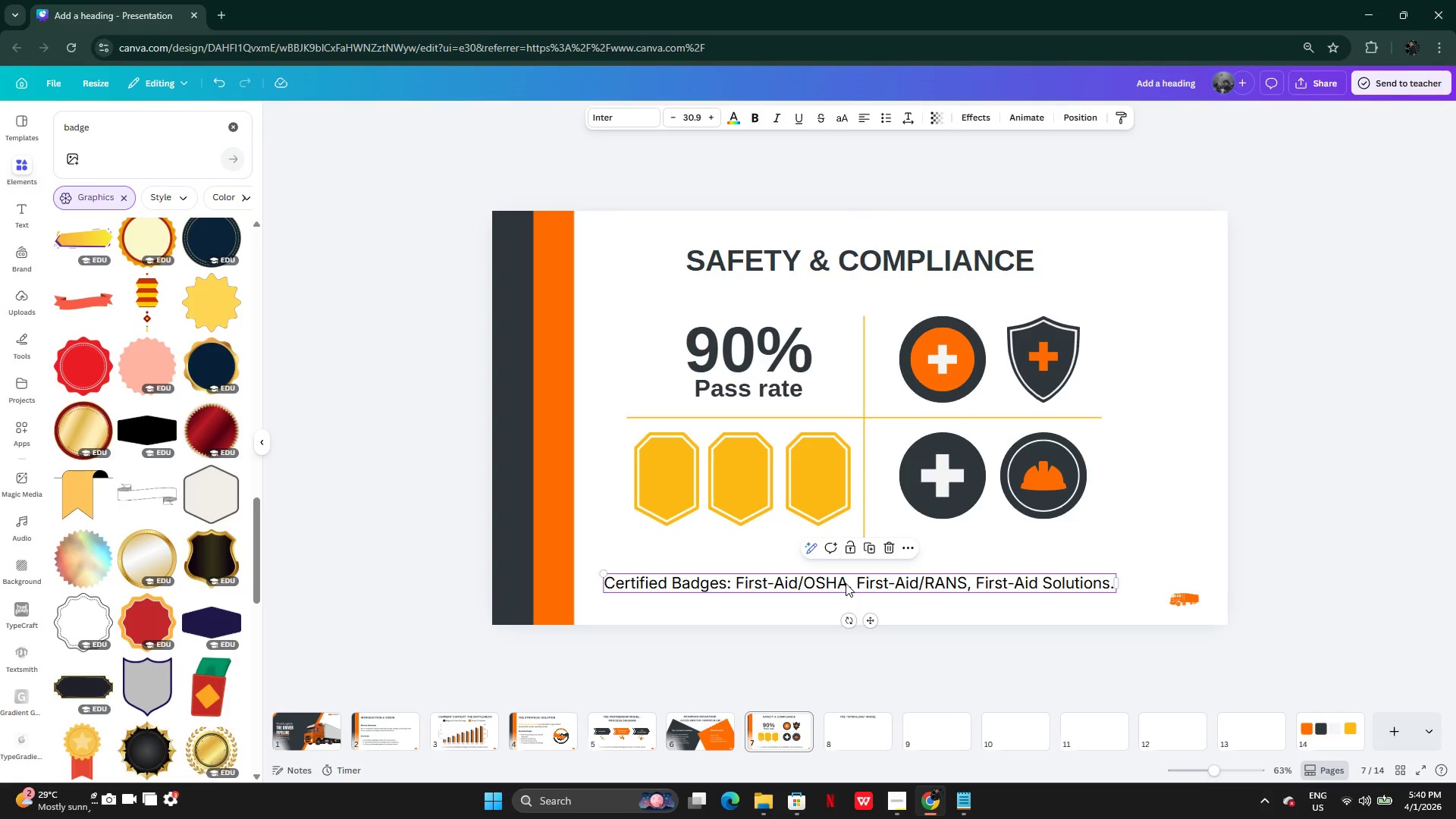 
key(Control+C)
 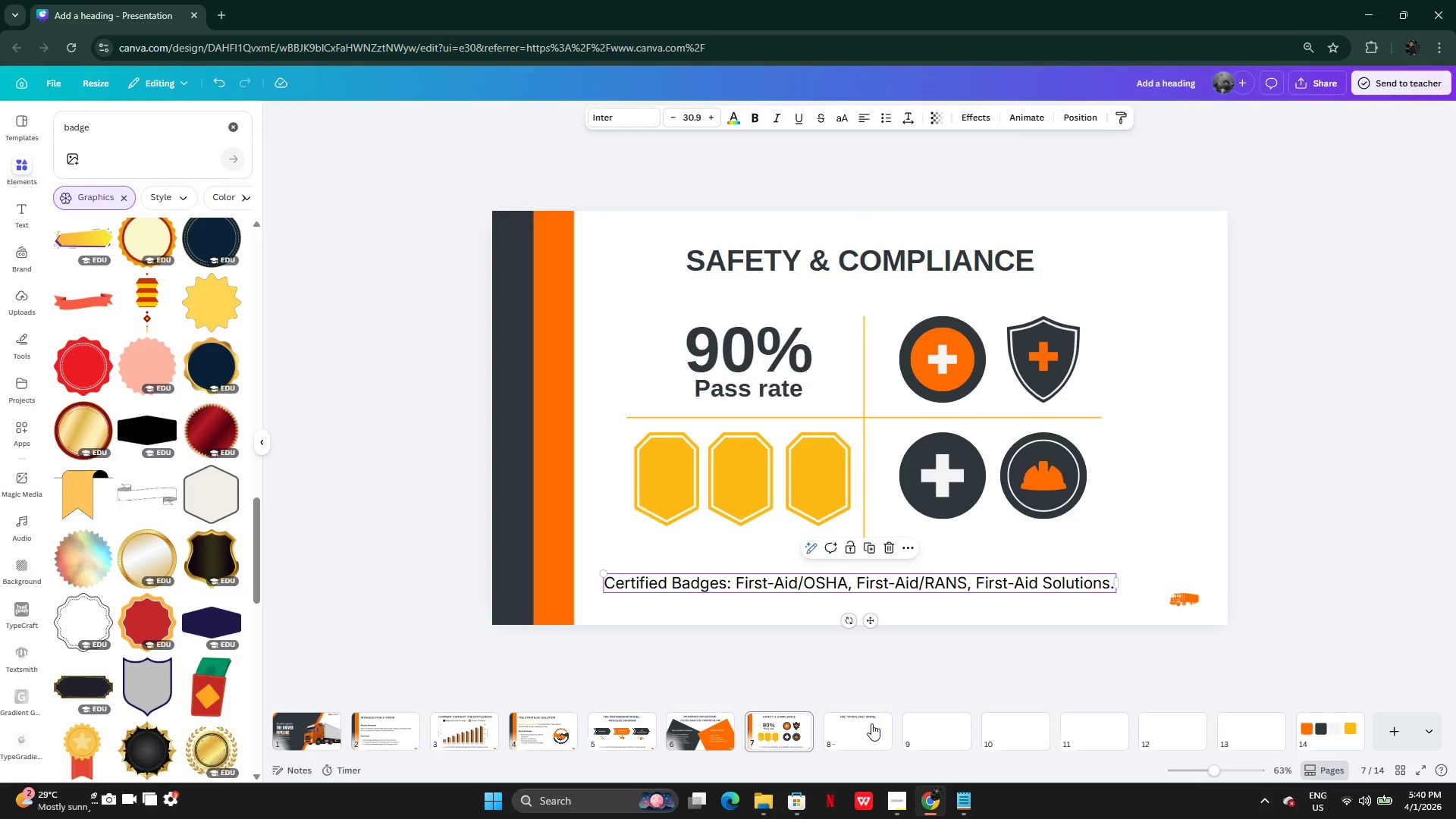 
left_click([871, 723])
 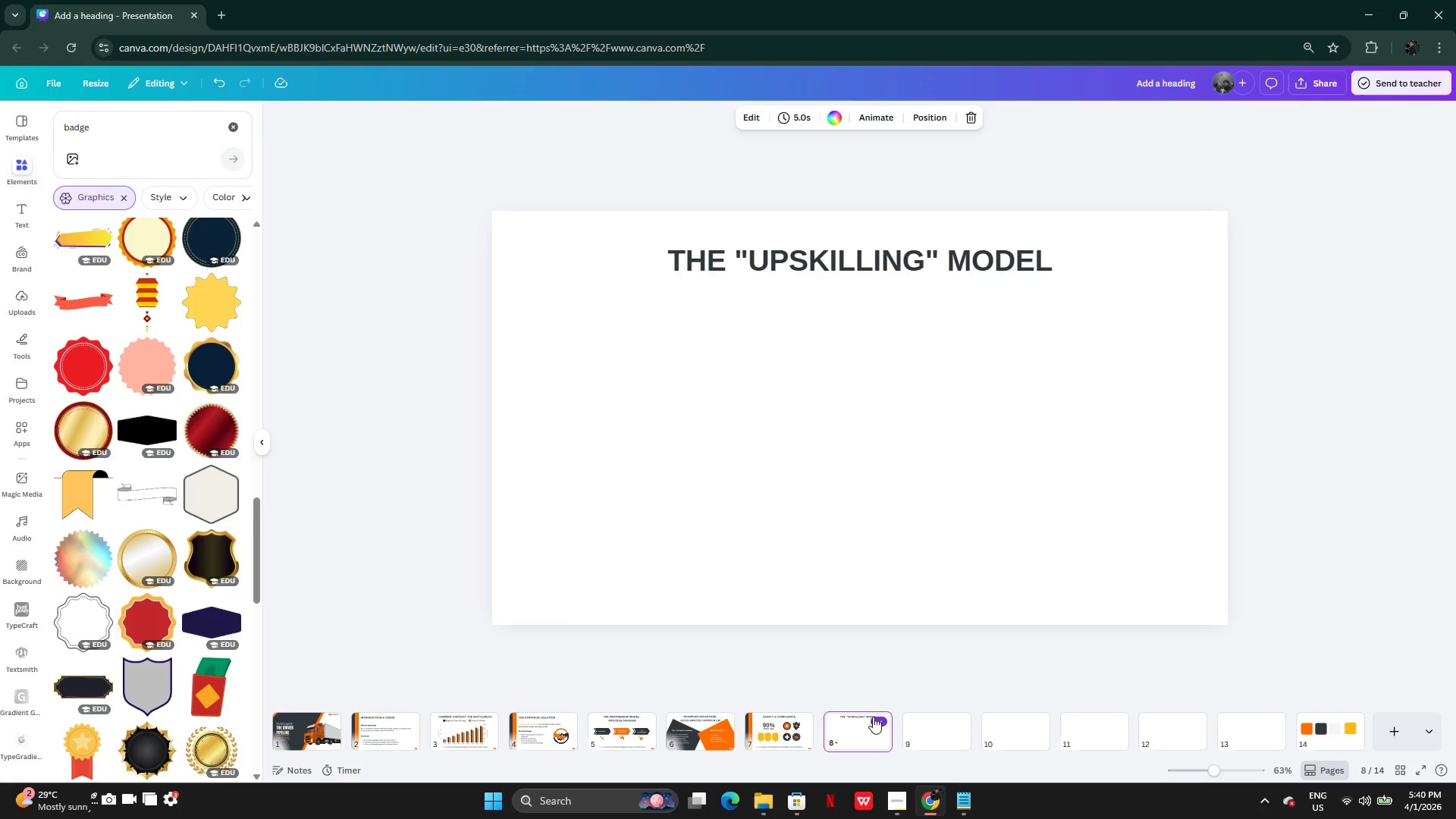 
key(Control+V)
 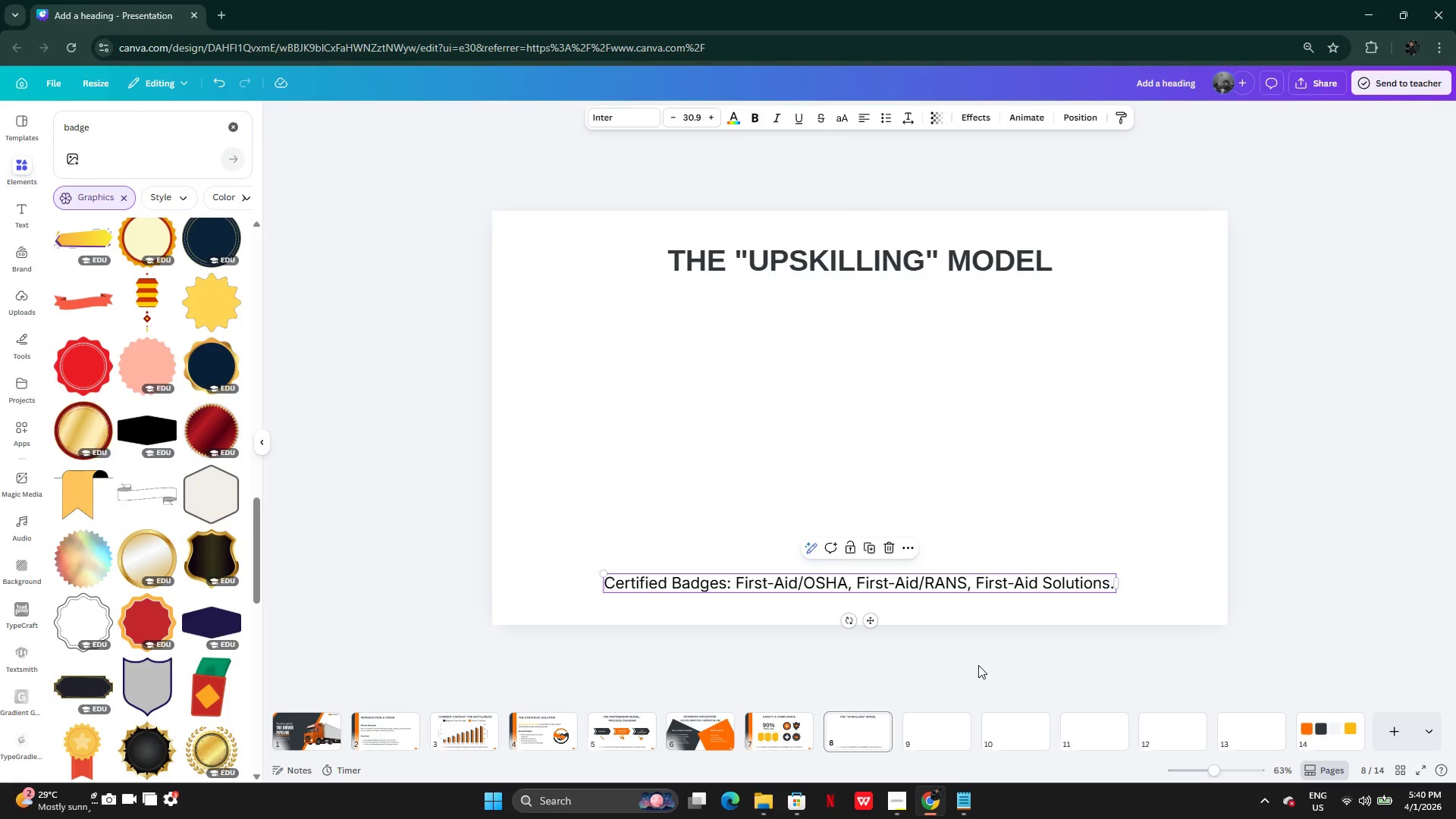 
left_click([980, 665])
 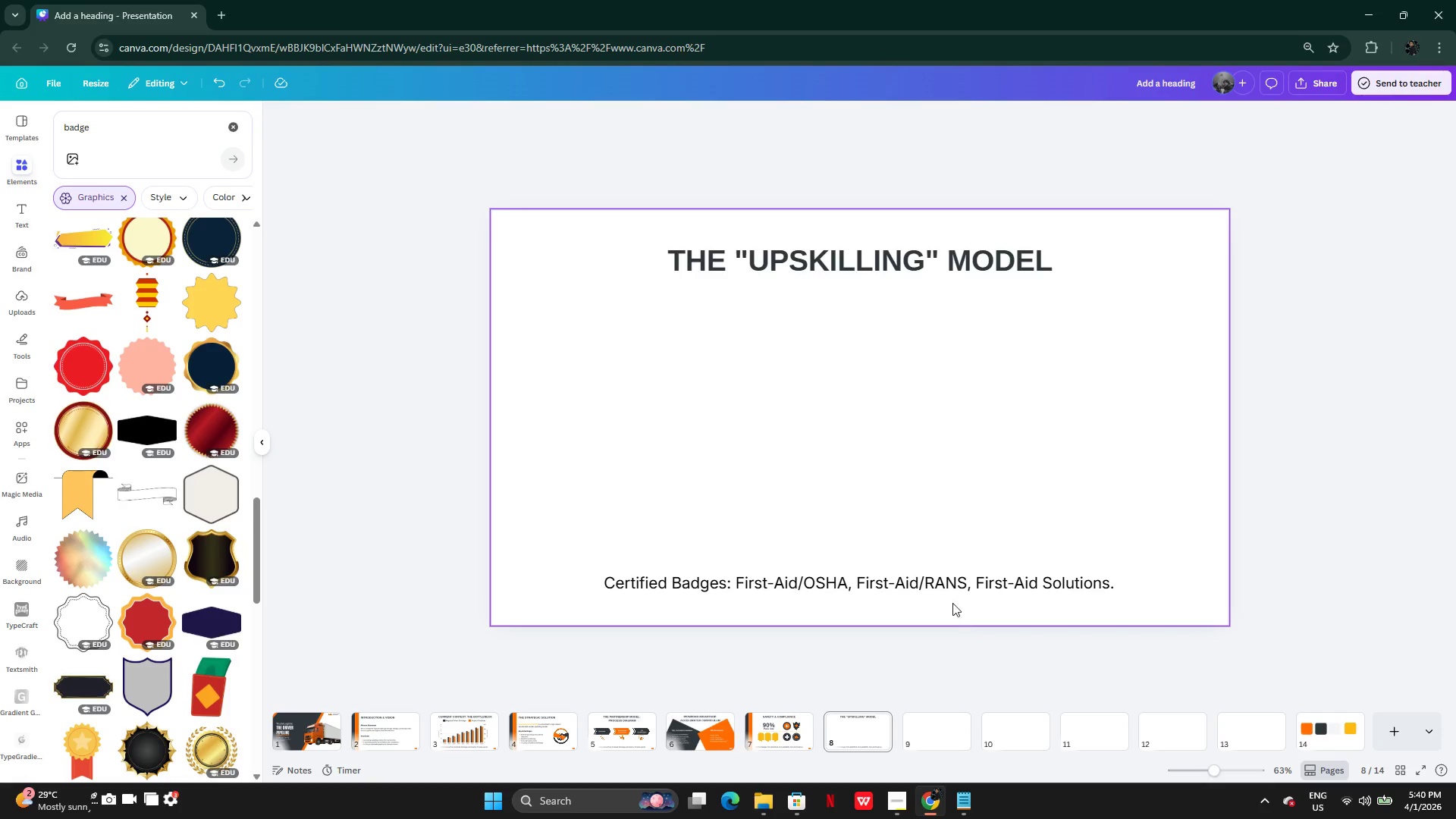 
left_click_drag(start_coordinate=[944, 582], to_coordinate=[944, 579])
 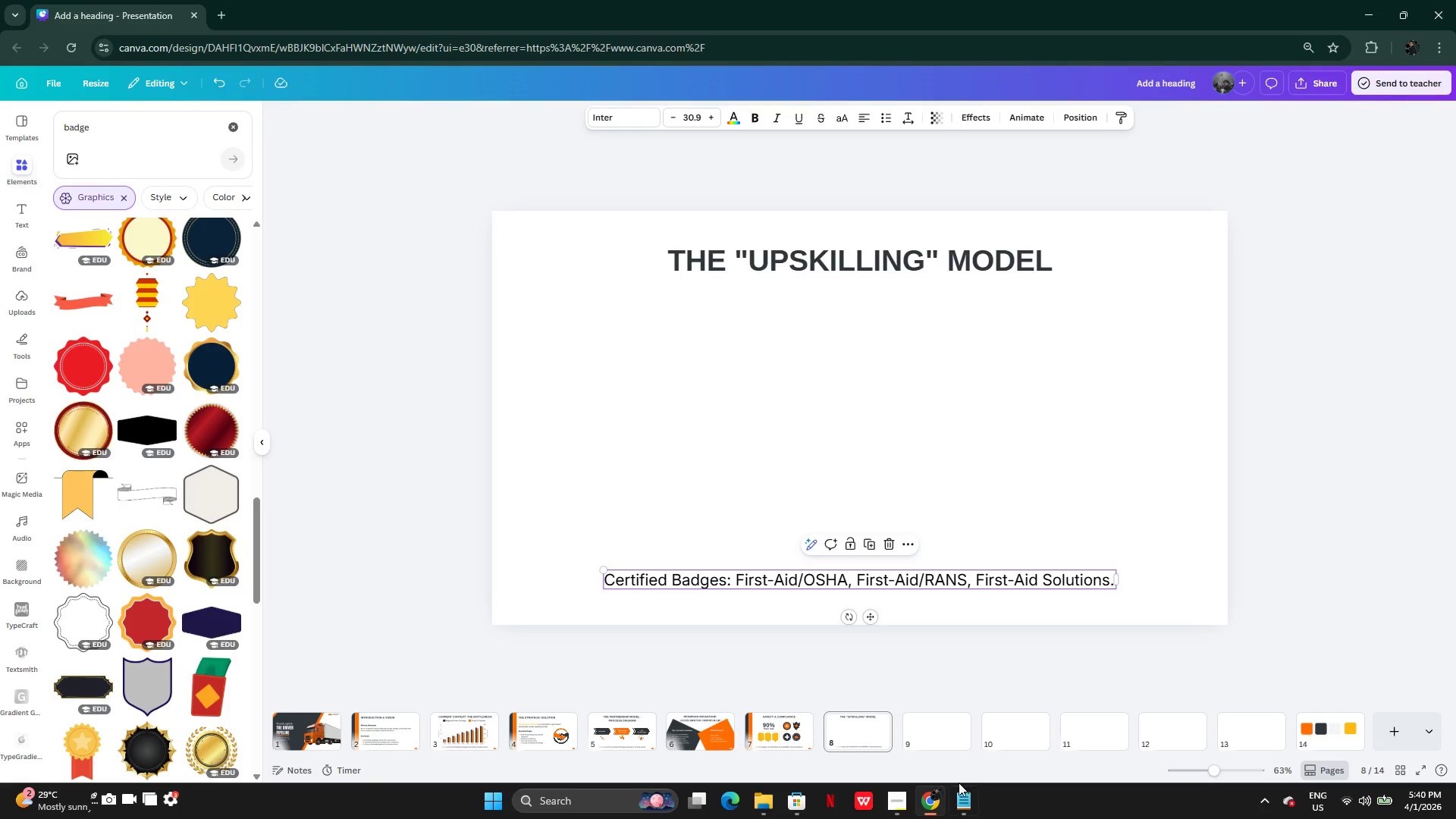 
left_click([959, 799])
 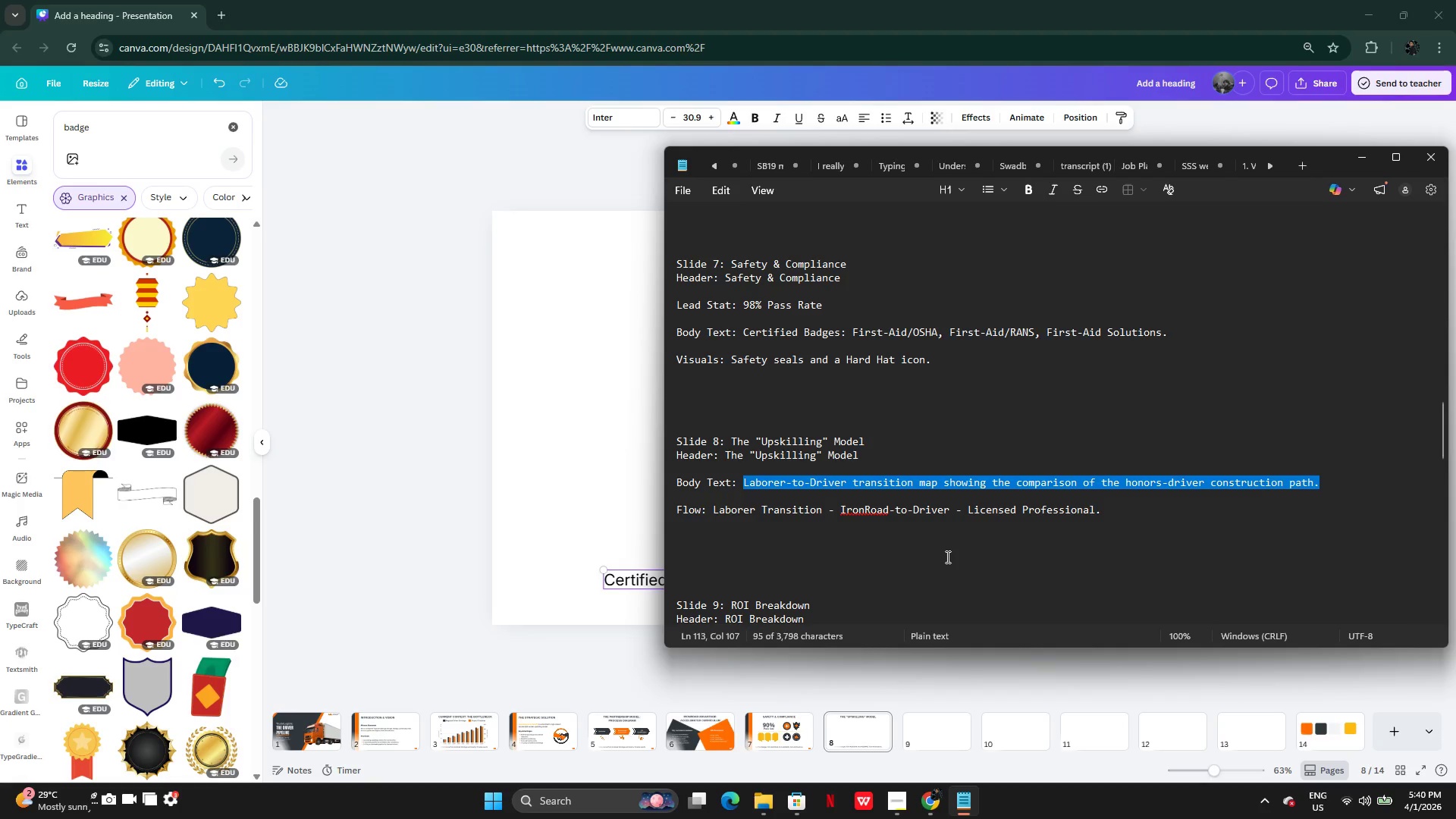 
key(Control+C)
 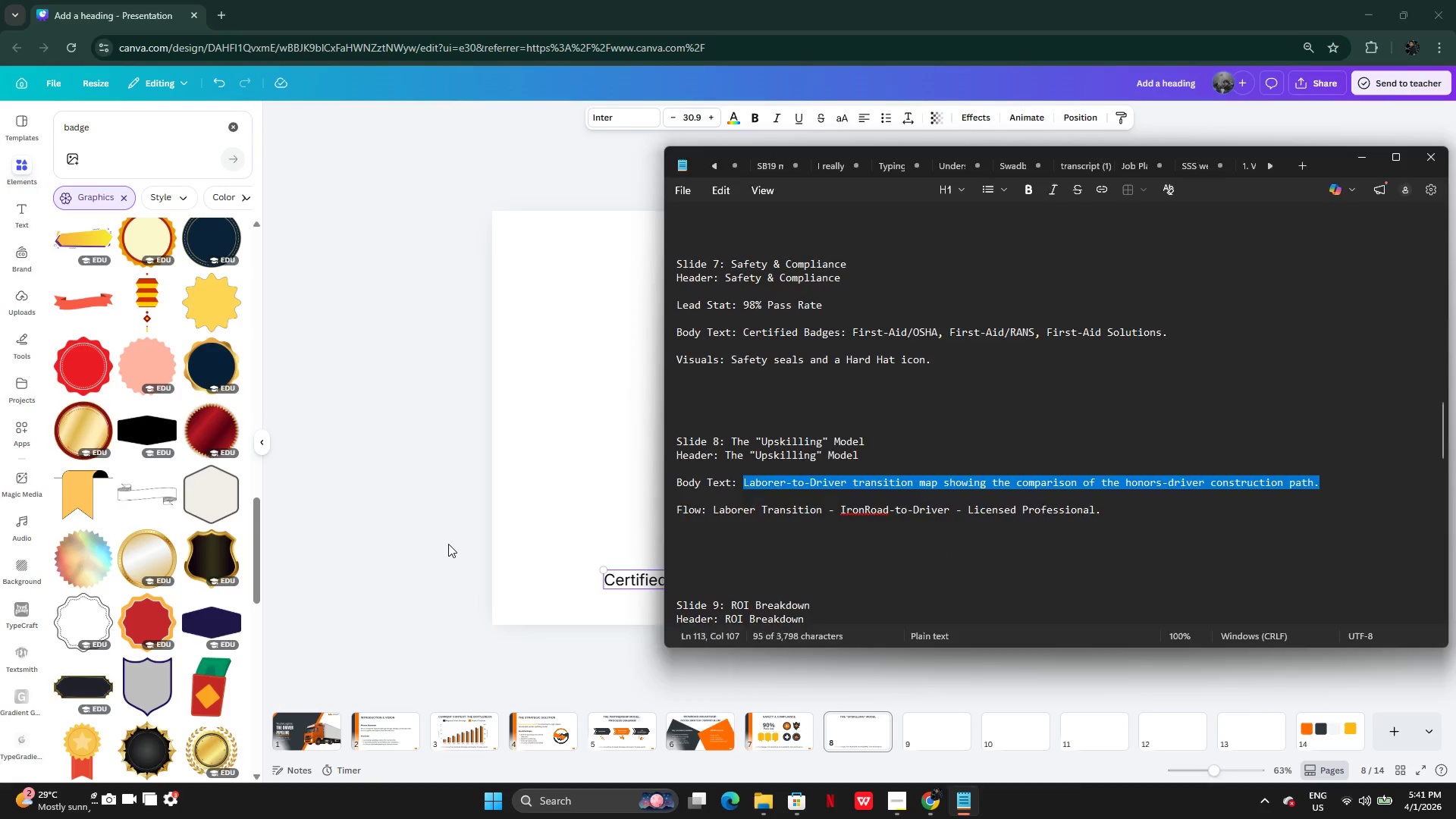 
left_click([448, 544])
 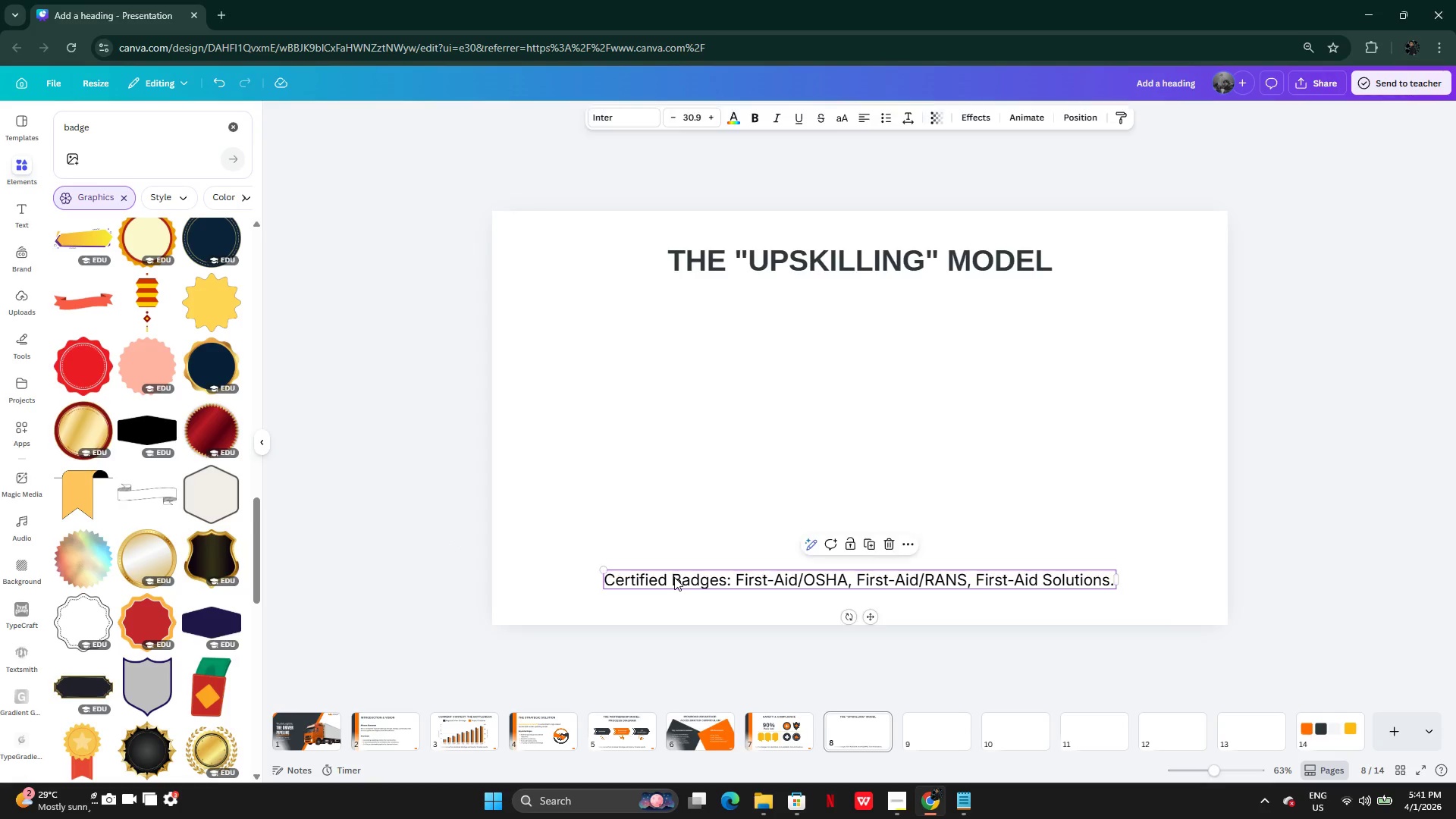 
double_click([674, 577])
 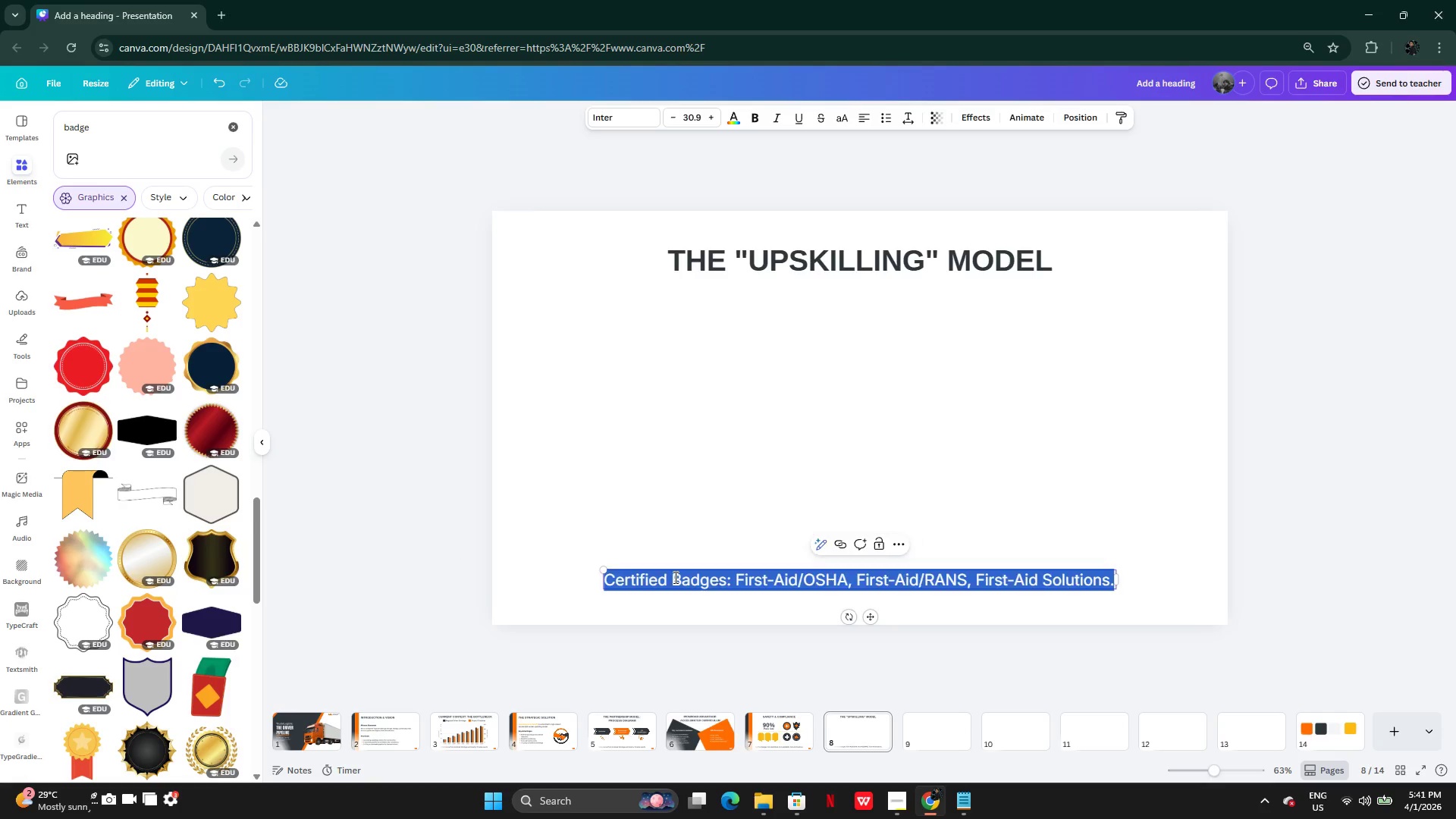 
key(Control+V)
 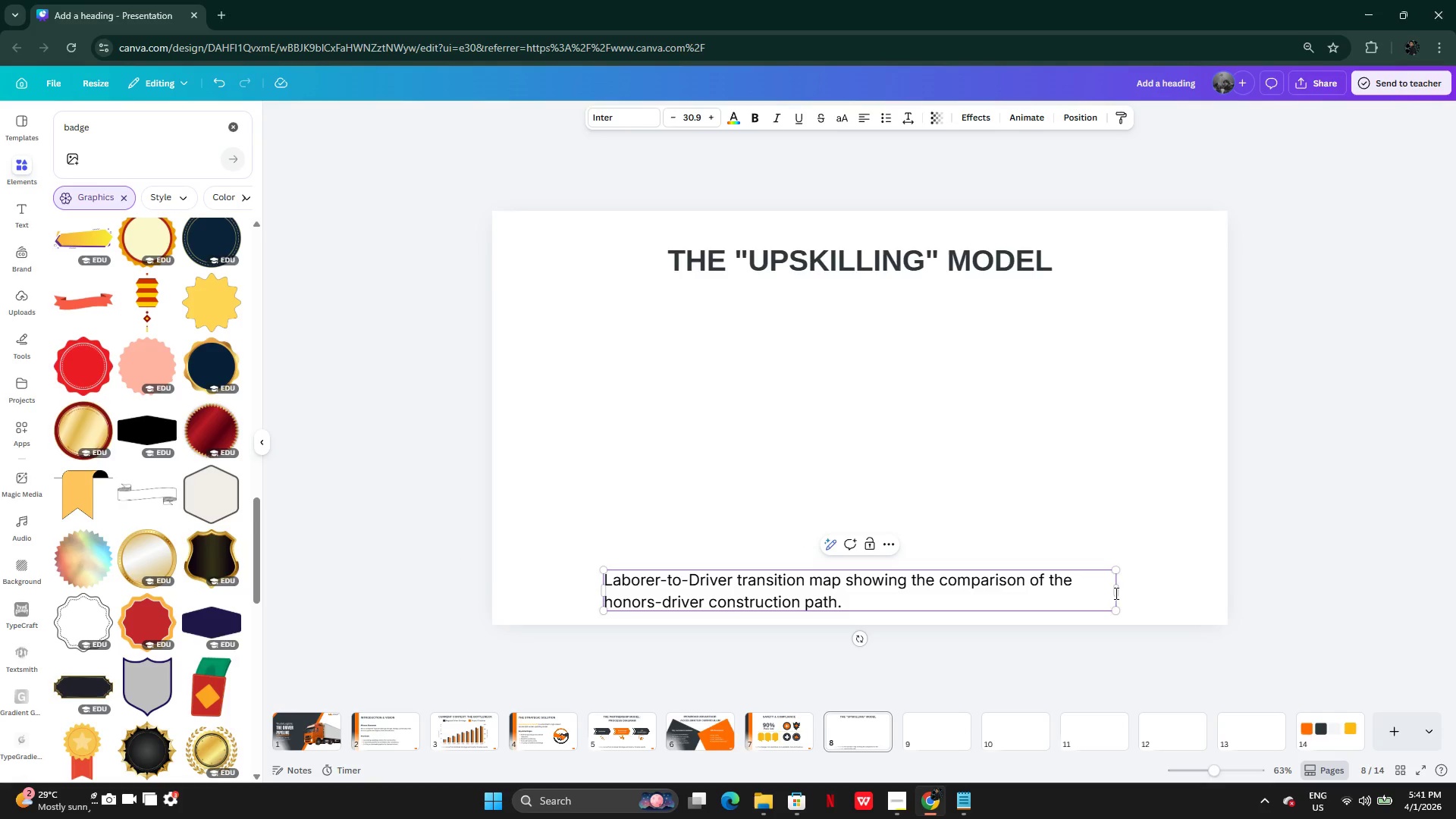 
left_click_drag(start_coordinate=[1118, 595], to_coordinate=[1109, 582])
 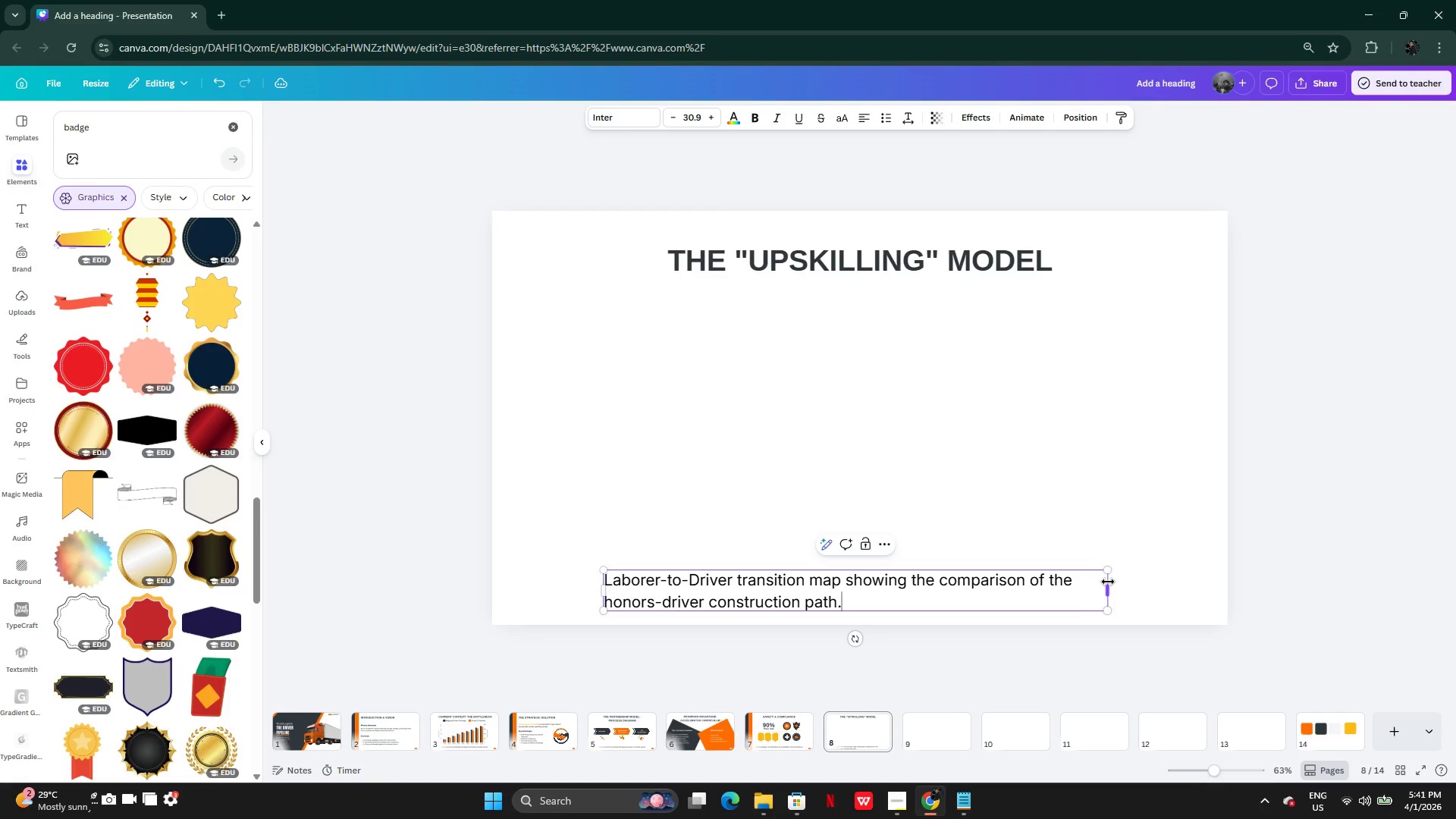 
key(Control+Z)
 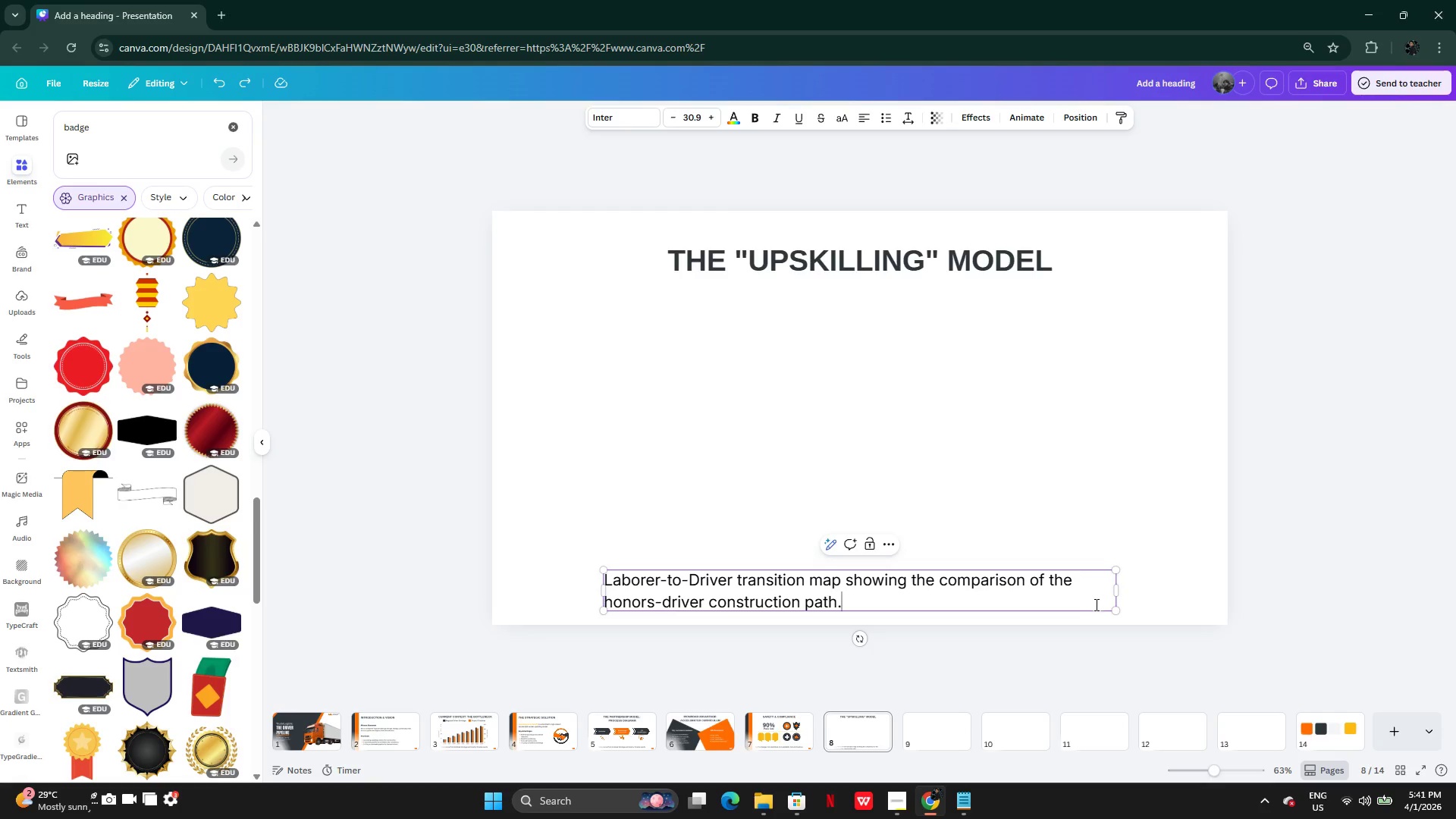 
key(Control+Z)
 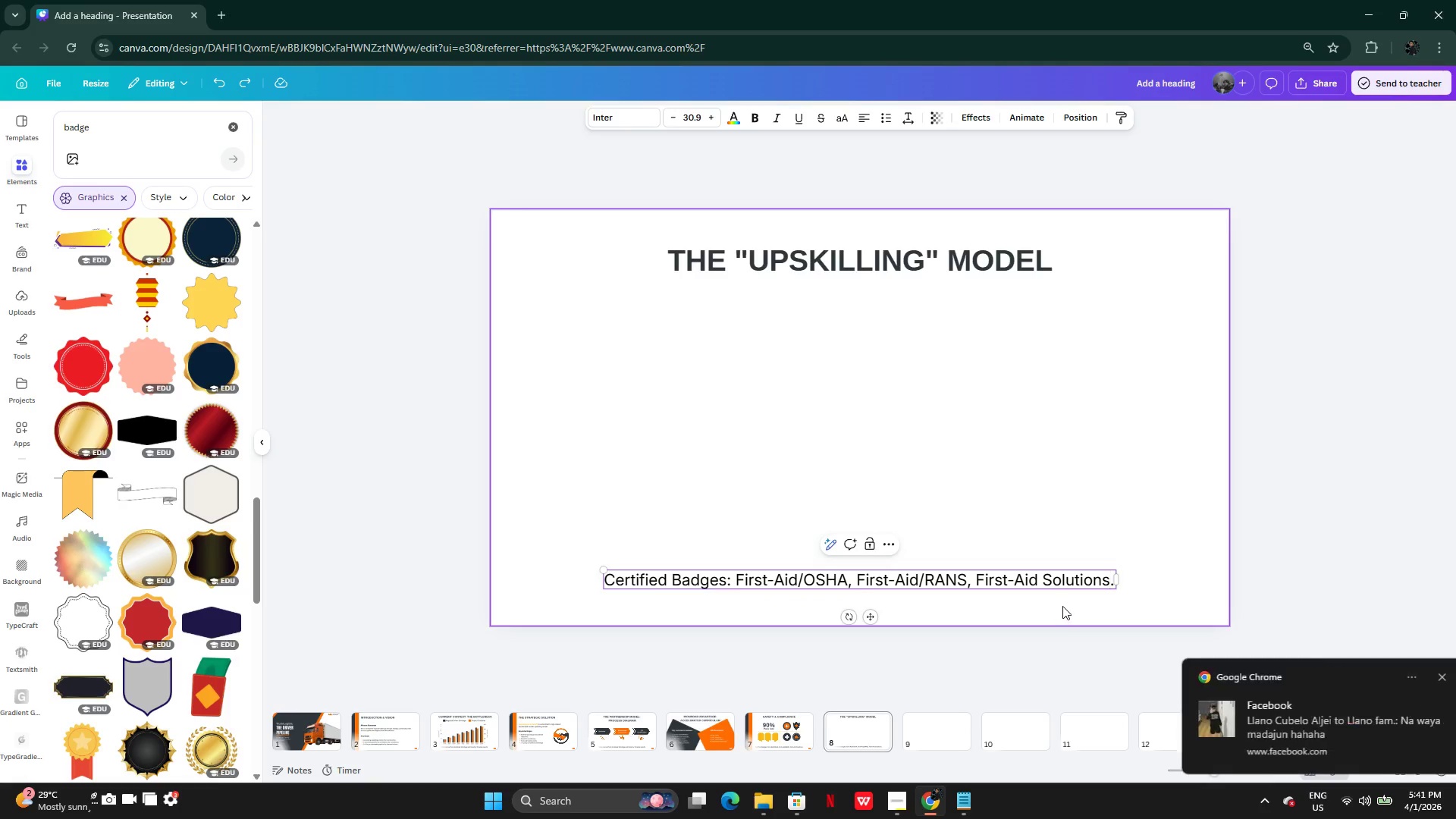 
key(Control+Y)
 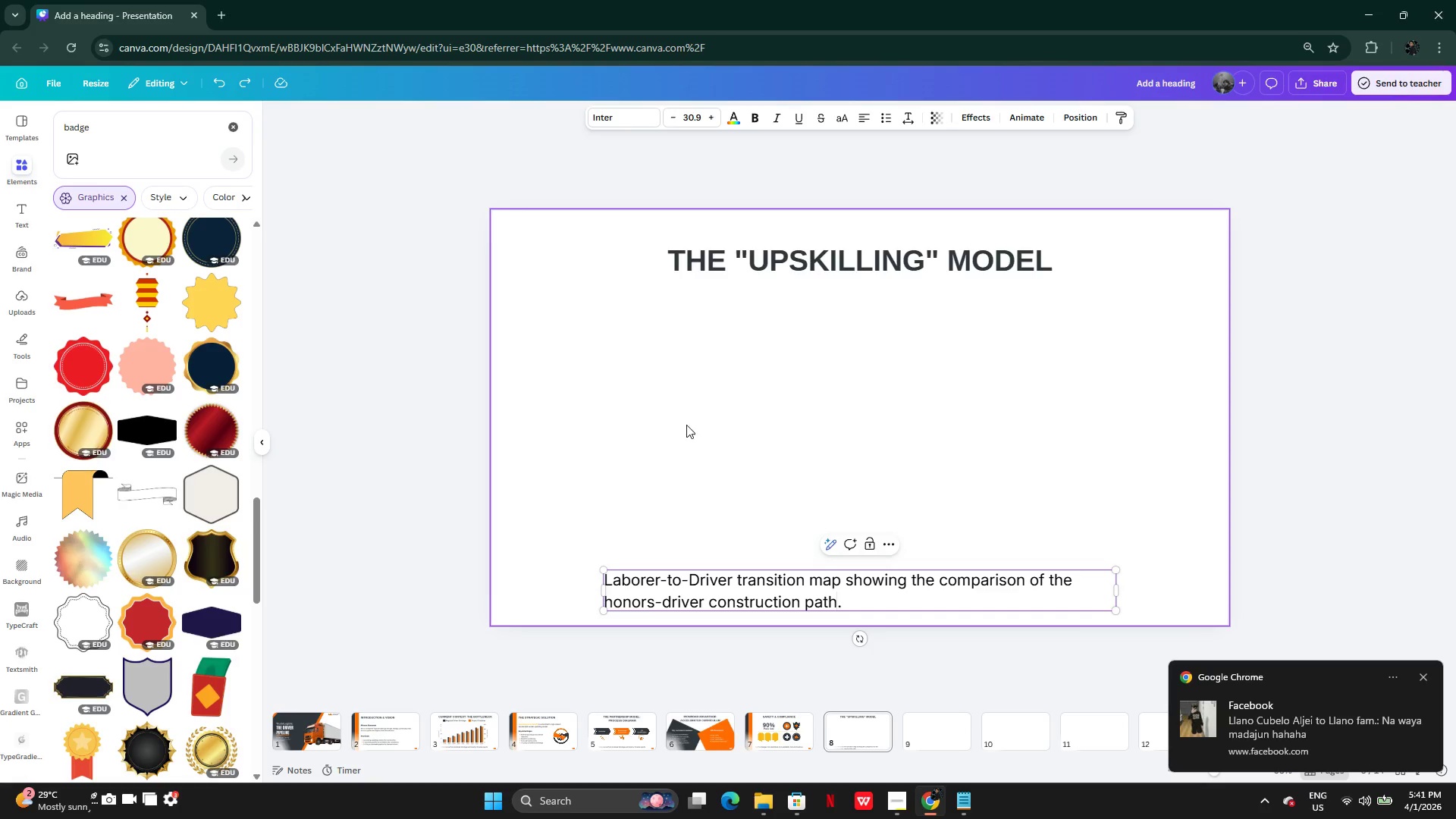 
left_click([685, 421])
 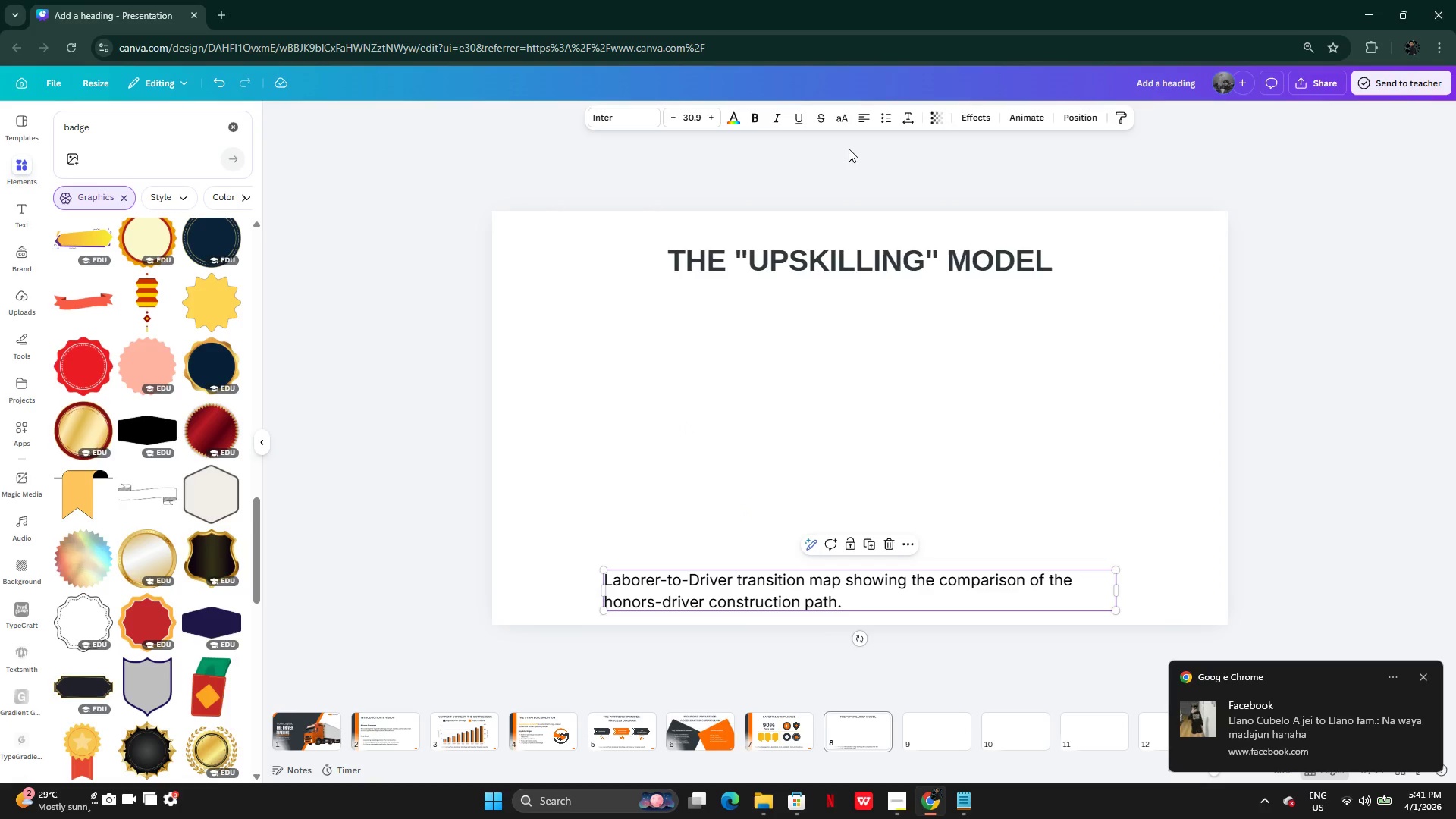 
left_click([862, 125])
 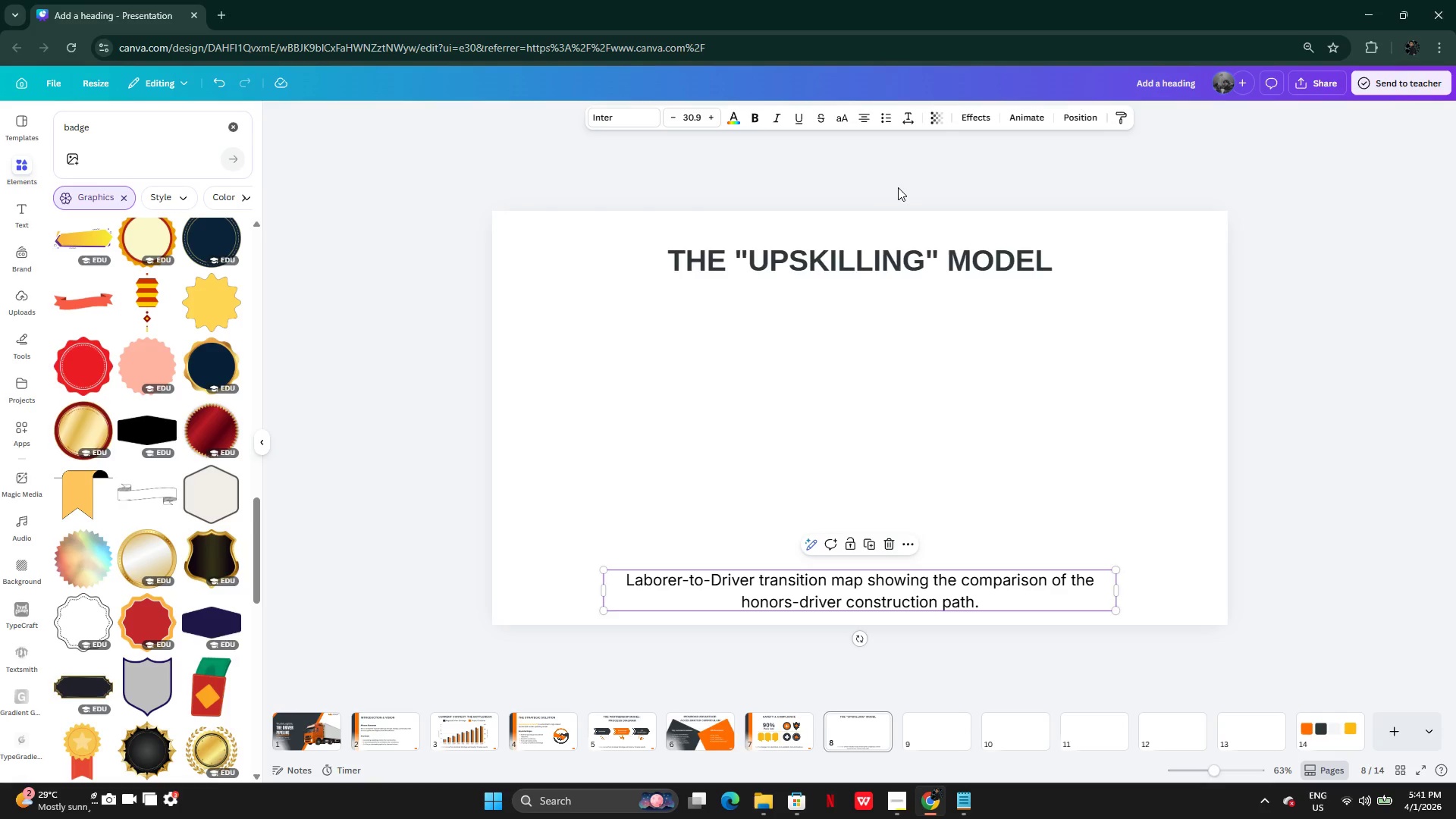 
wait(8.59)
 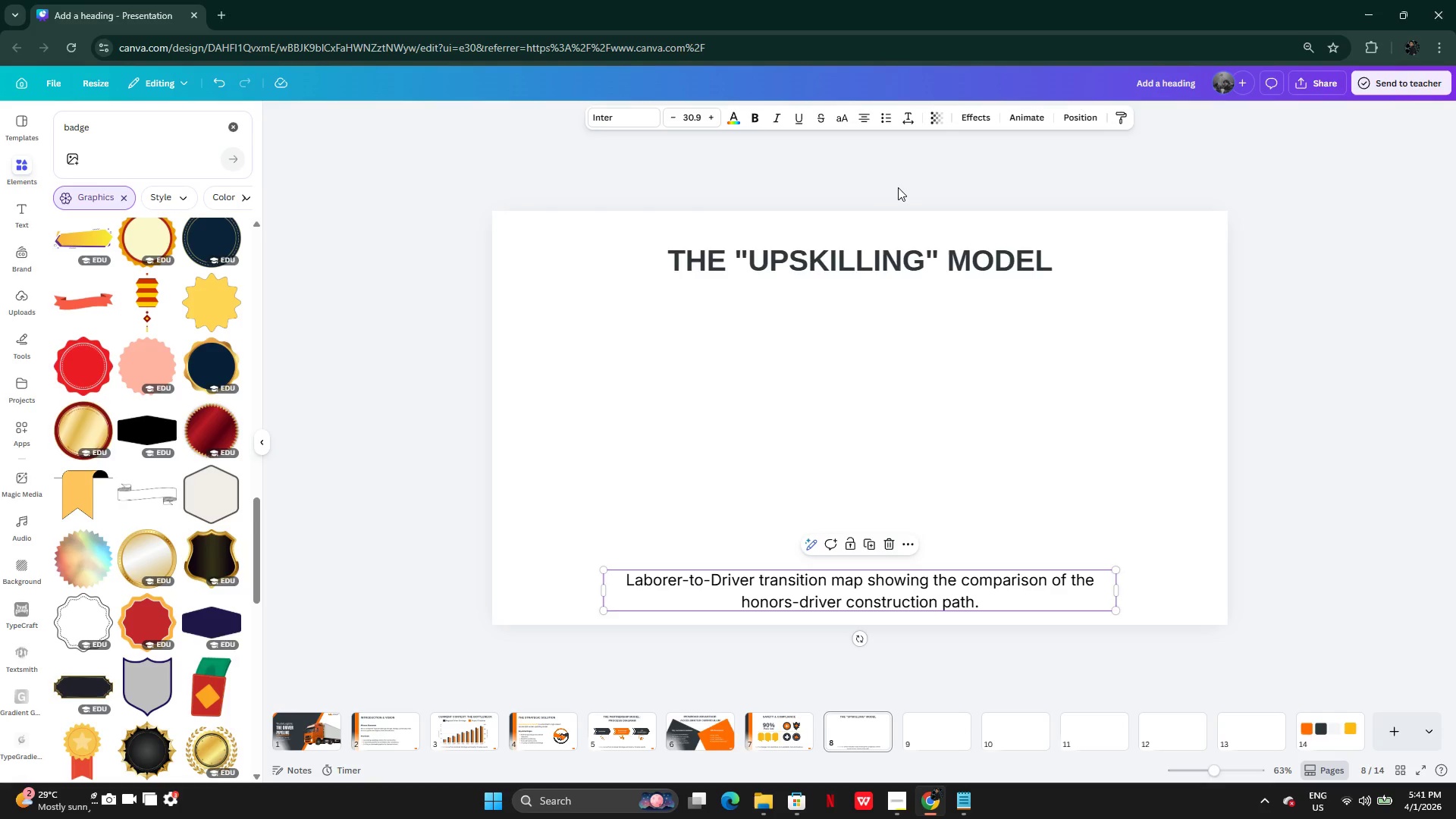 
left_click([957, 497])
 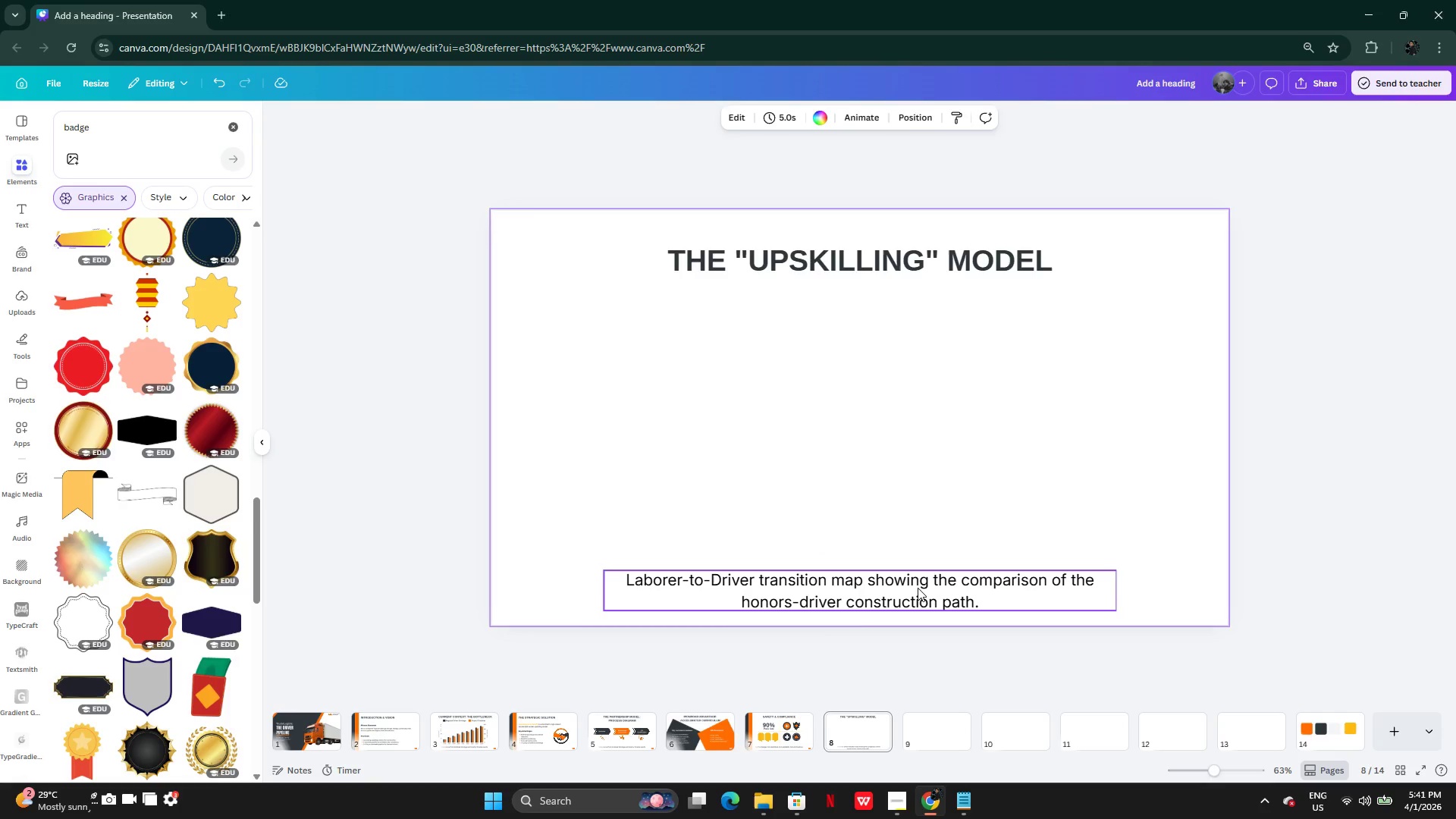 
left_click([918, 588])
 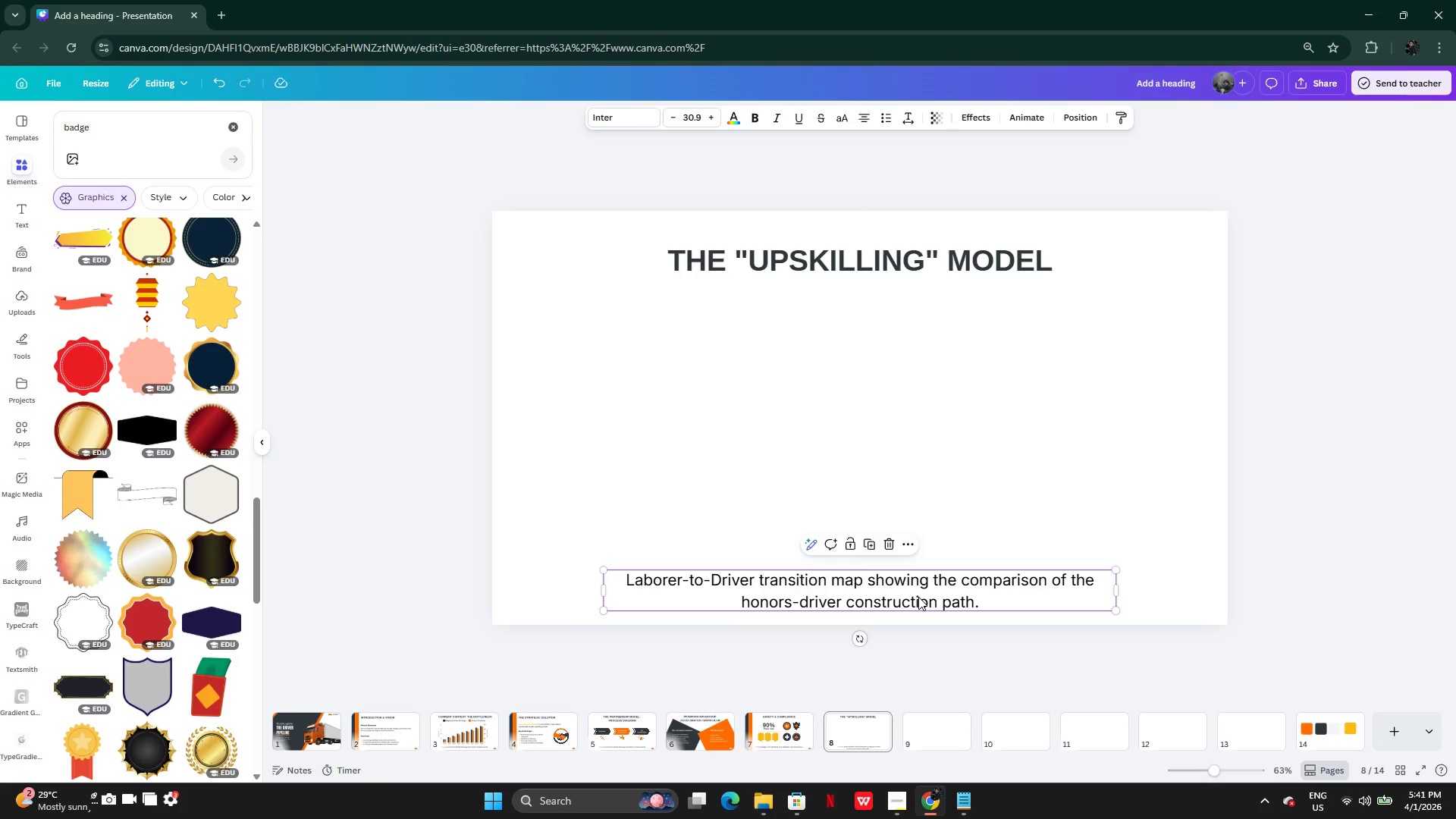 
left_click_drag(start_coordinate=[918, 597], to_coordinate=[921, 585])
 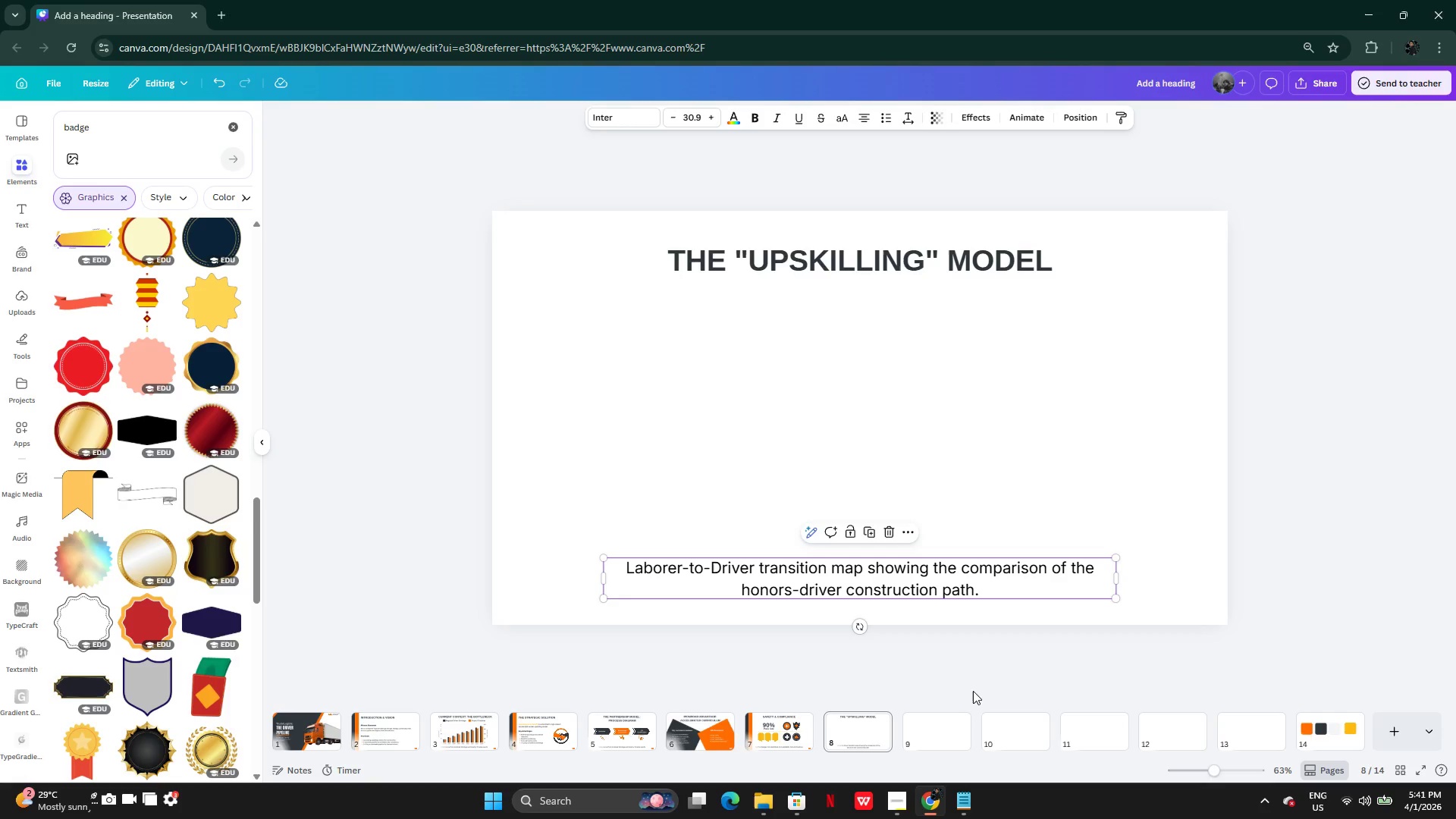 
left_click([973, 692])
 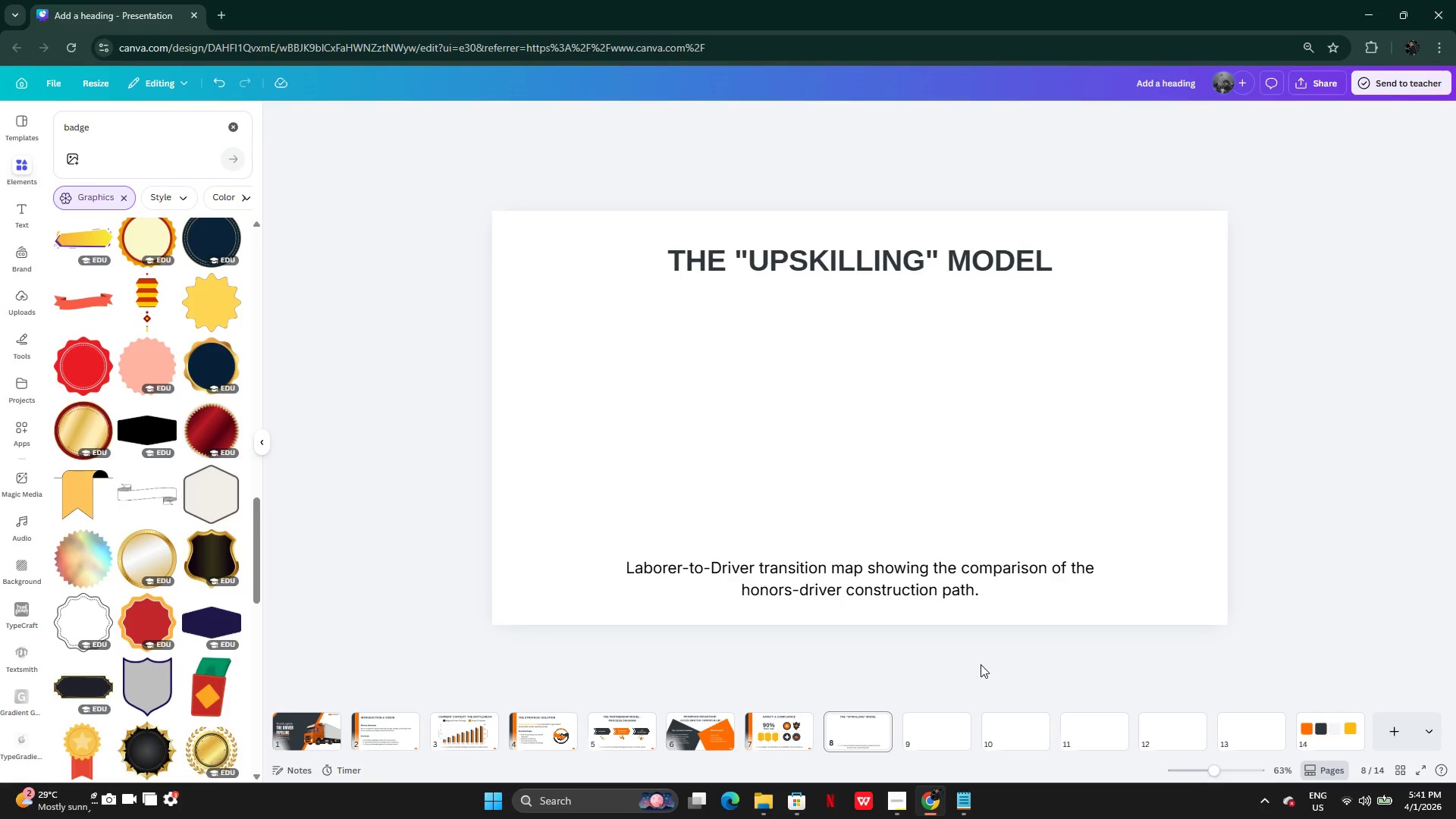 
wait(8.17)
 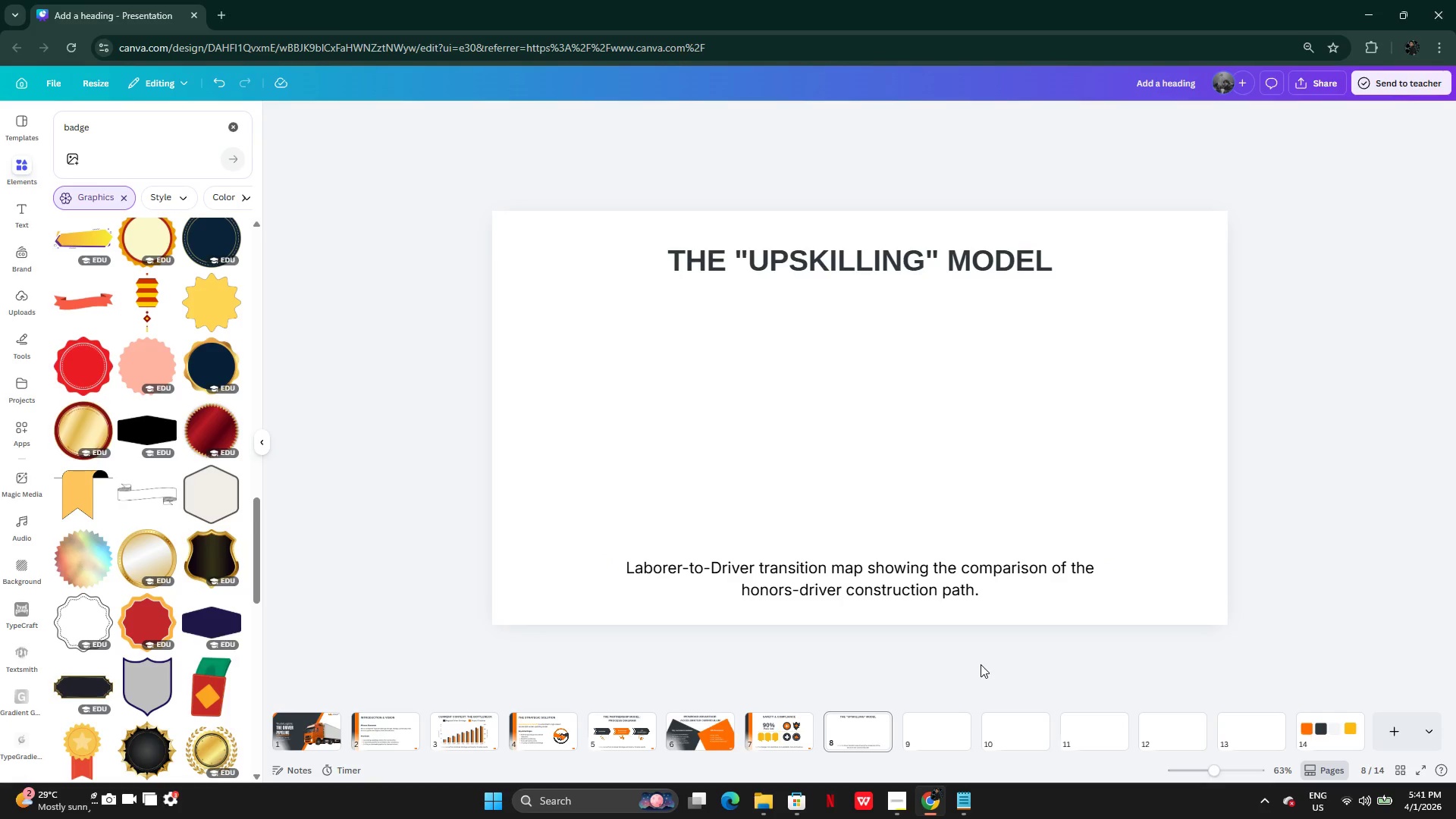 
left_click([802, 733])
 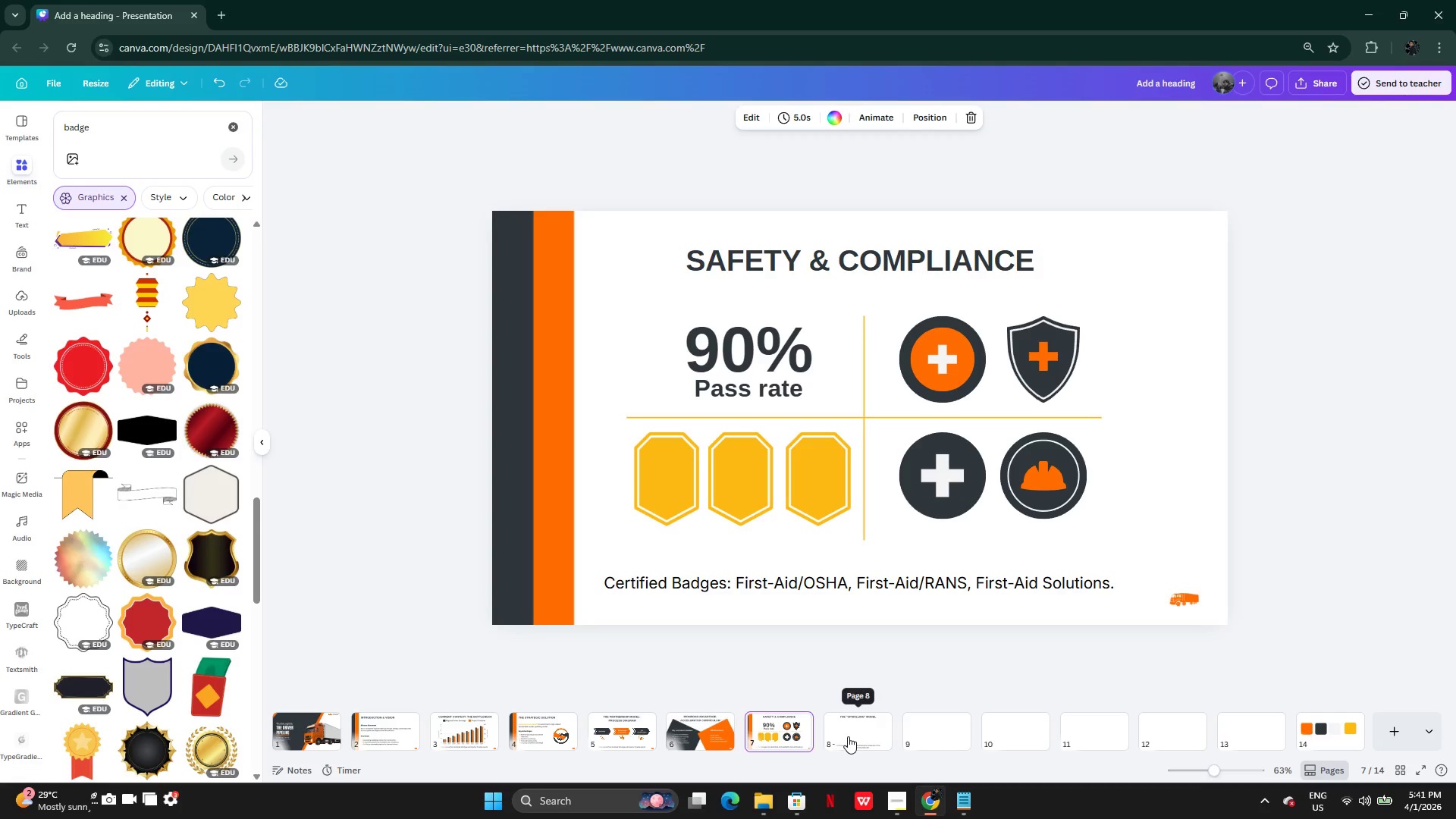 
left_click([848, 736])
 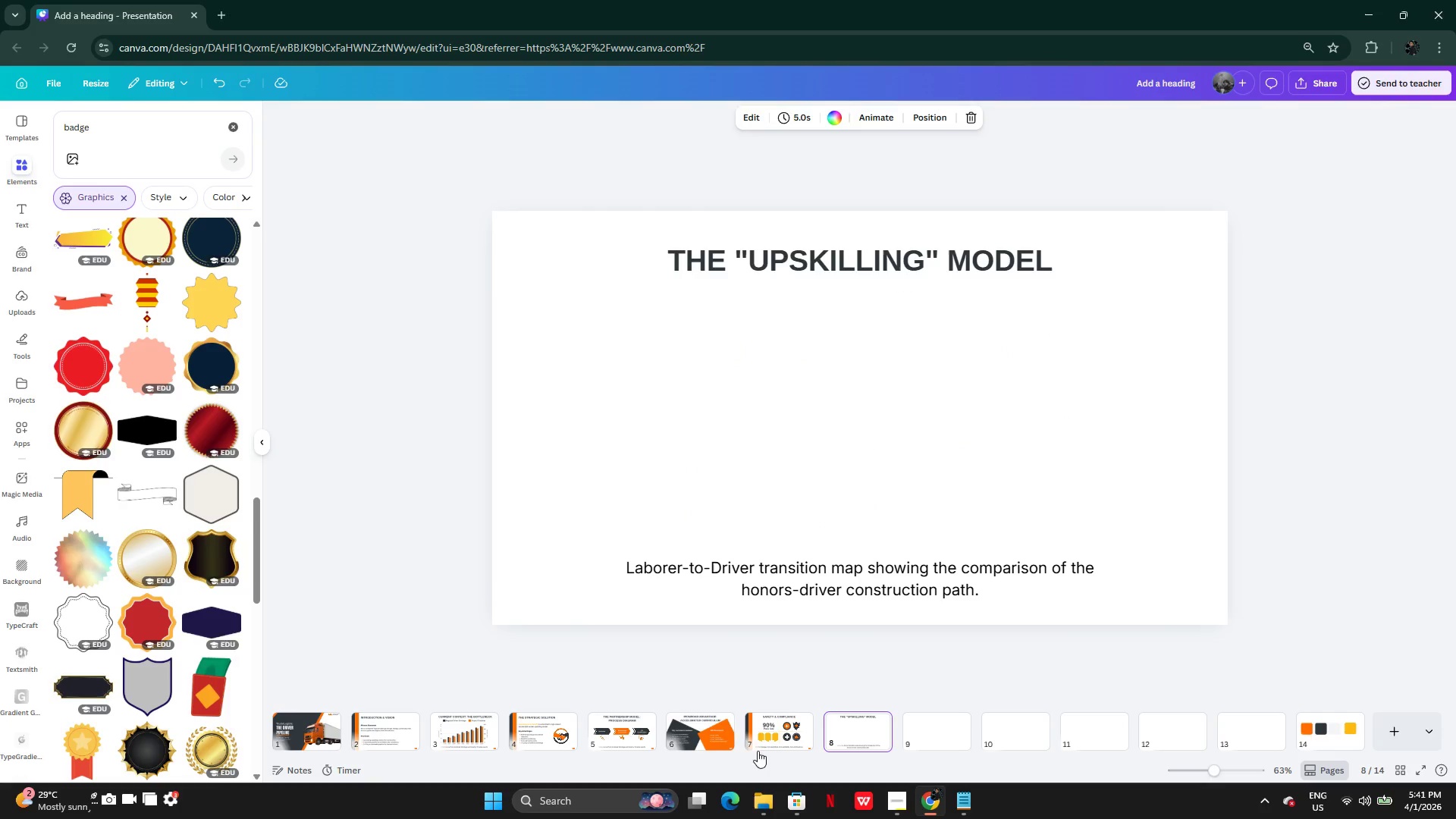 
left_click([768, 737])
 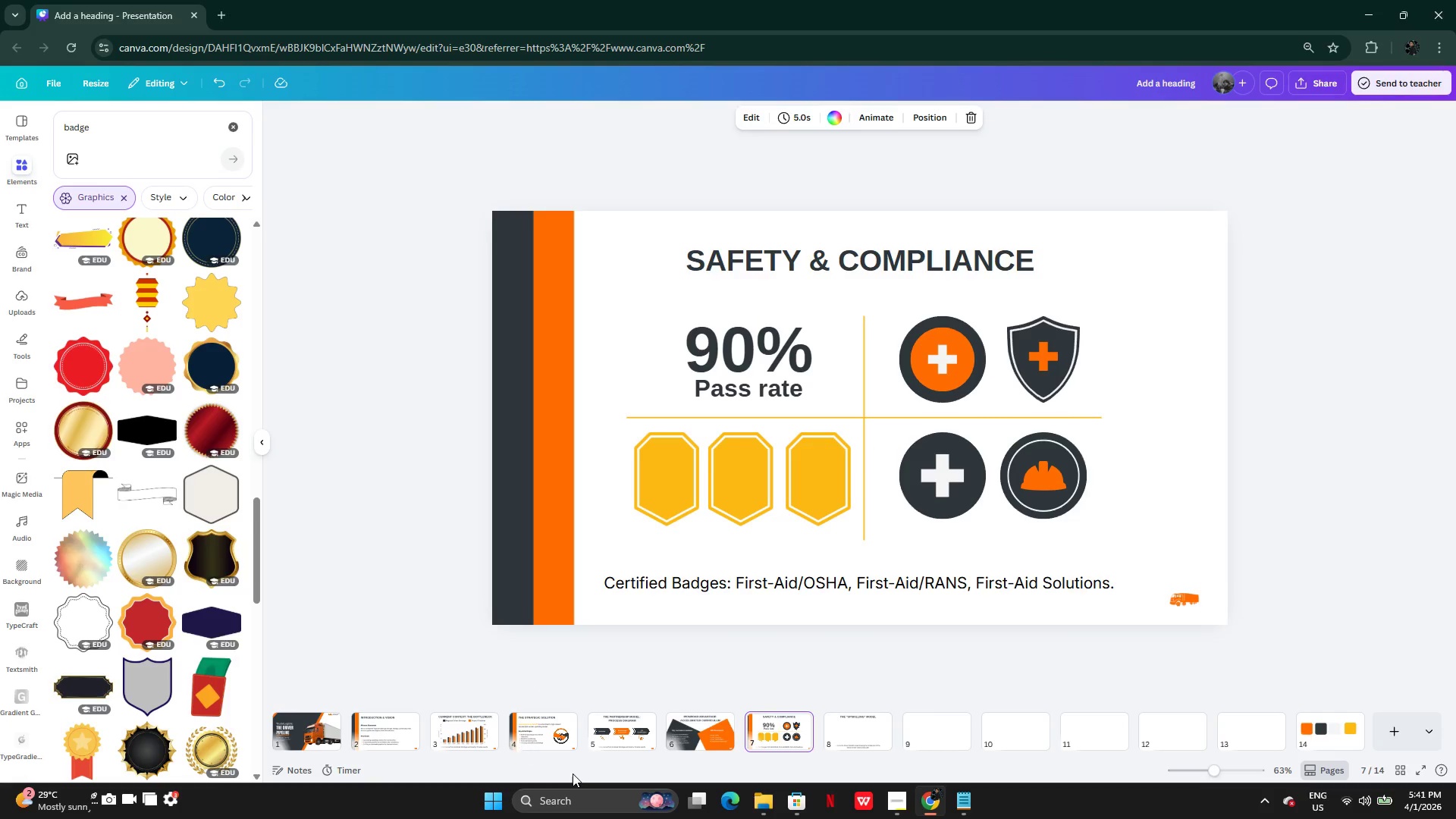 
mouse_move([598, 729])
 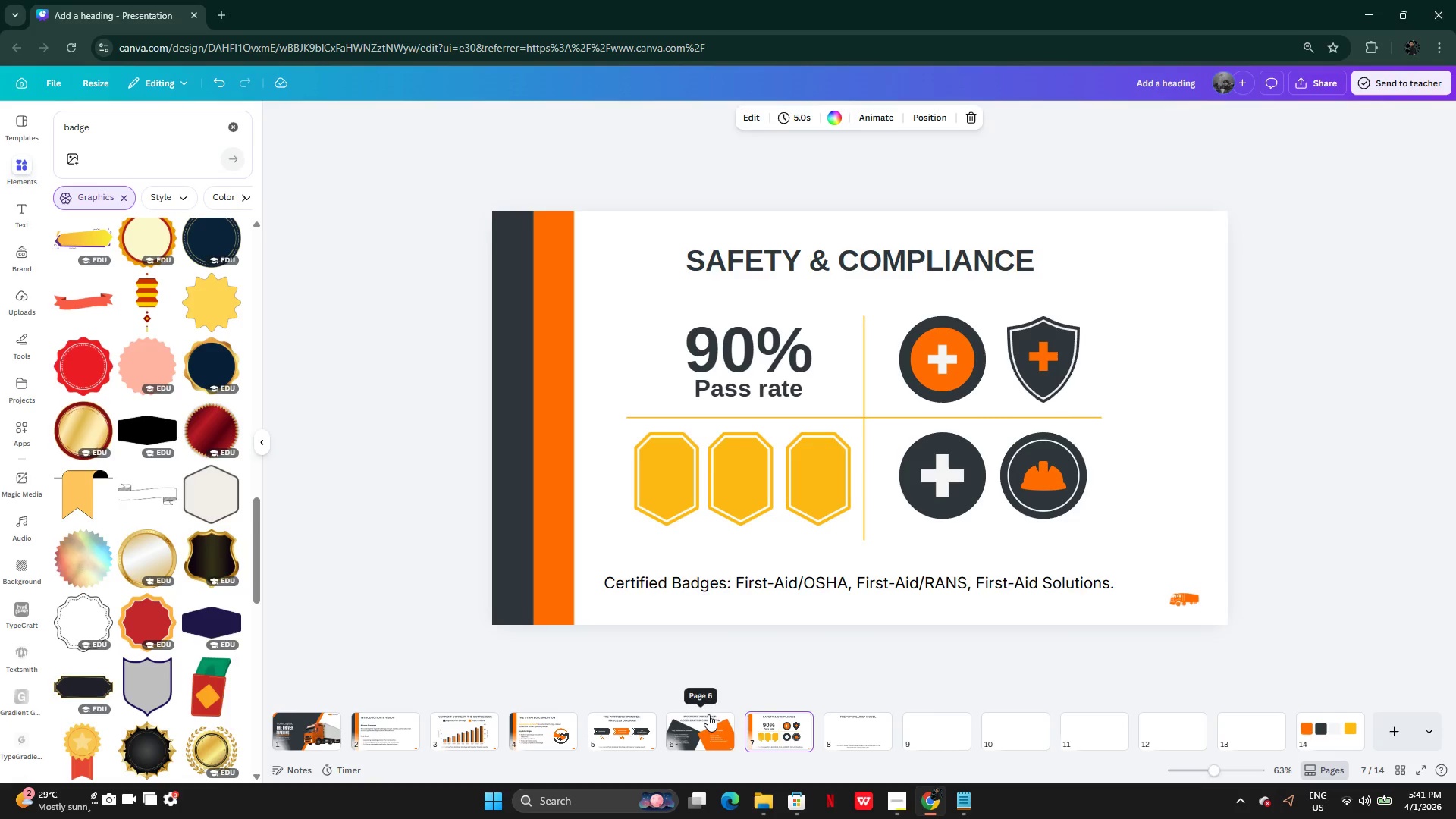 
mouse_move([628, 739])
 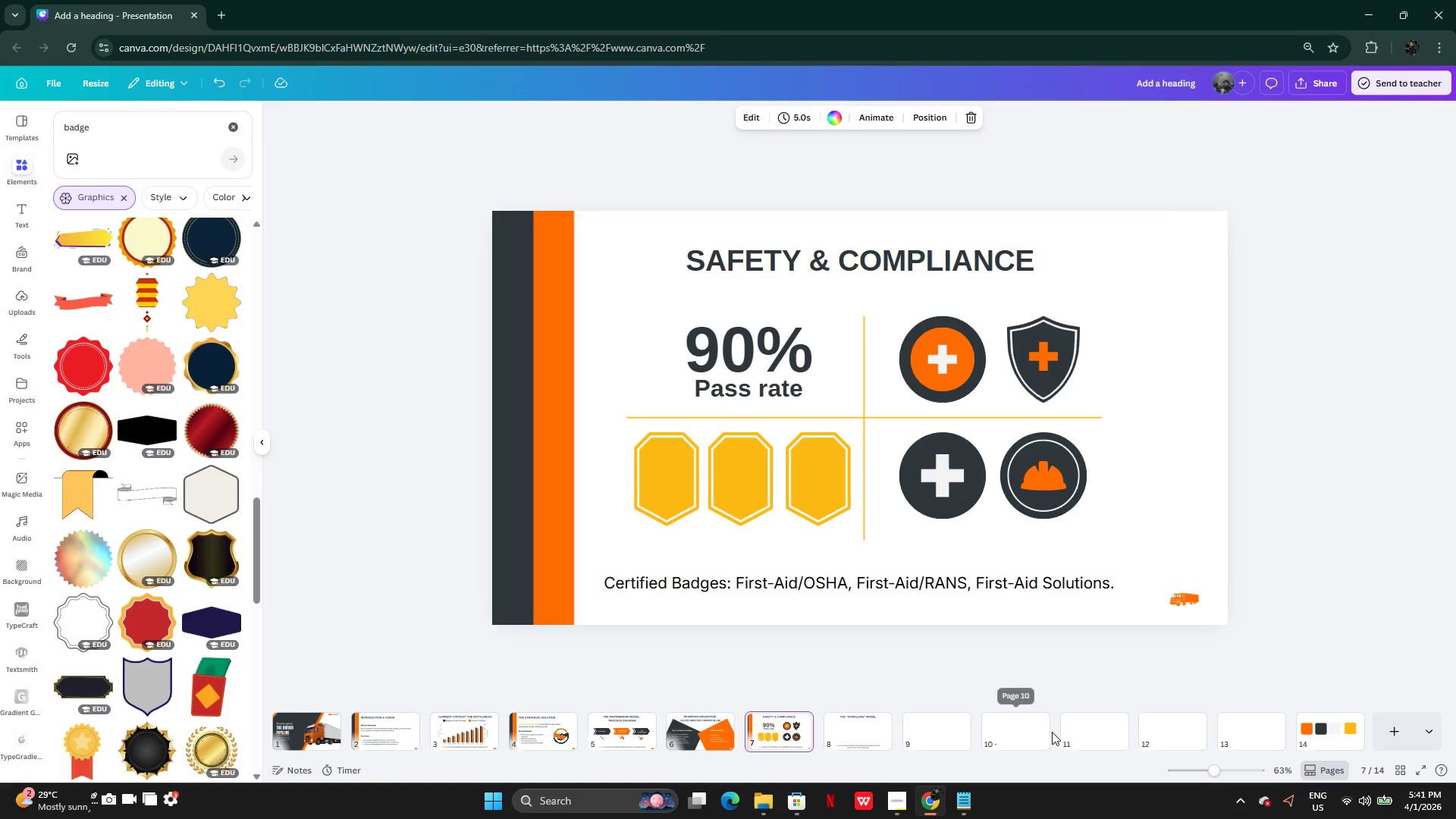 
left_click([1056, 735])
 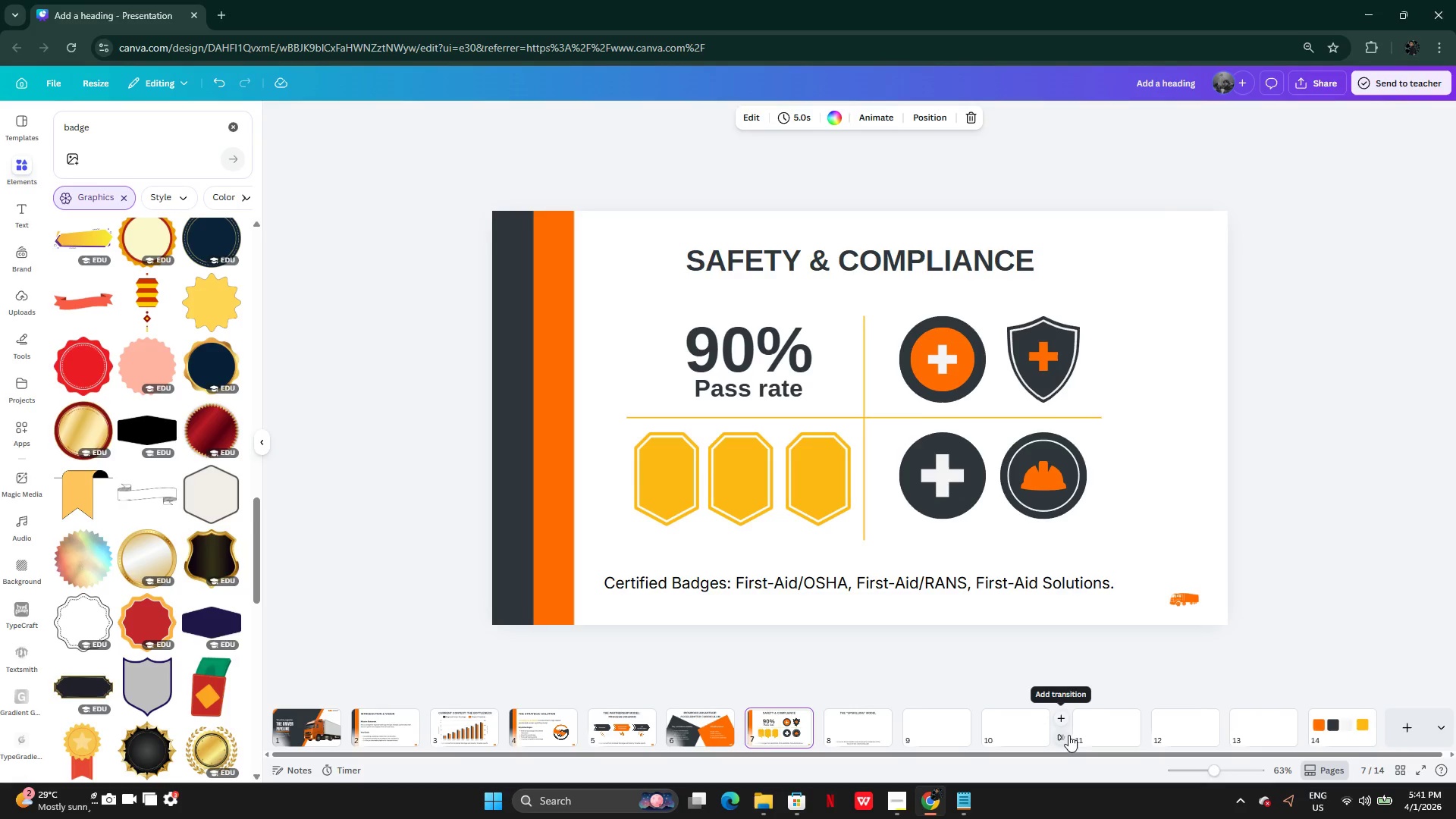 
left_click([1068, 735])
 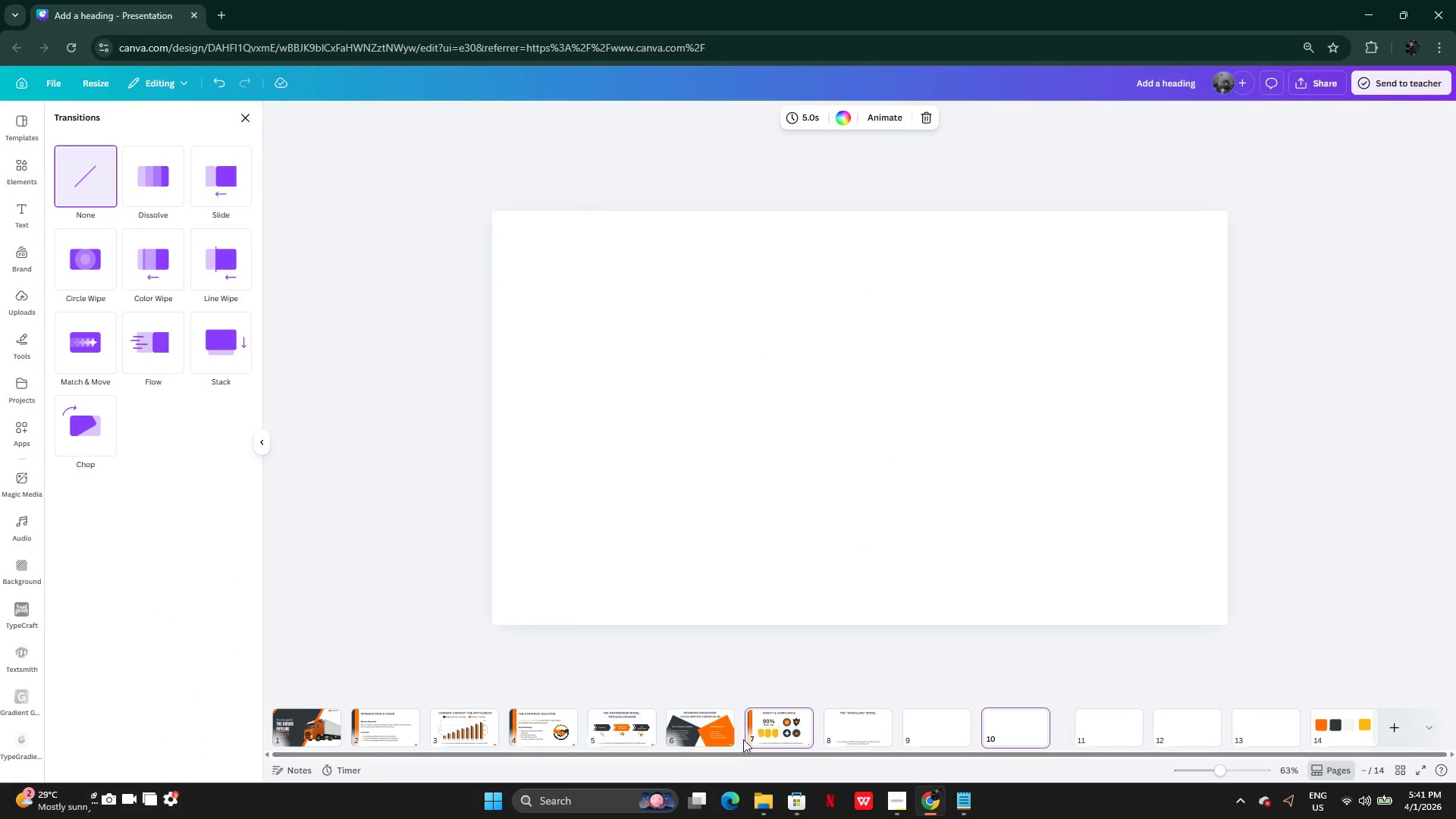 
left_click([778, 723])
 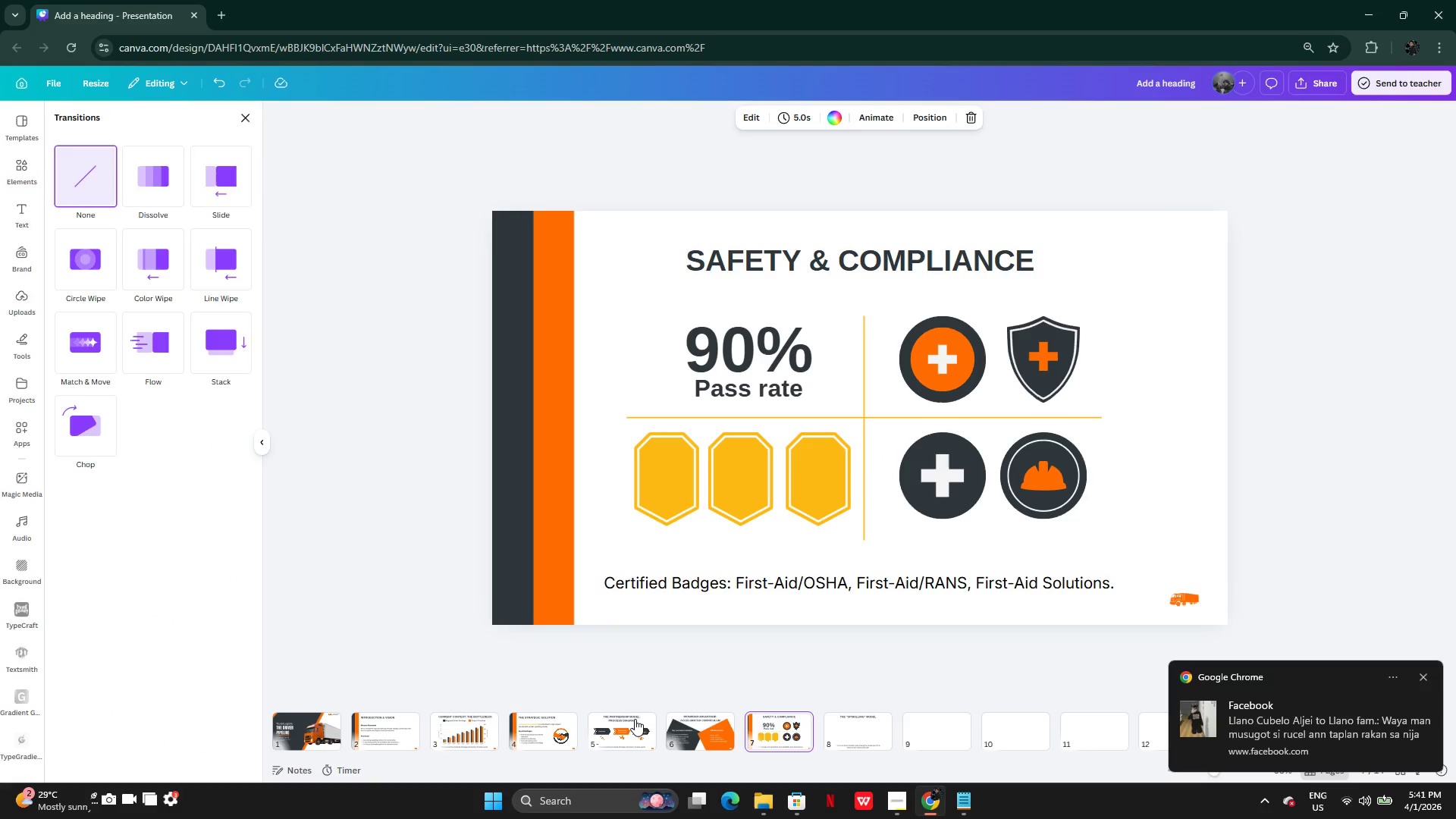 
wait(9.66)
 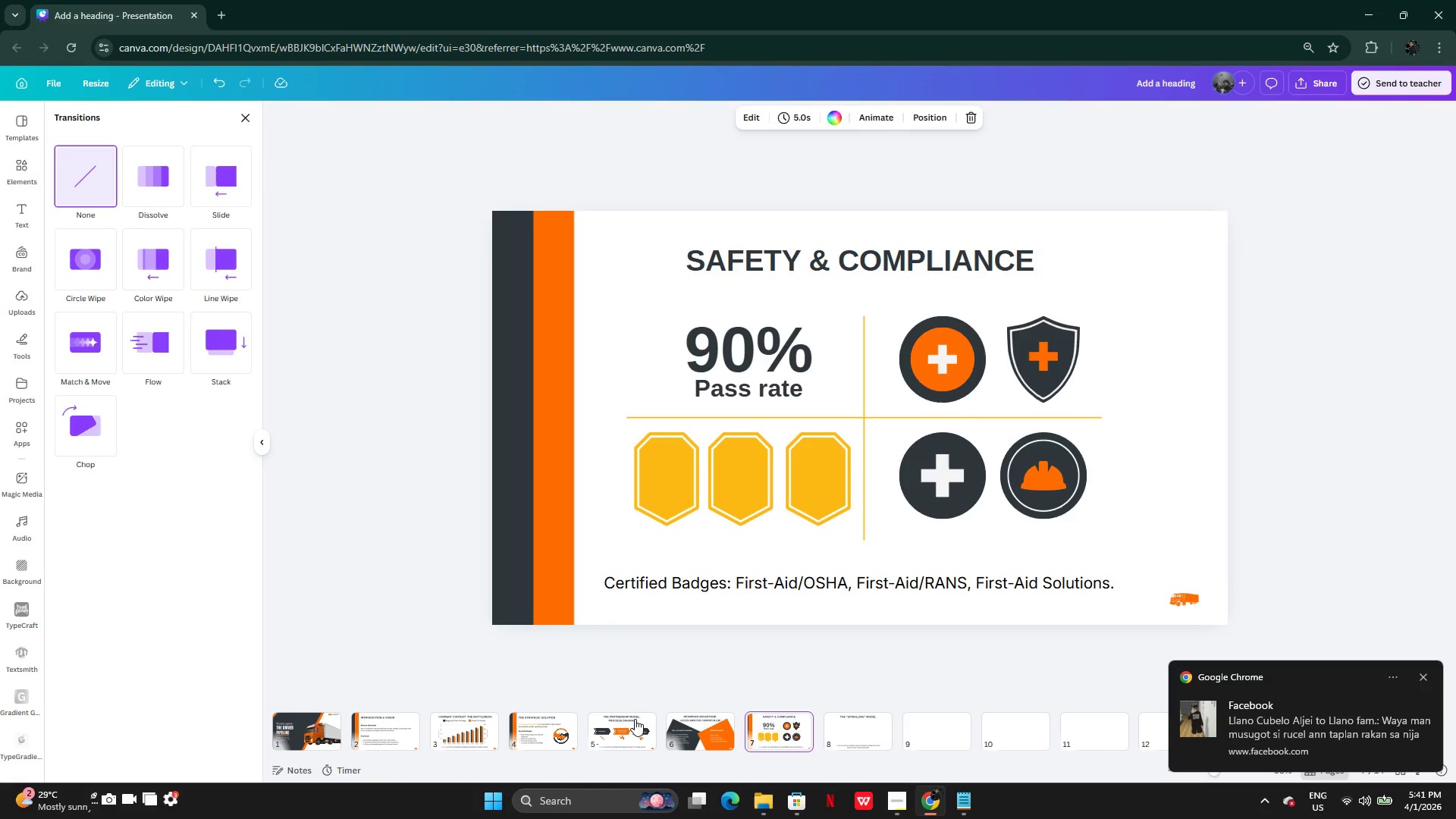 
left_click([779, 737])
 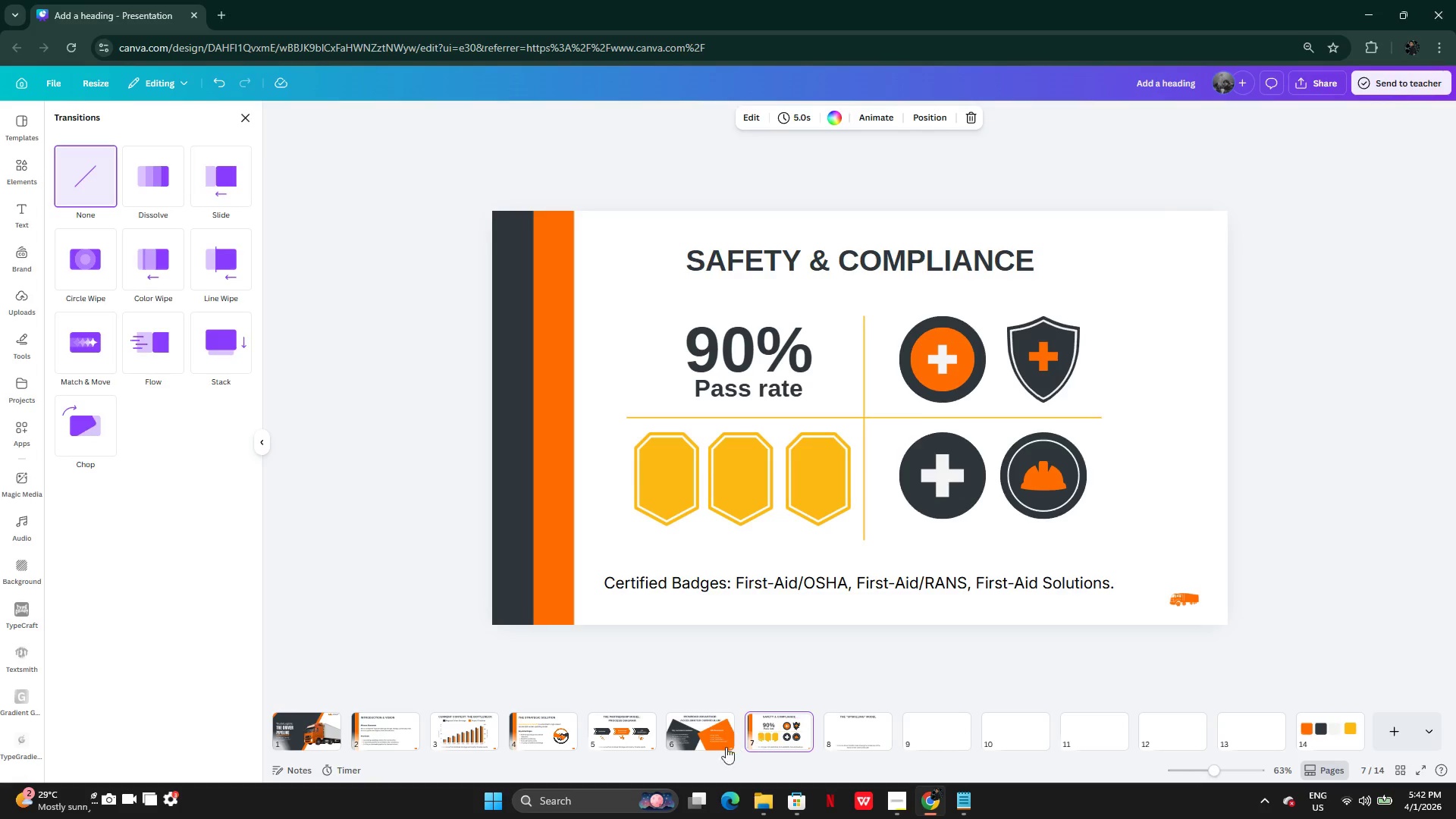 
left_click([717, 747])
 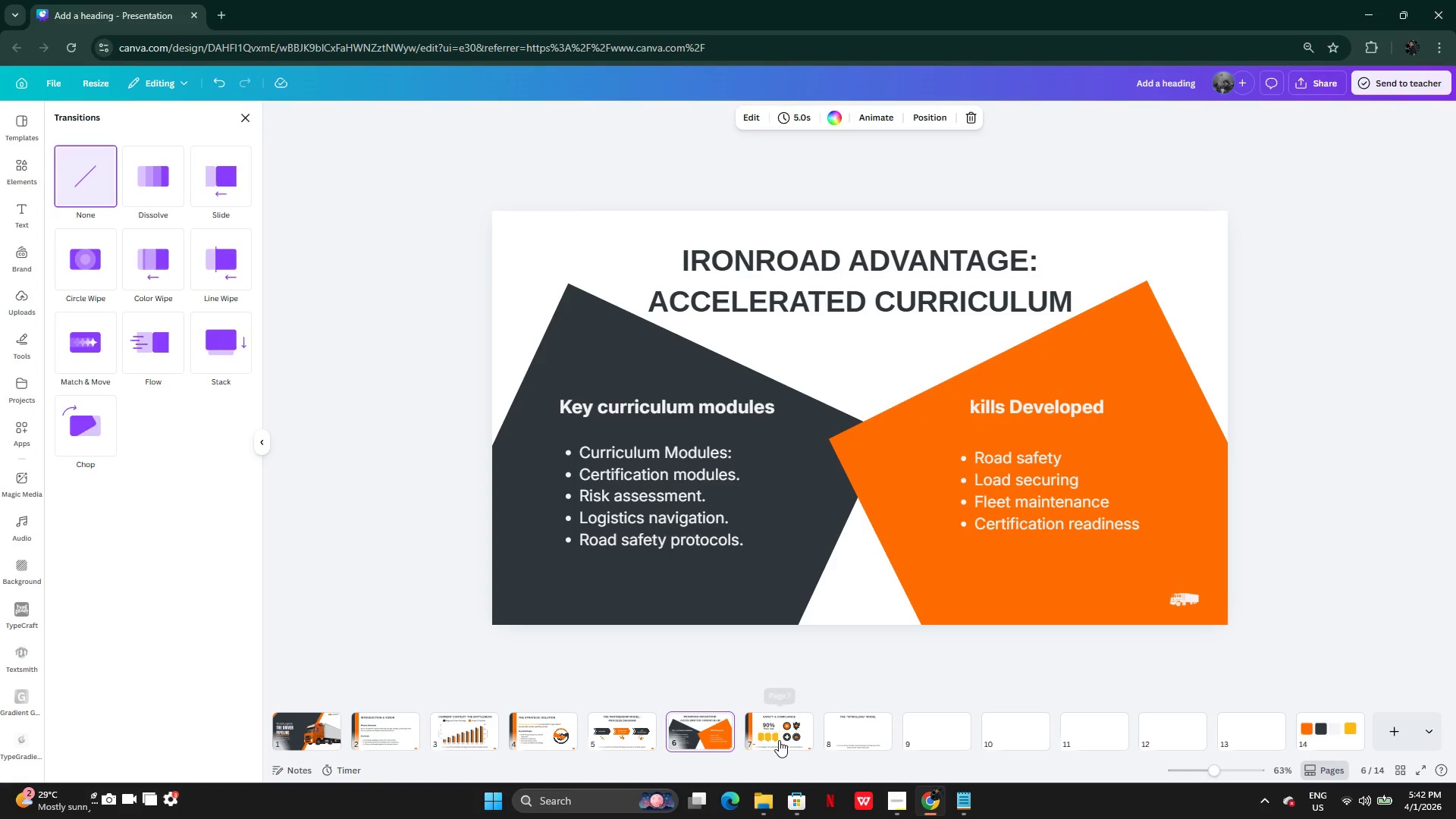 
left_click([779, 740])
 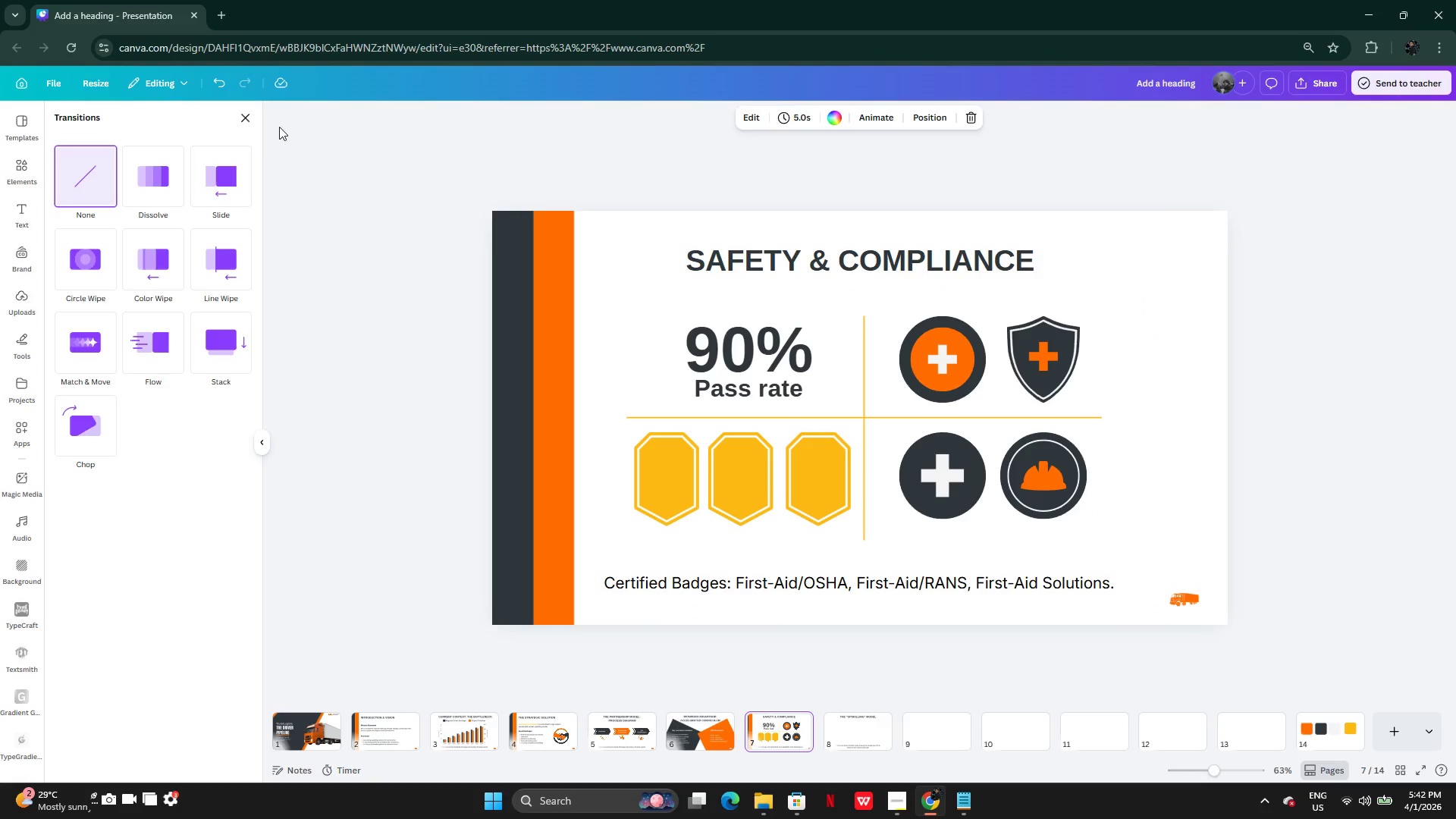 
left_click([235, 120])
 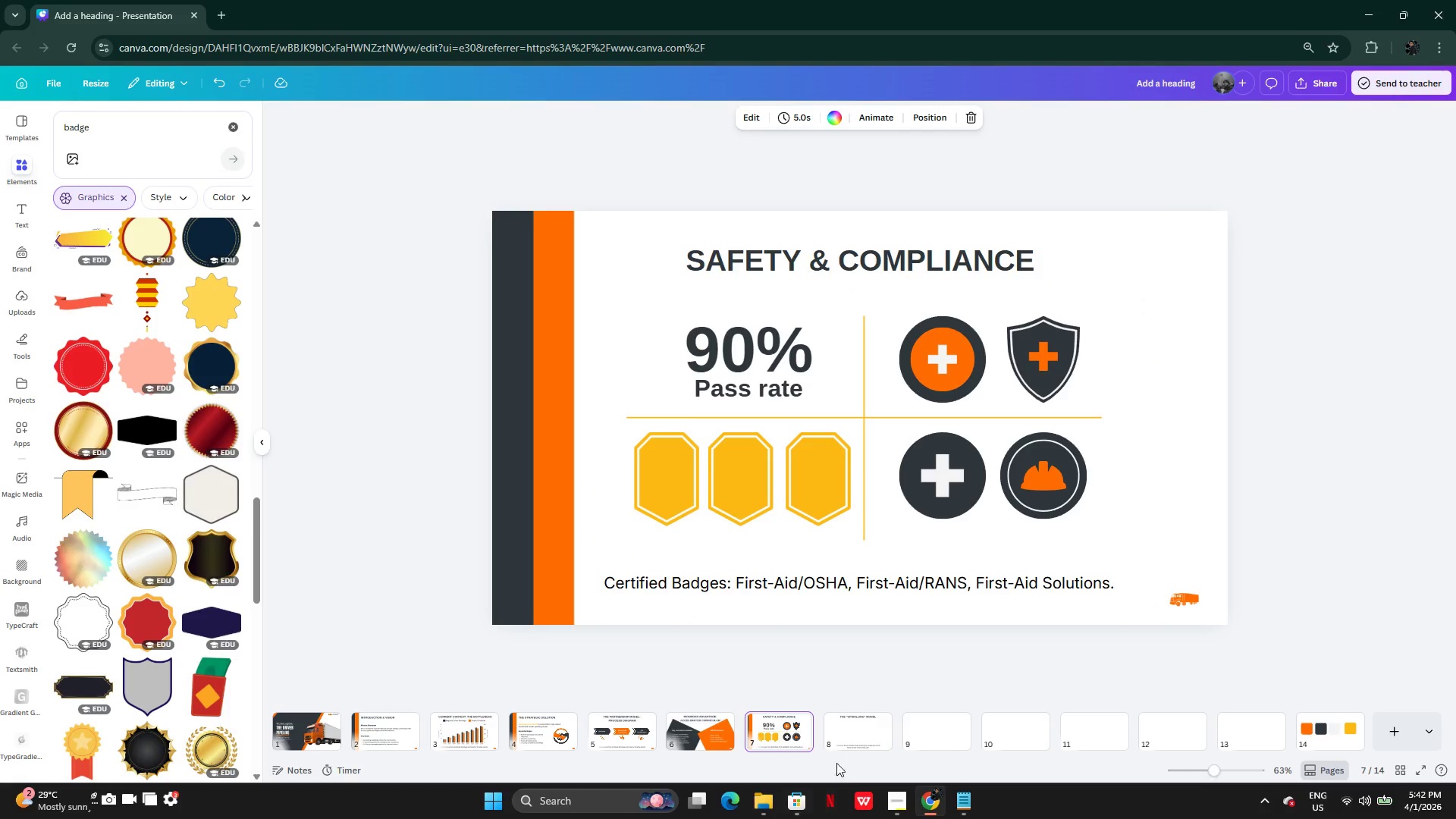 
left_click([782, 738])
 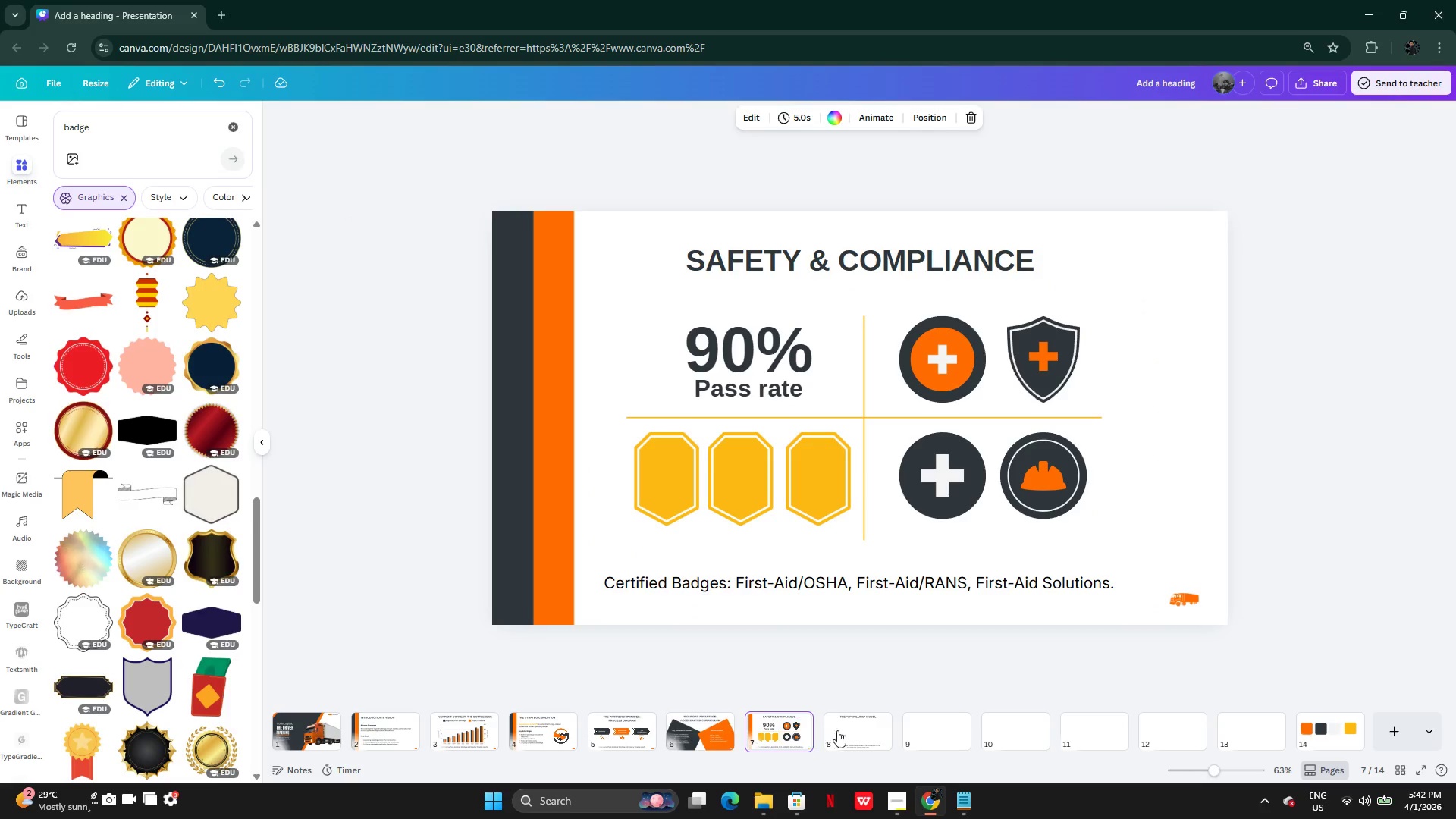 
left_click([842, 729])
 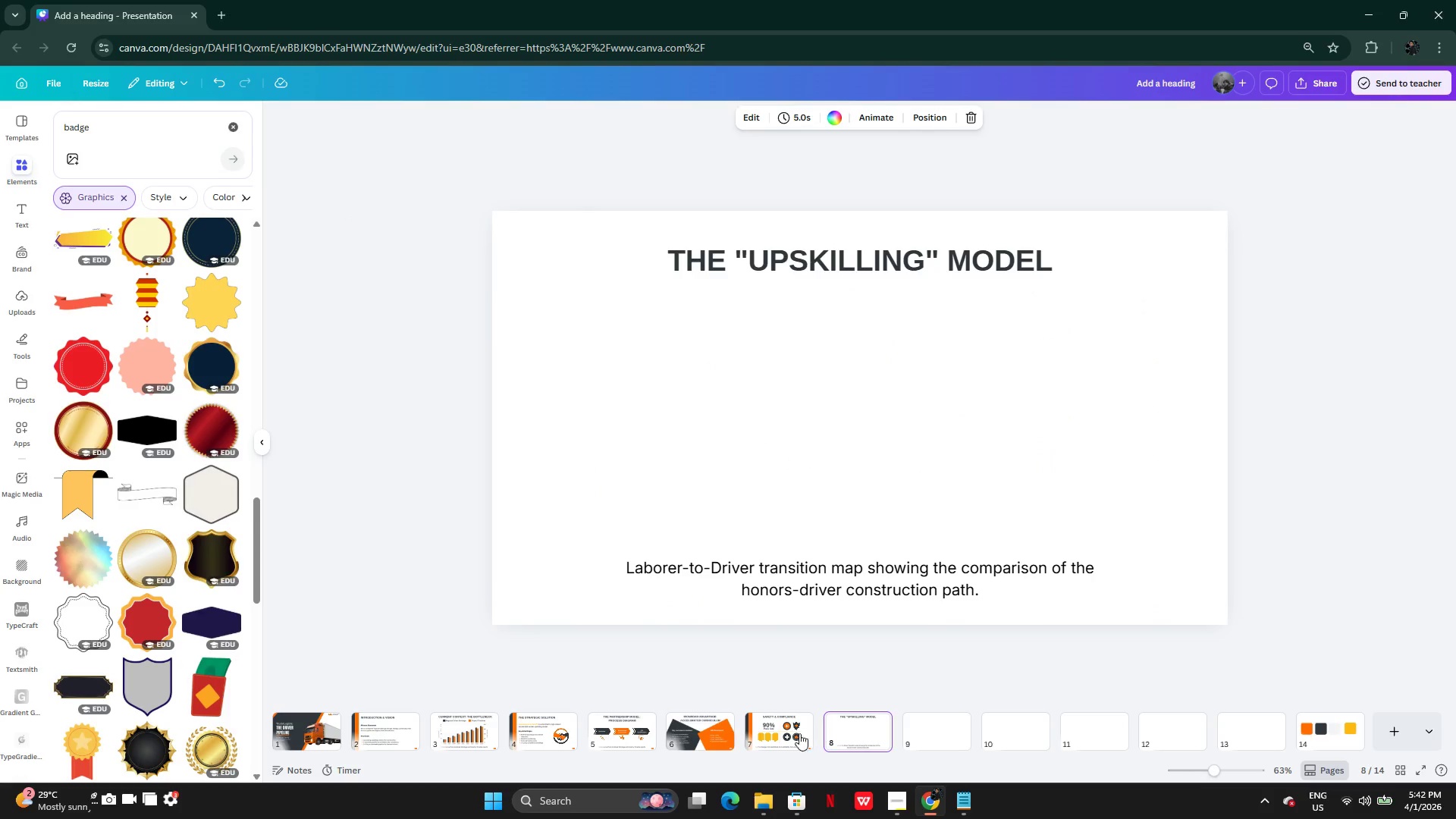 
left_click([786, 735])
 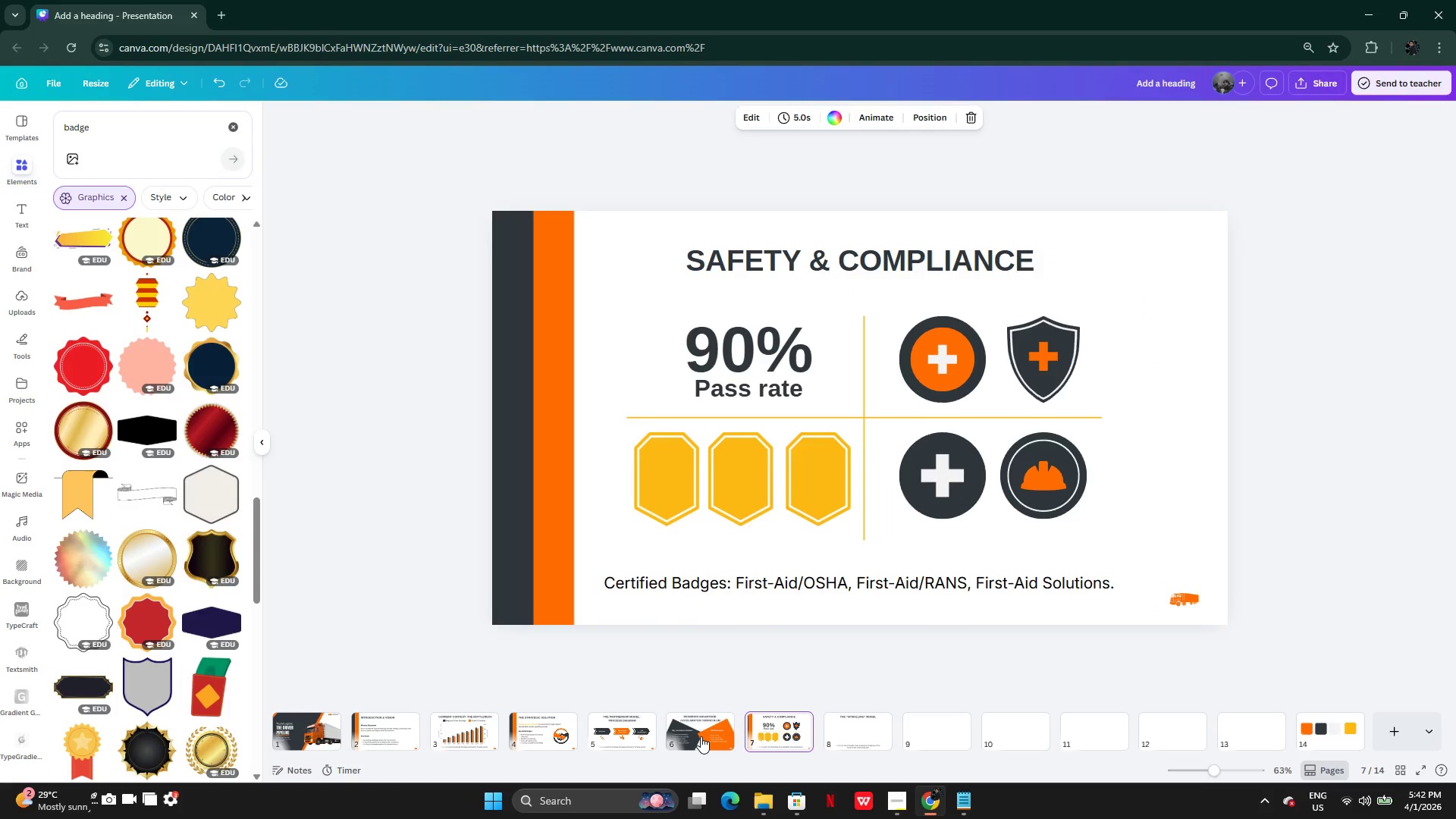 
left_click([701, 736])
 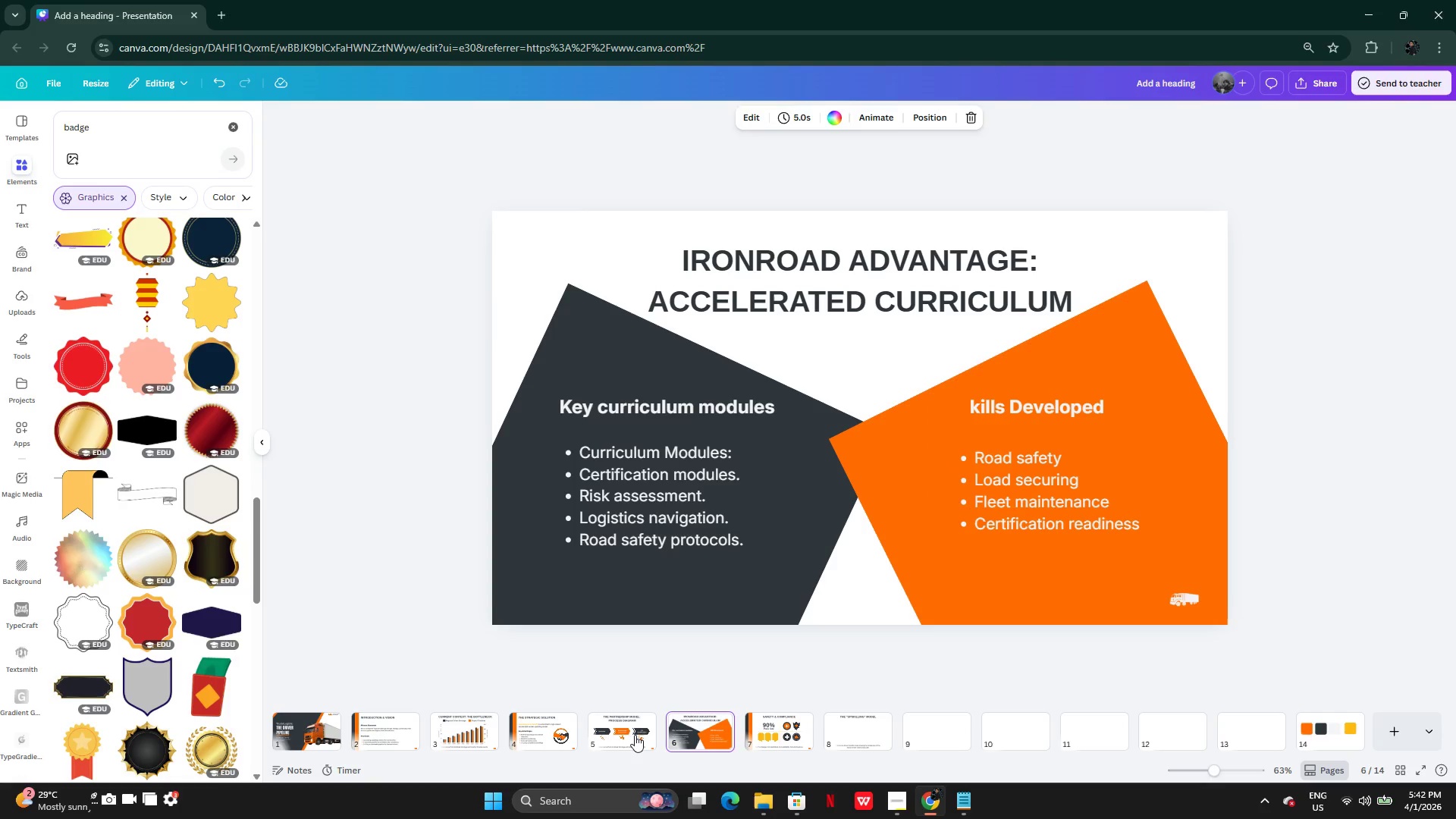 
left_click([635, 735])
 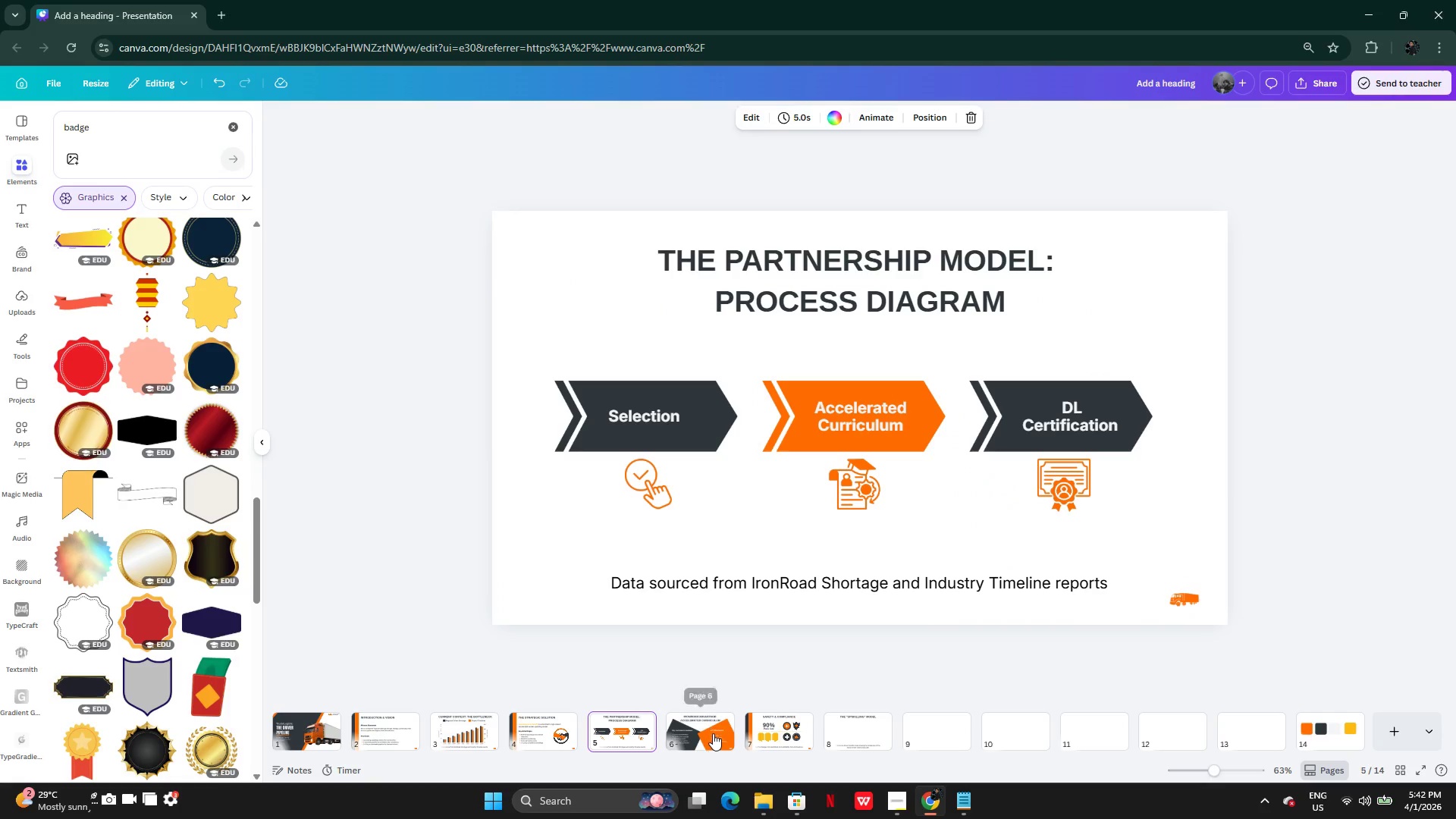 
left_click([718, 733])
 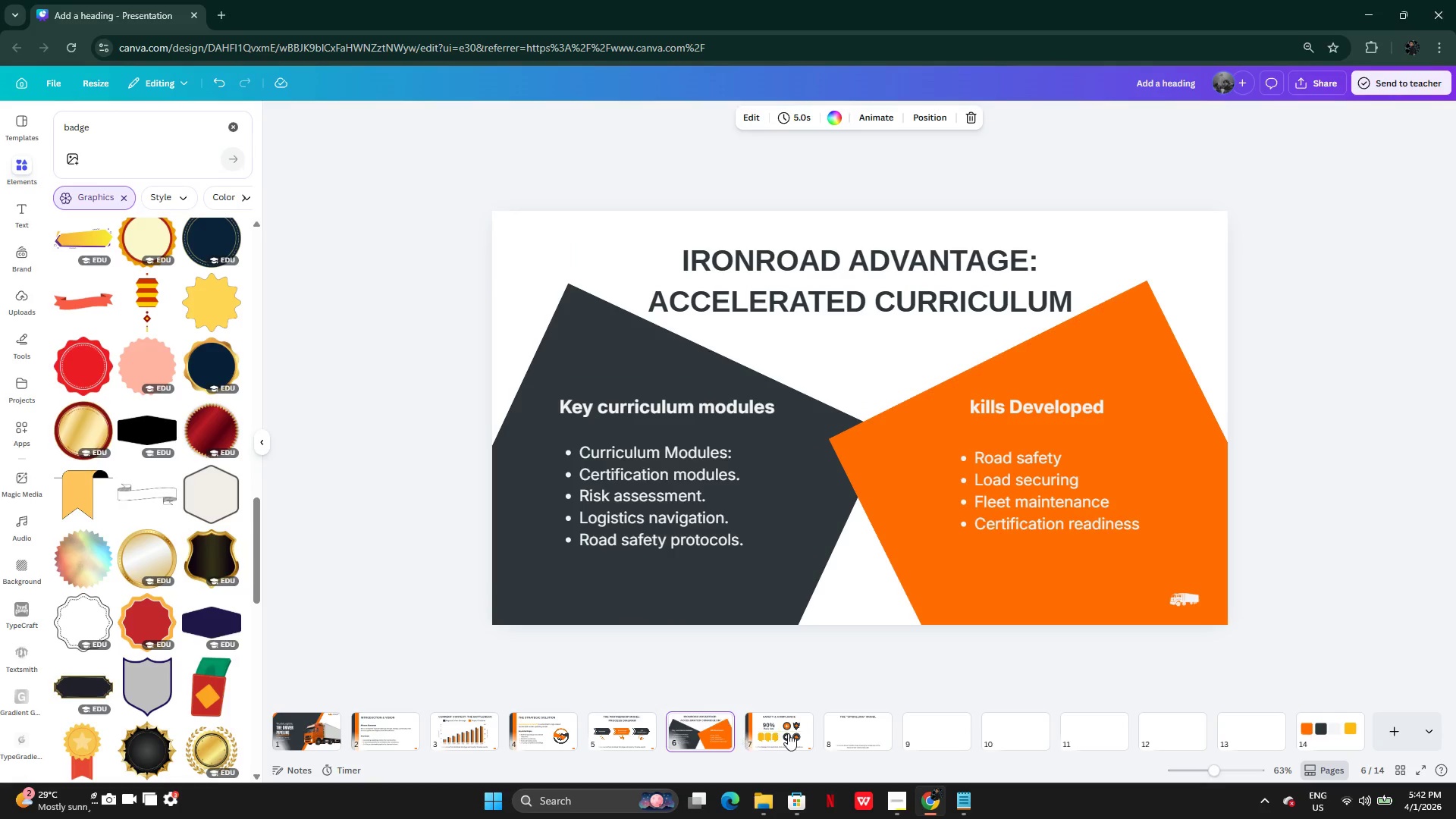 
left_click([788, 733])
 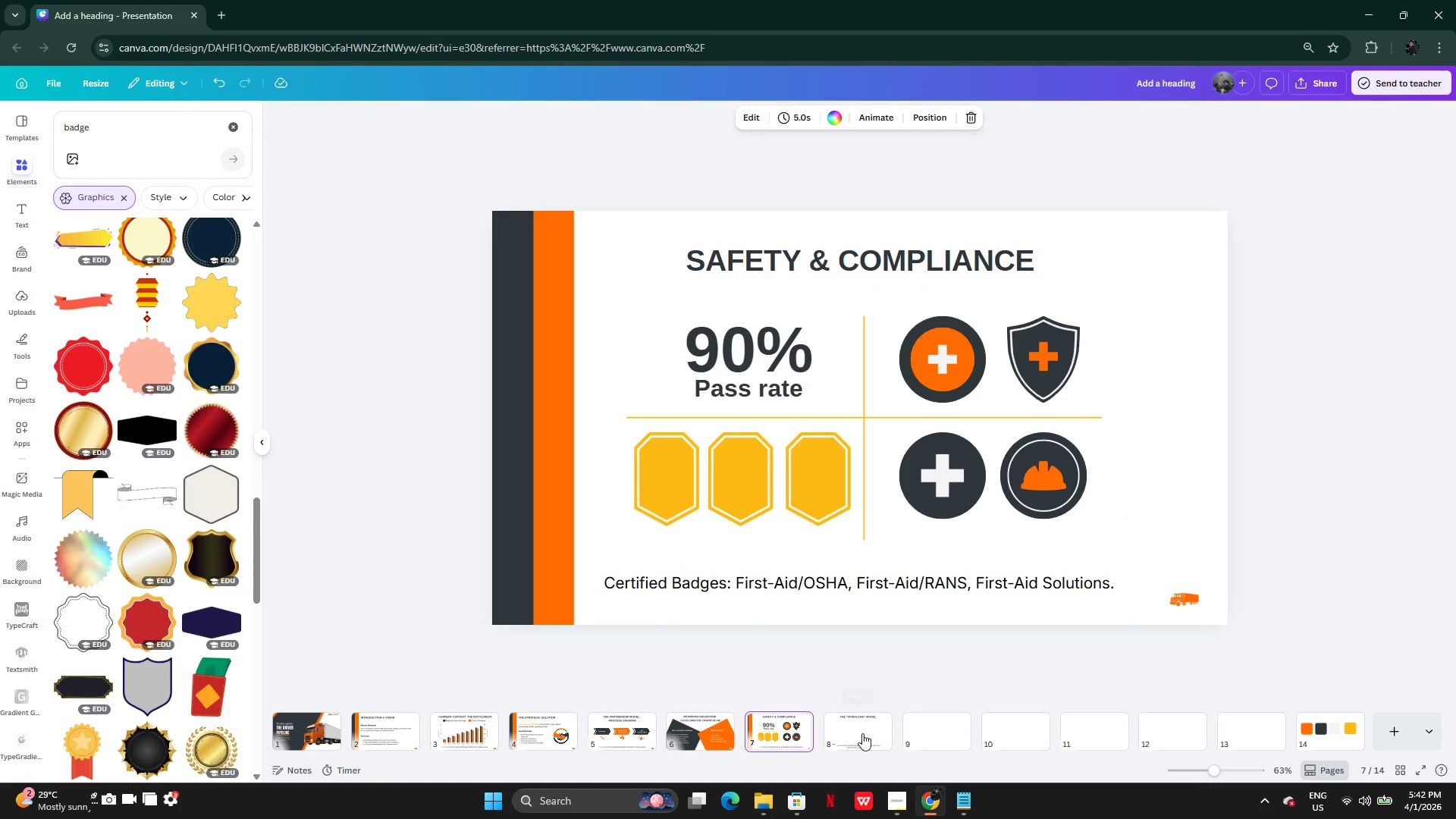 
left_click([864, 733])
 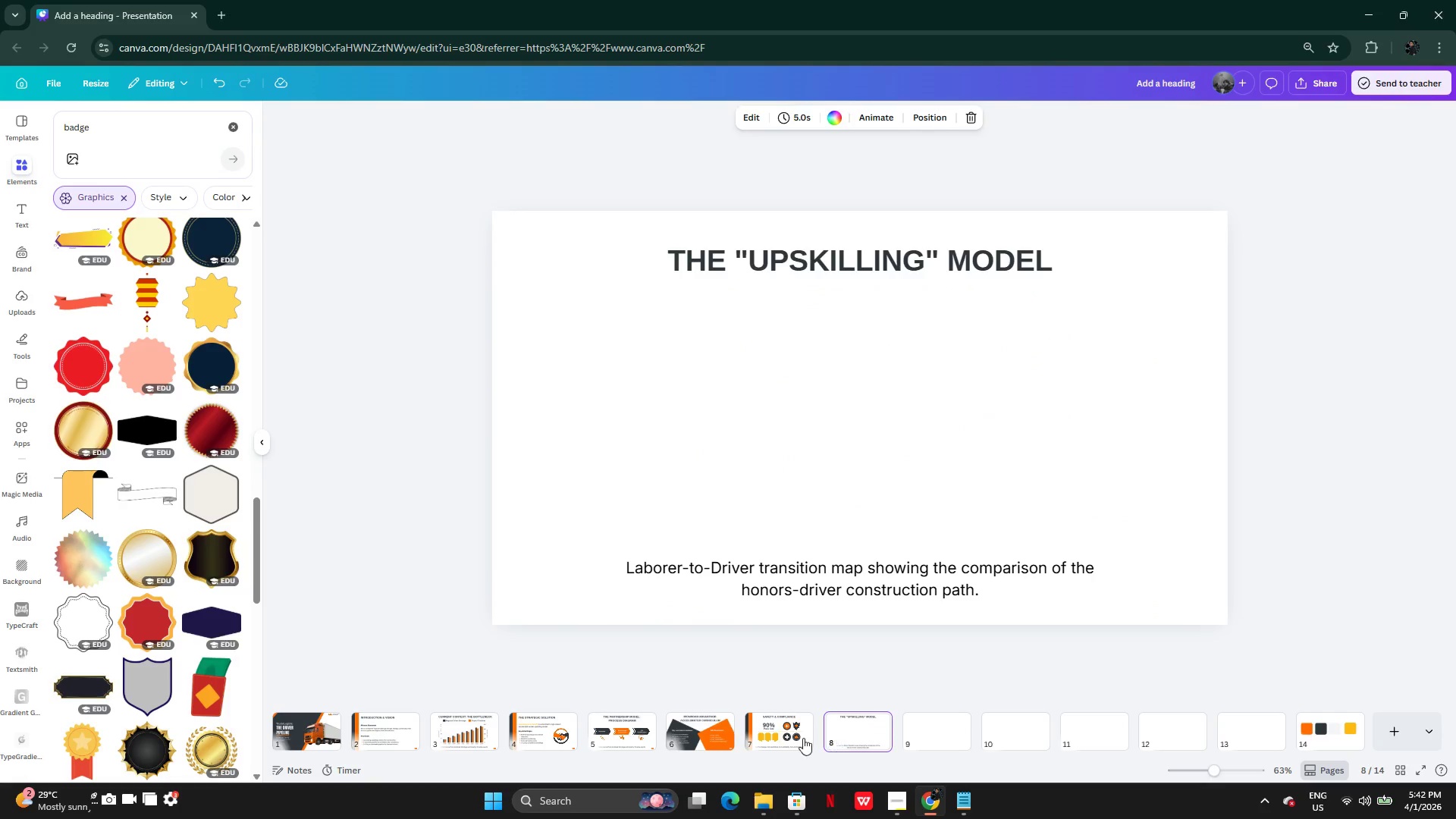 
left_click([797, 739])
 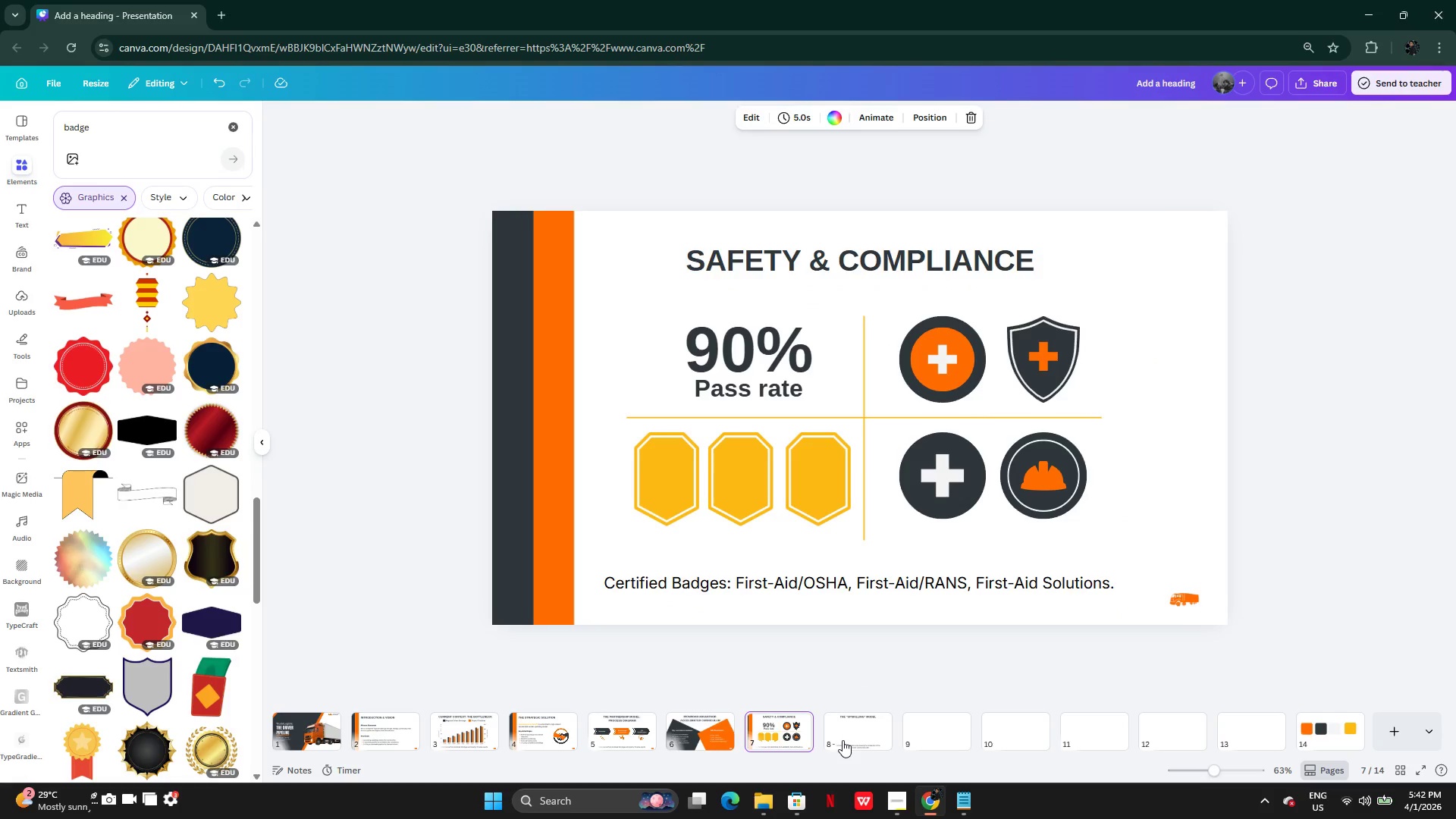 
wait(5.39)
 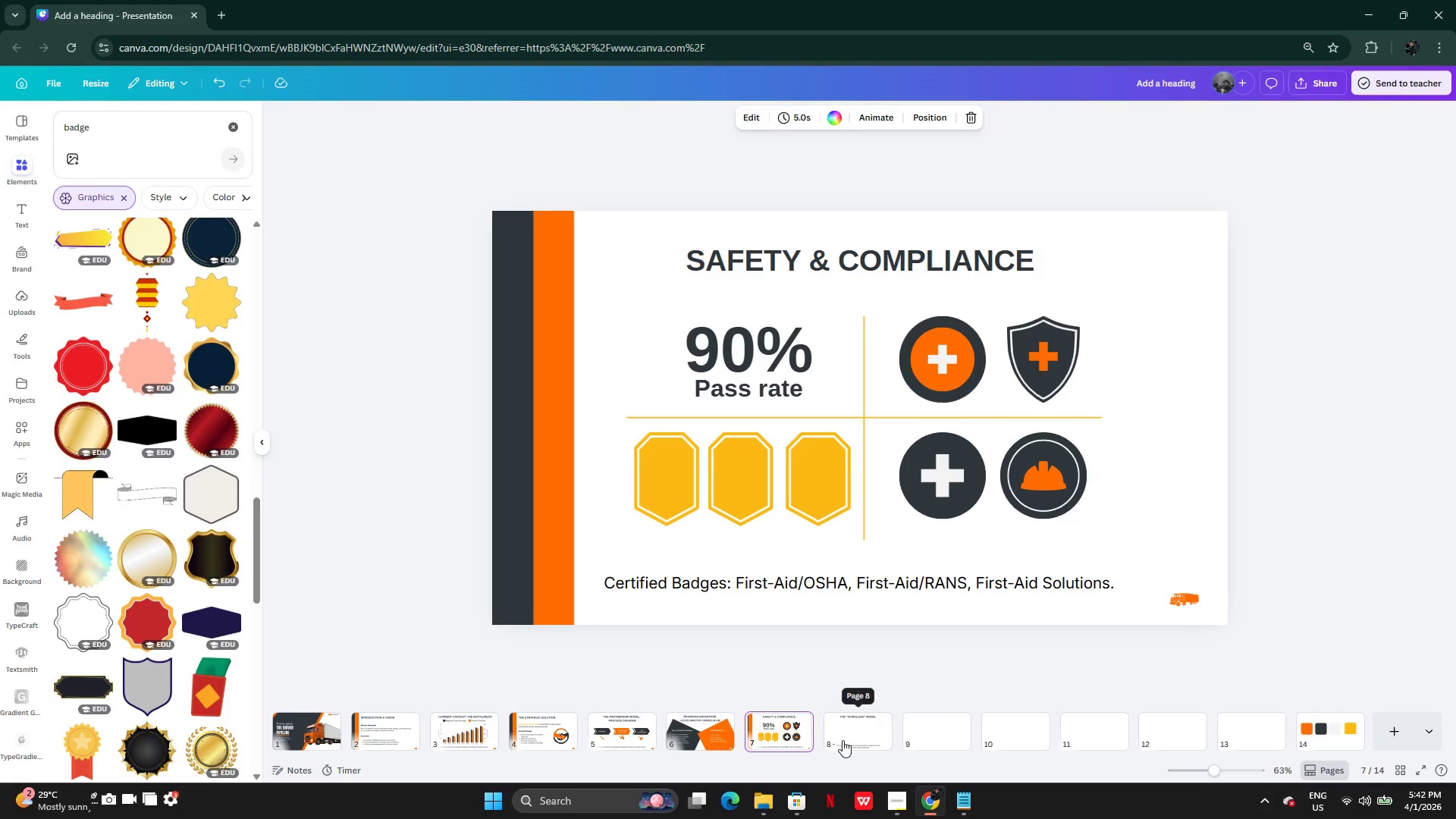 
left_click([843, 740])
 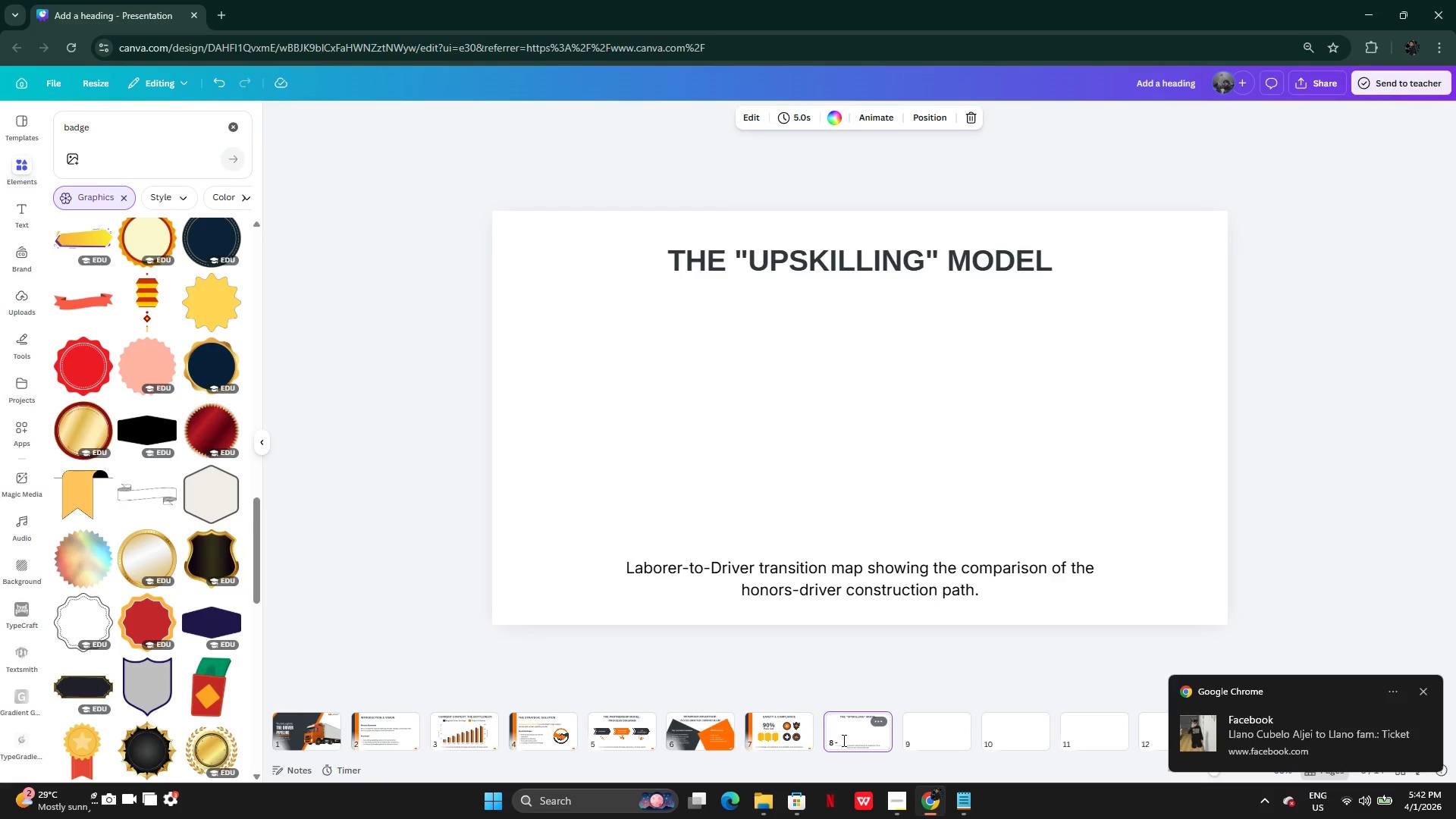 
wait(23.5)
 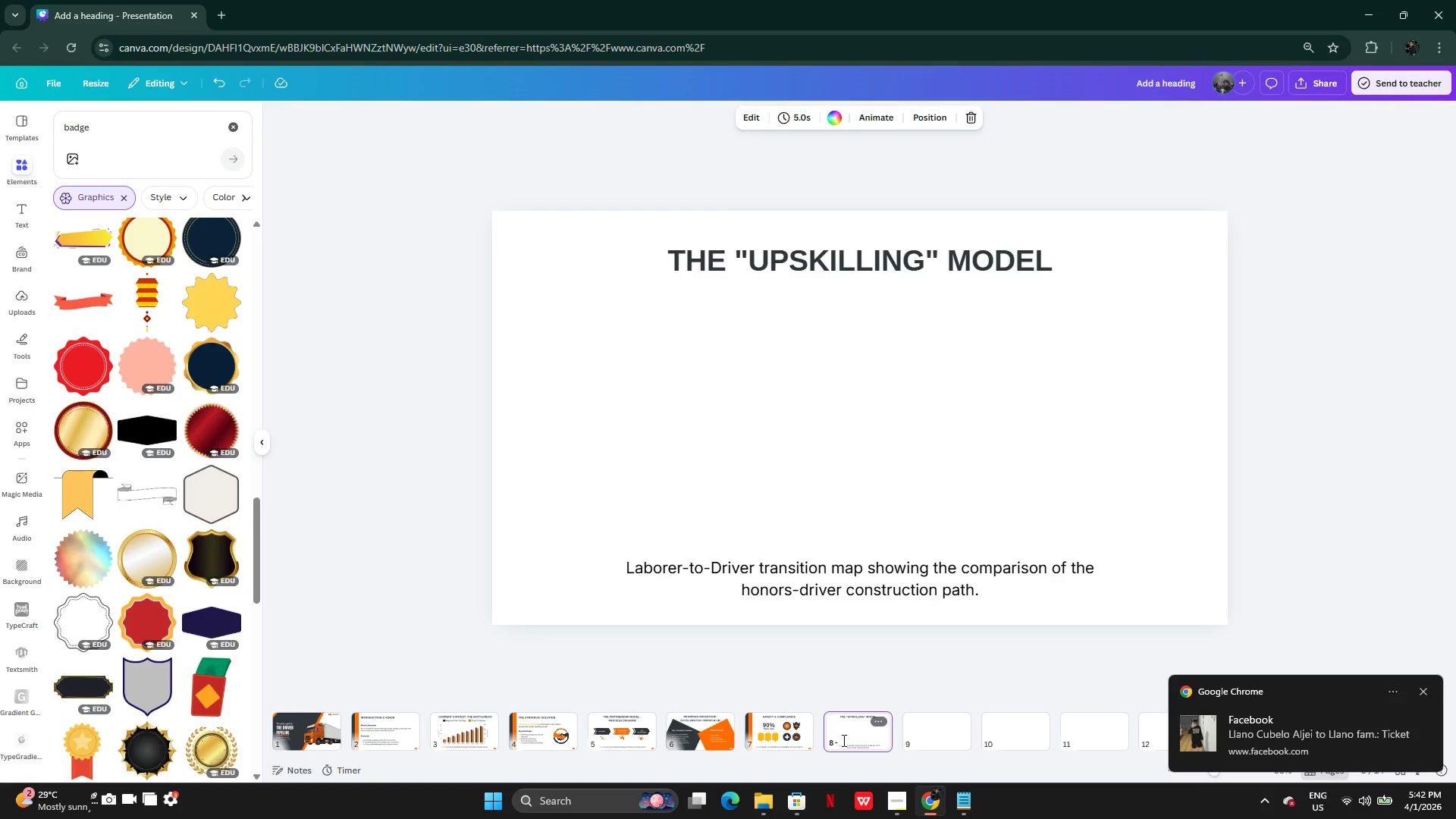 
left_click([236, 136])
 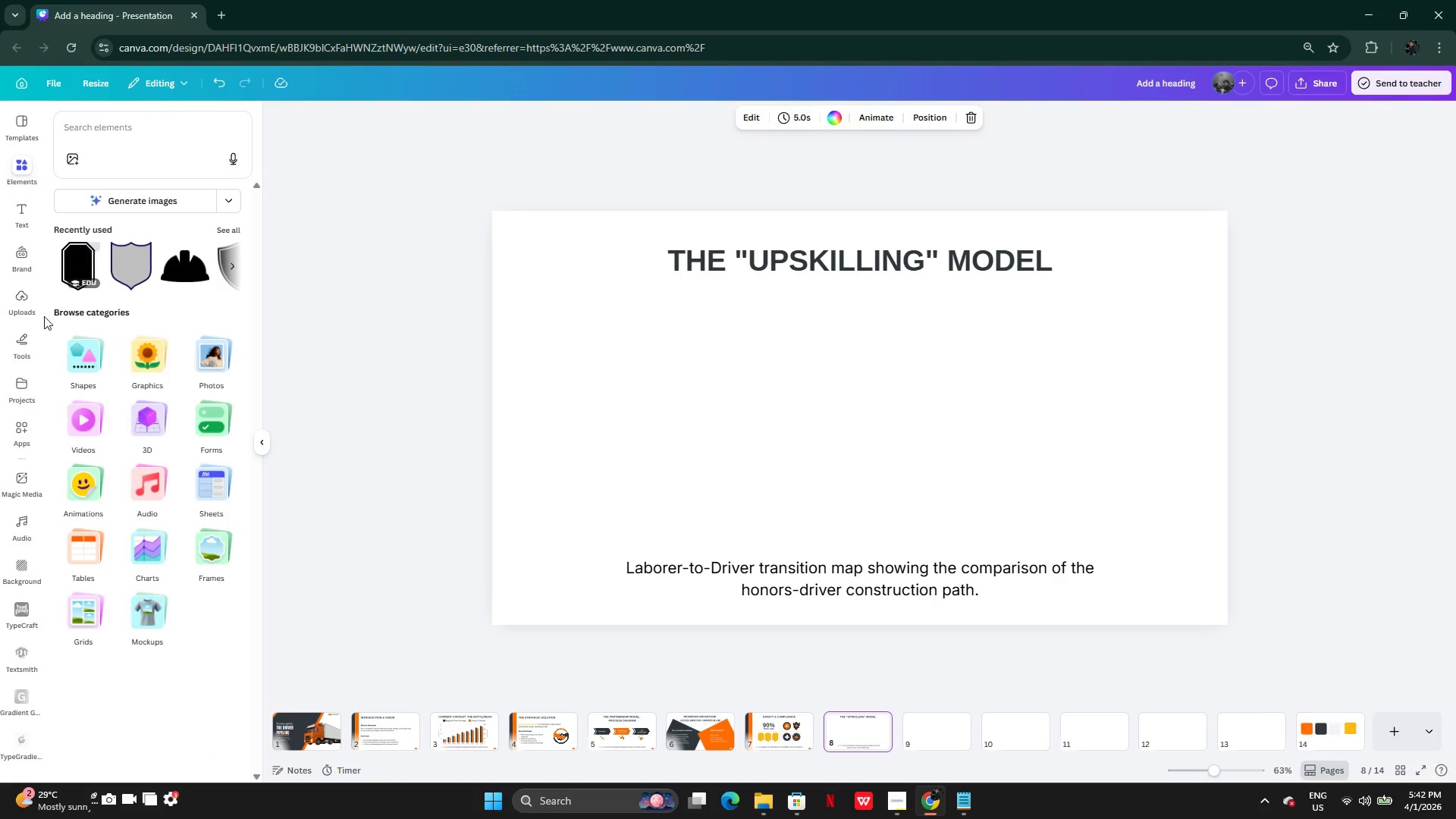 
left_click([72, 363])
 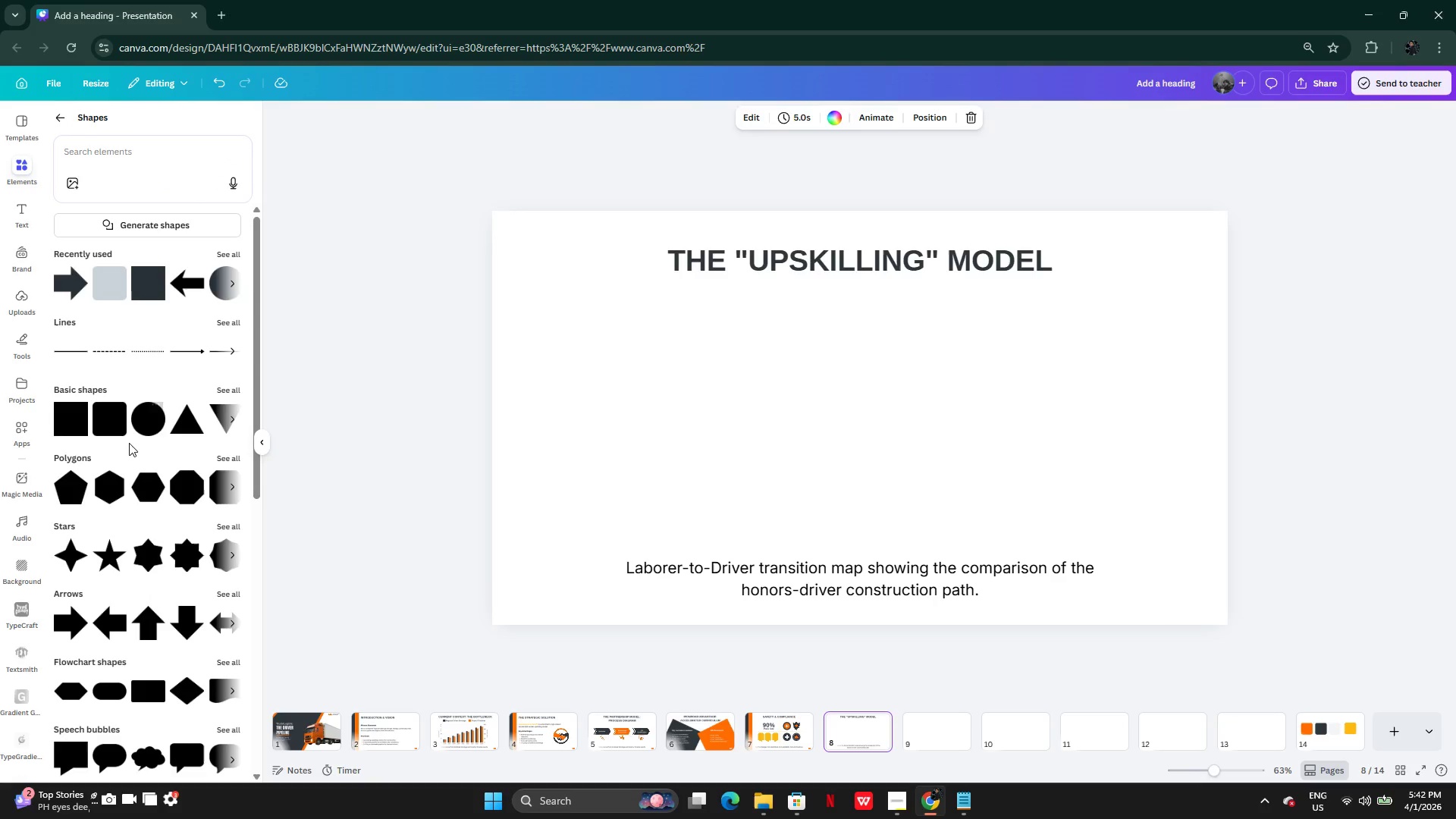 
left_click([108, 428])
 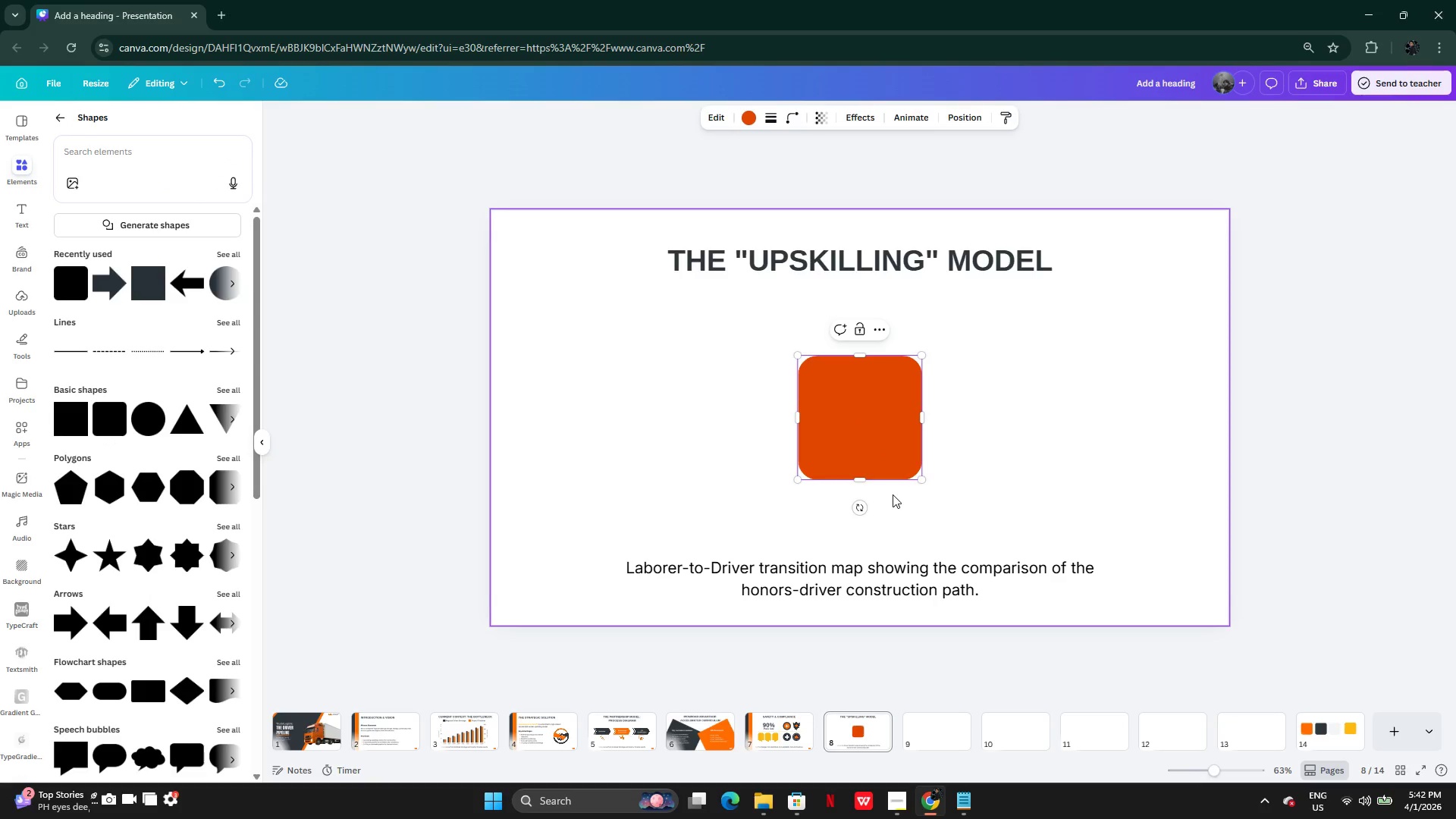 
left_click([1010, 499])
 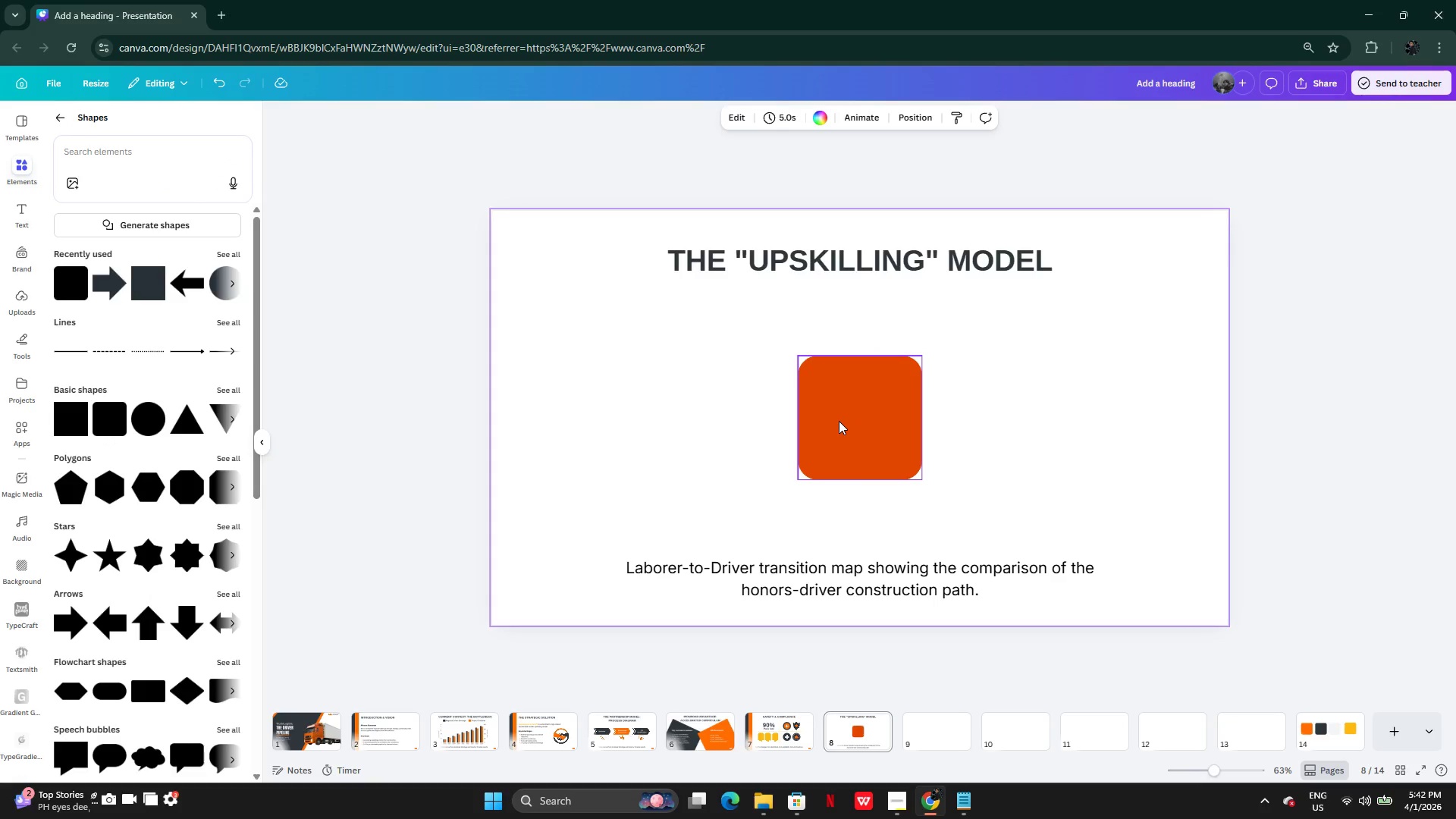 
left_click([839, 421])
 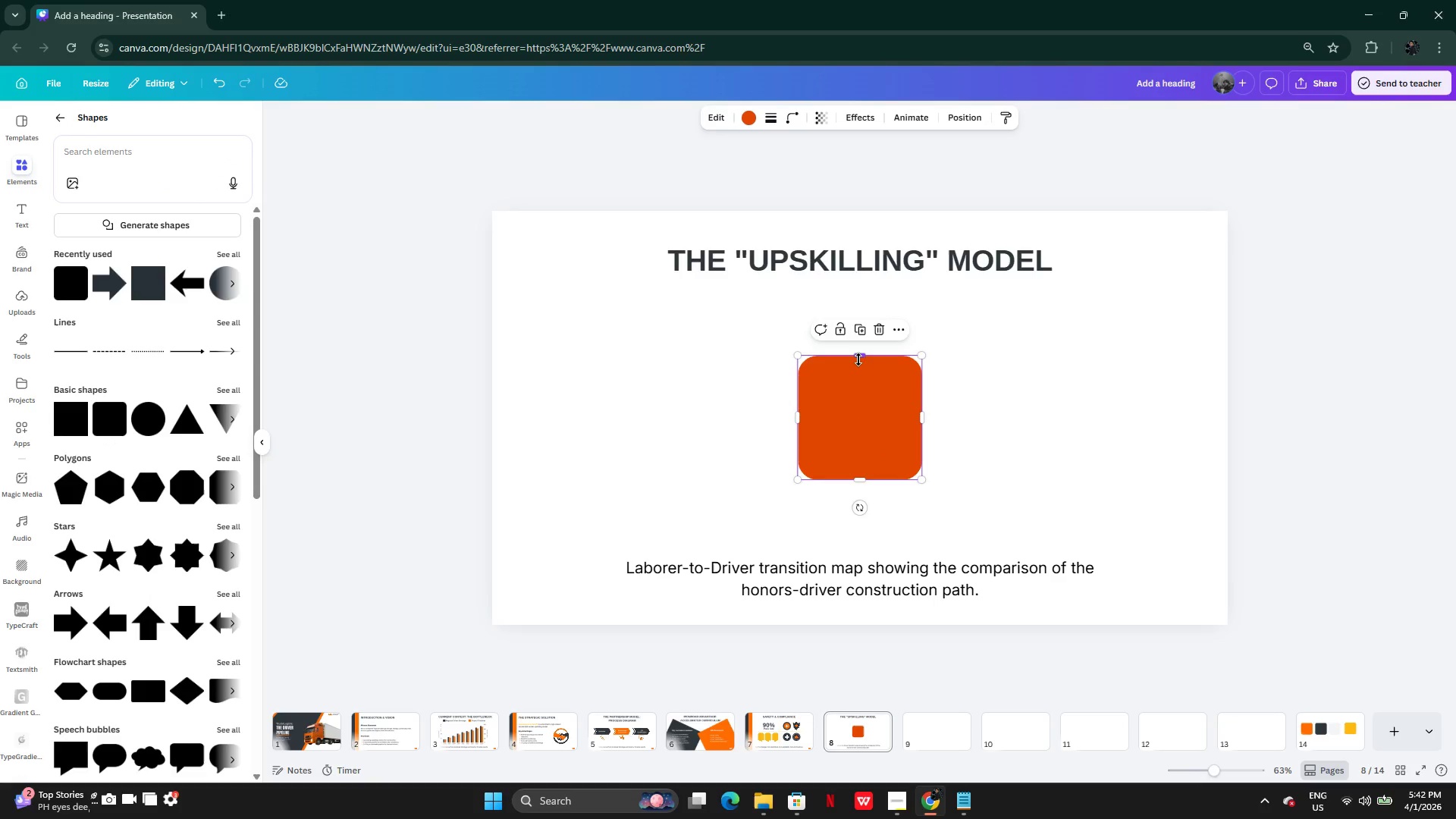 
left_click_drag(start_coordinate=[858, 359], to_coordinate=[864, 457])
 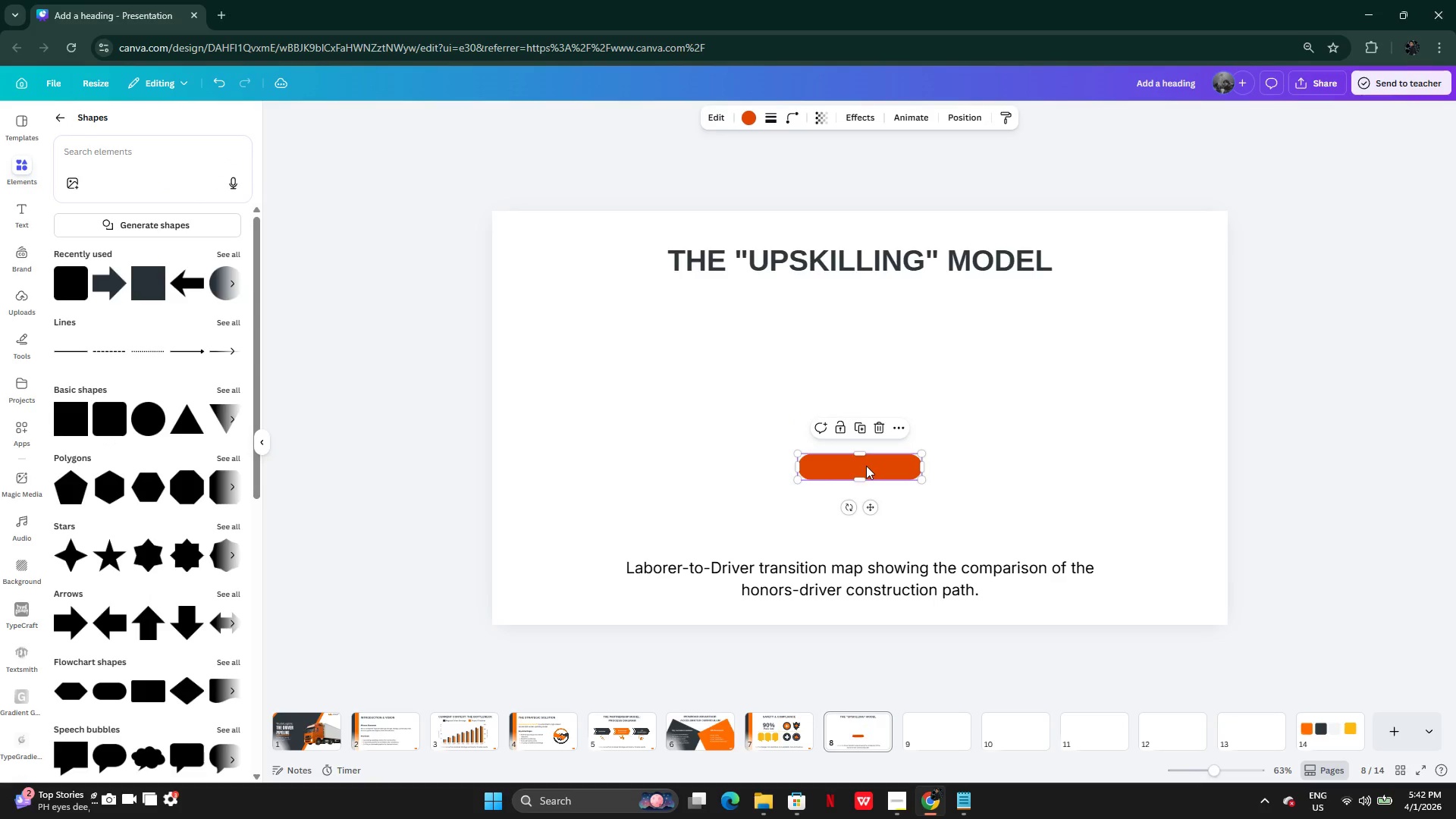 
left_click_drag(start_coordinate=[866, 466], to_coordinate=[711, 428])
 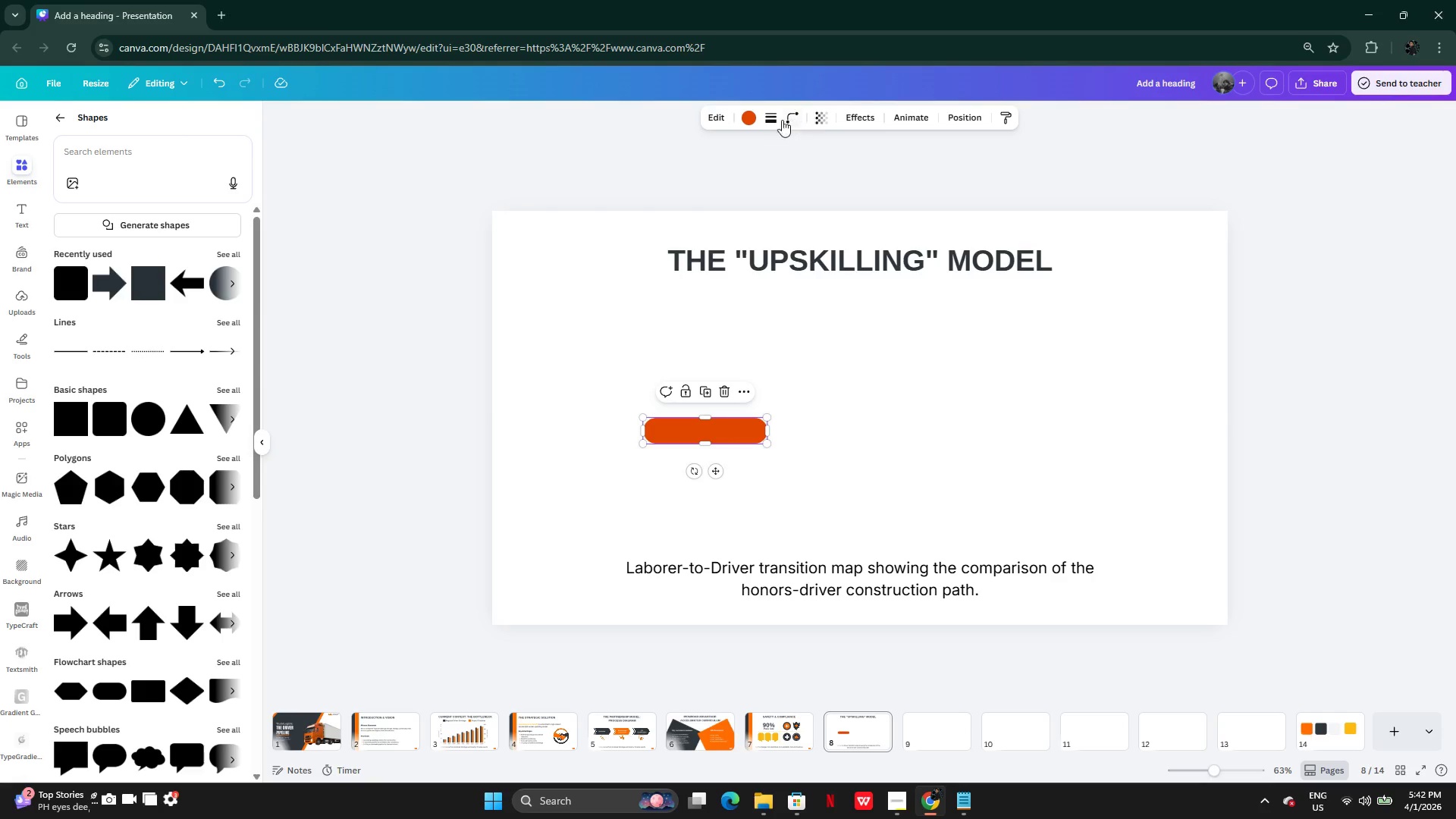 
double_click([785, 121])
 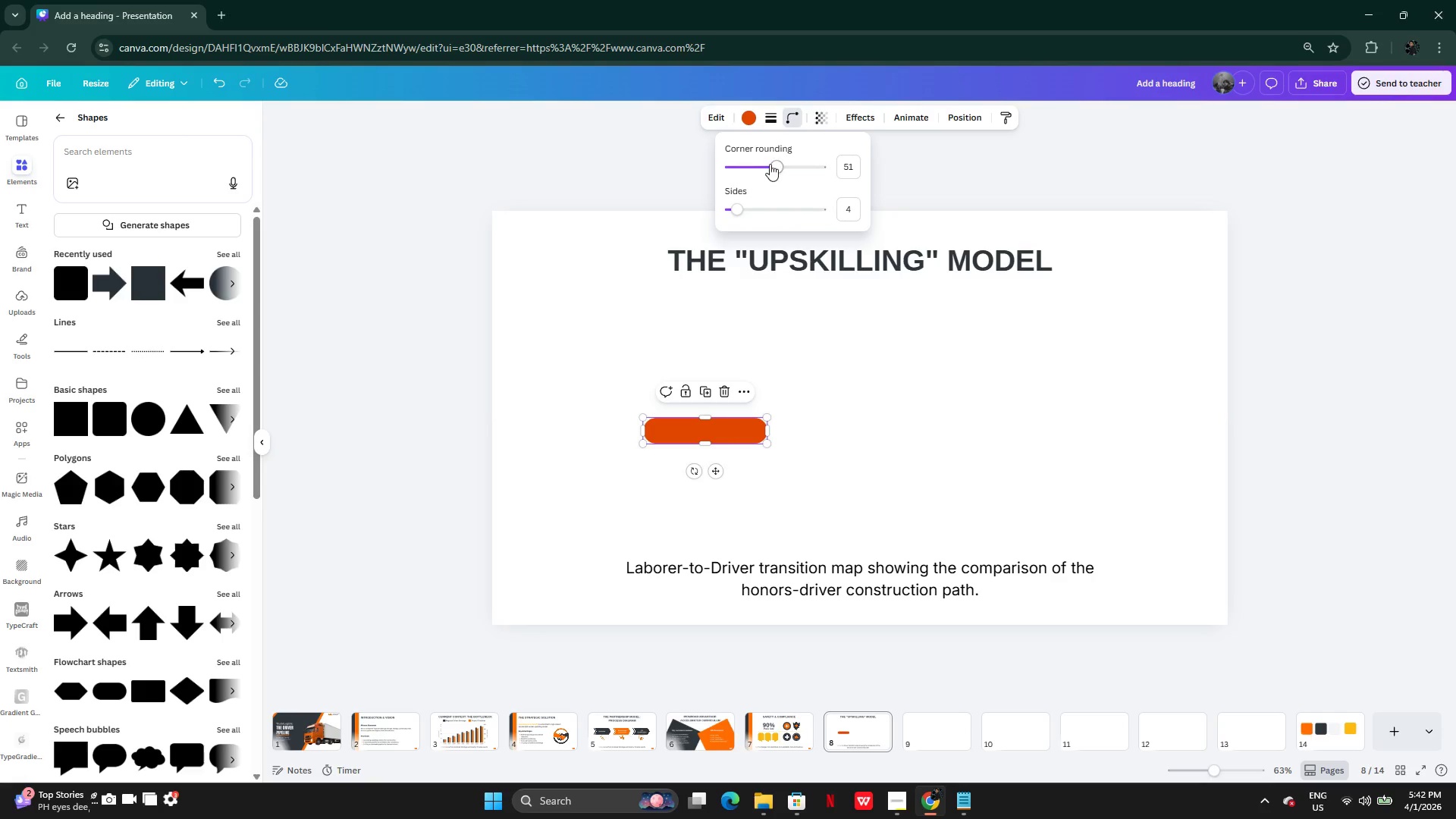 
left_click_drag(start_coordinate=[772, 159], to_coordinate=[743, 161])
 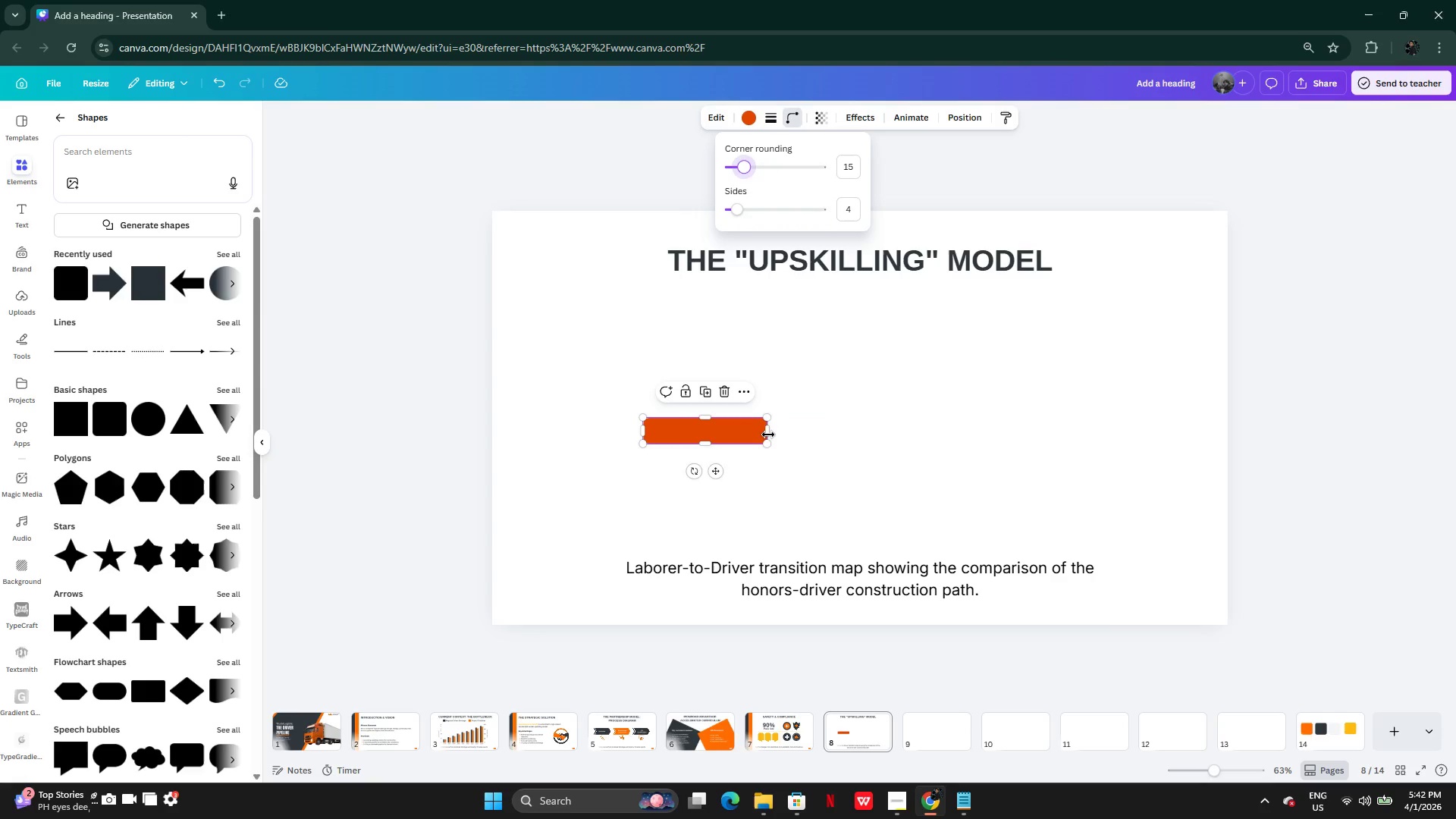 
left_click_drag(start_coordinate=[770, 434], to_coordinate=[836, 440])
 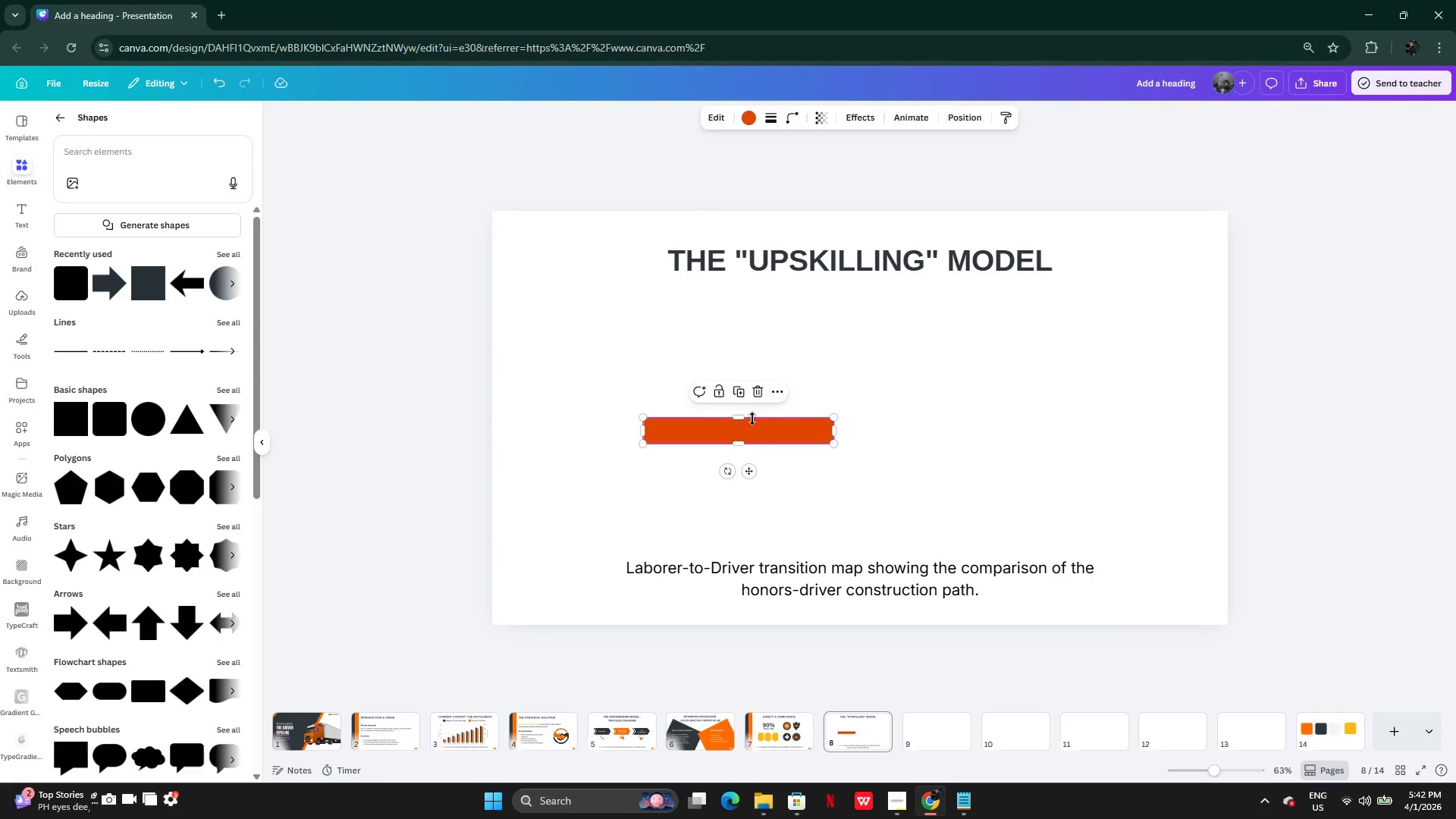 
left_click_drag(start_coordinate=[749, 417], to_coordinate=[752, 406])
 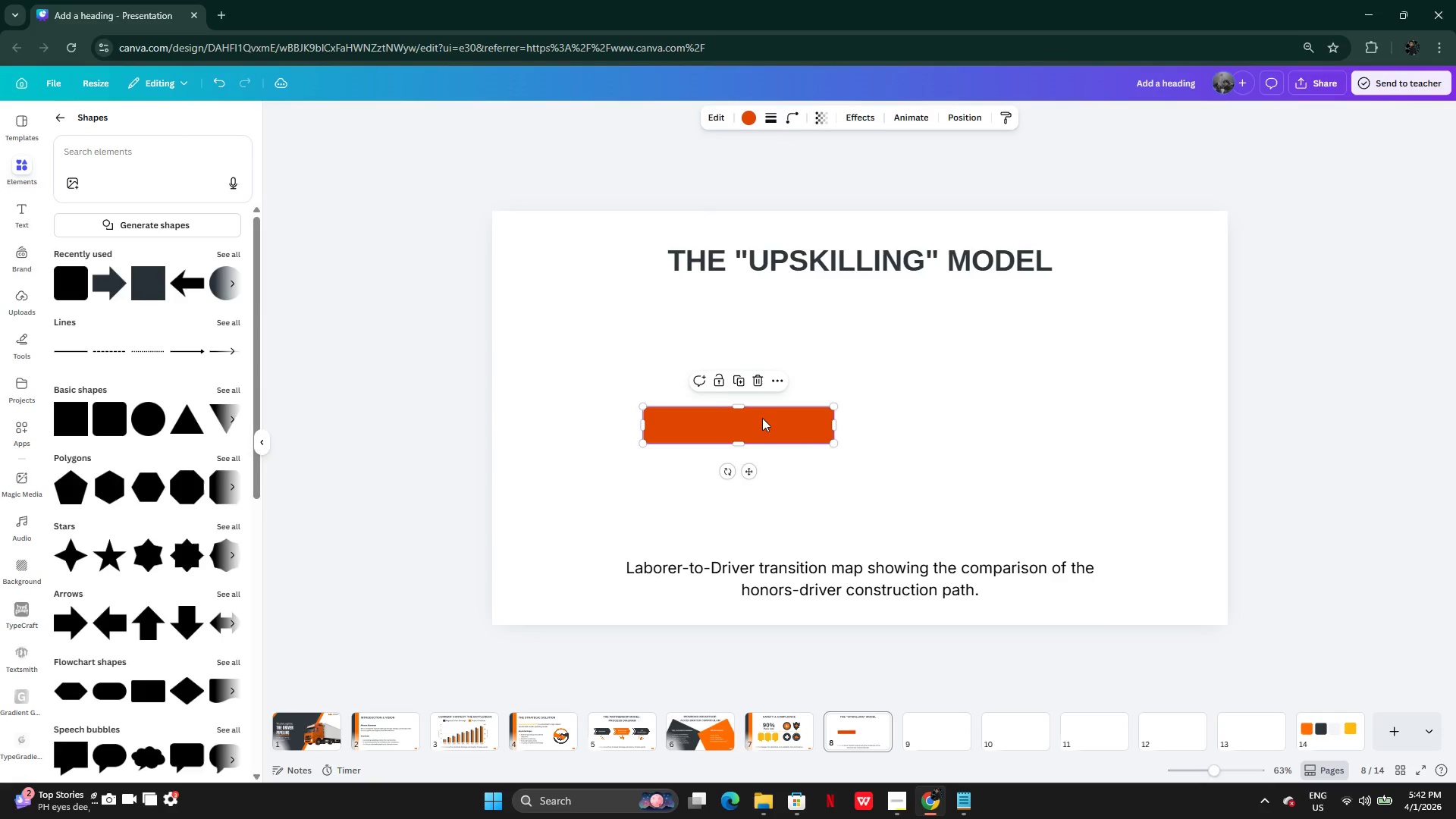 
left_click_drag(start_coordinate=[763, 419], to_coordinate=[695, 466])
 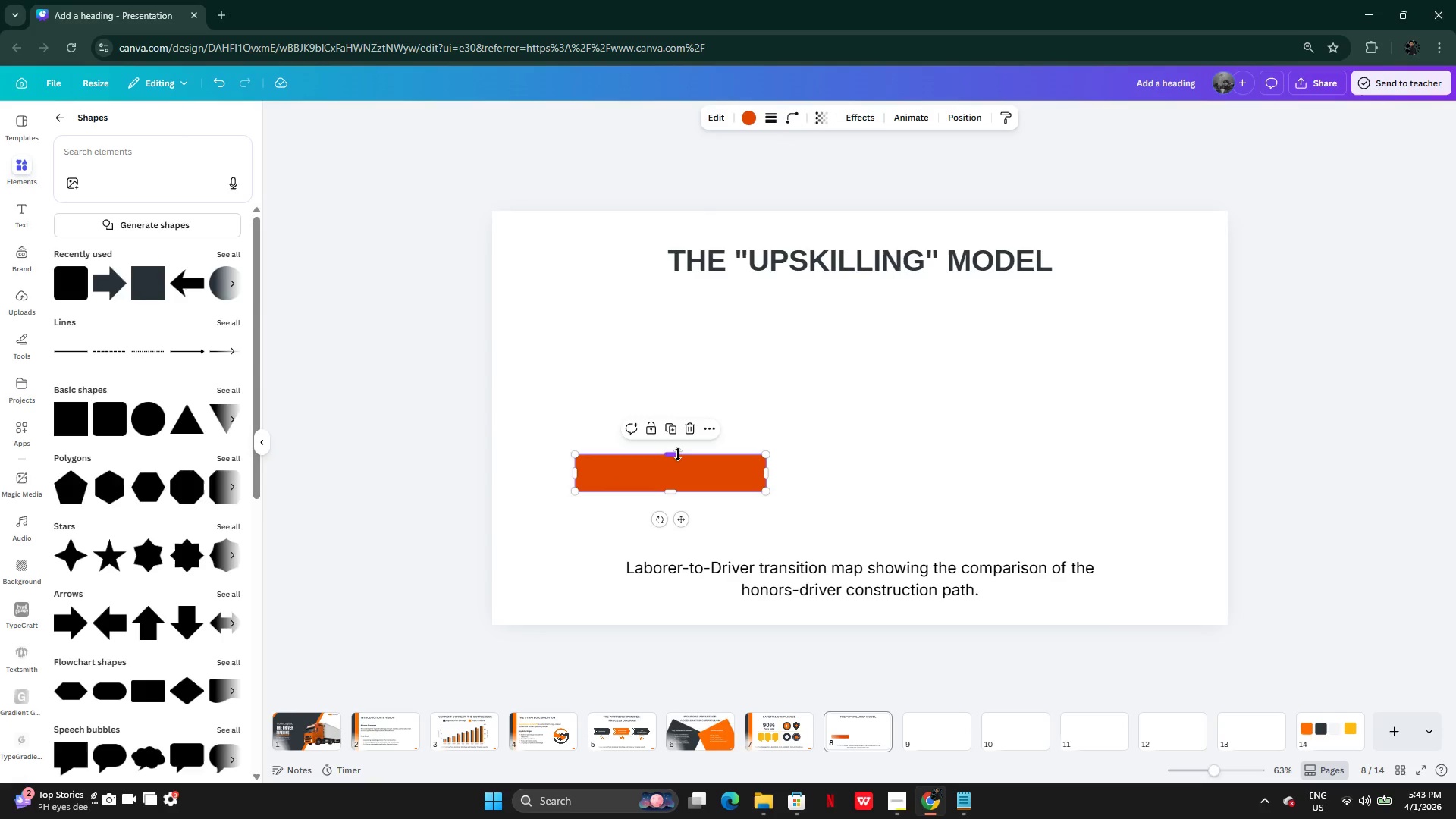 
left_click_drag(start_coordinate=[678, 454], to_coordinate=[674, 462])
 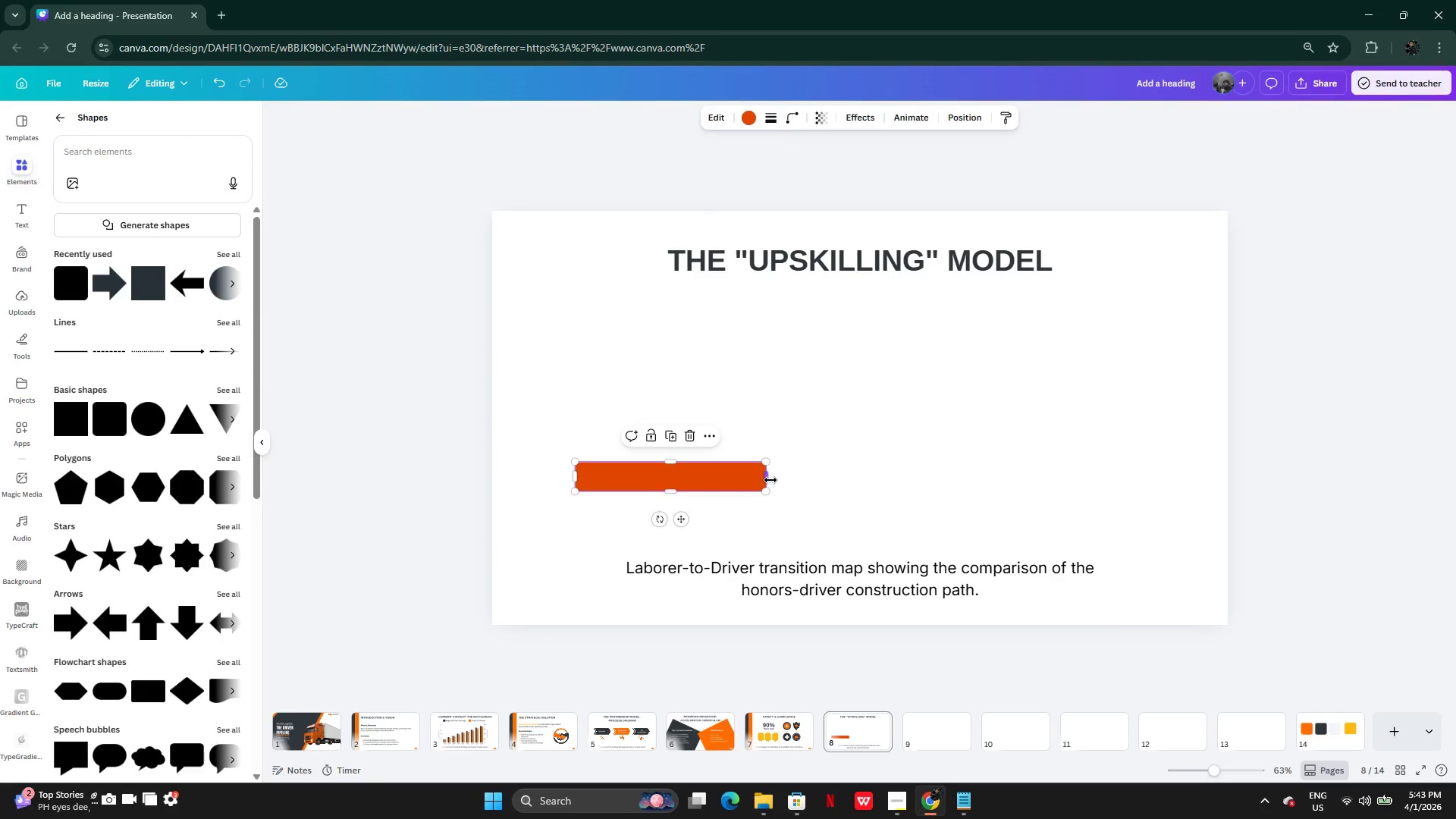 
left_click_drag(start_coordinate=[770, 480], to_coordinate=[758, 479])
 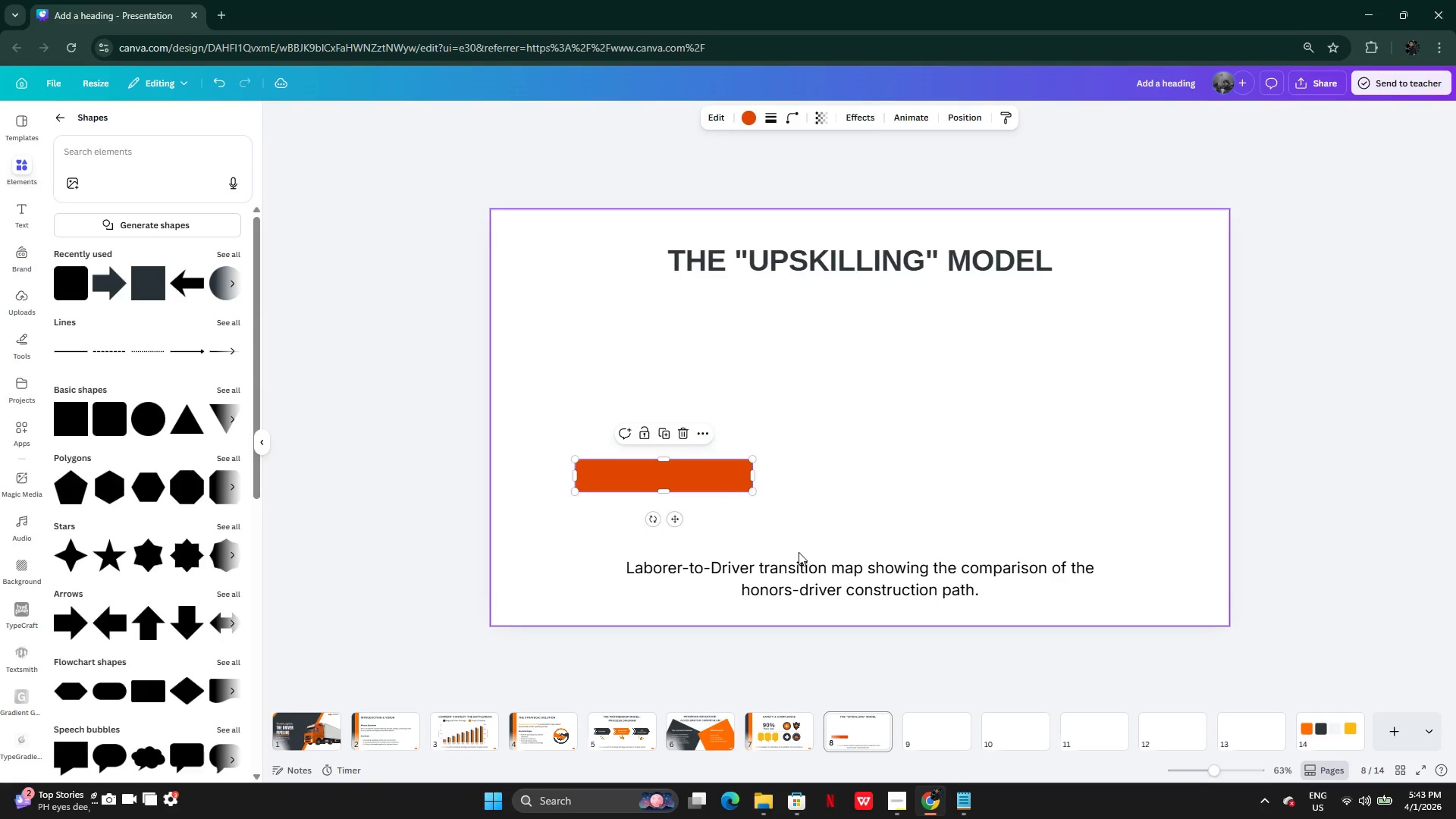 
left_click([631, 738])
 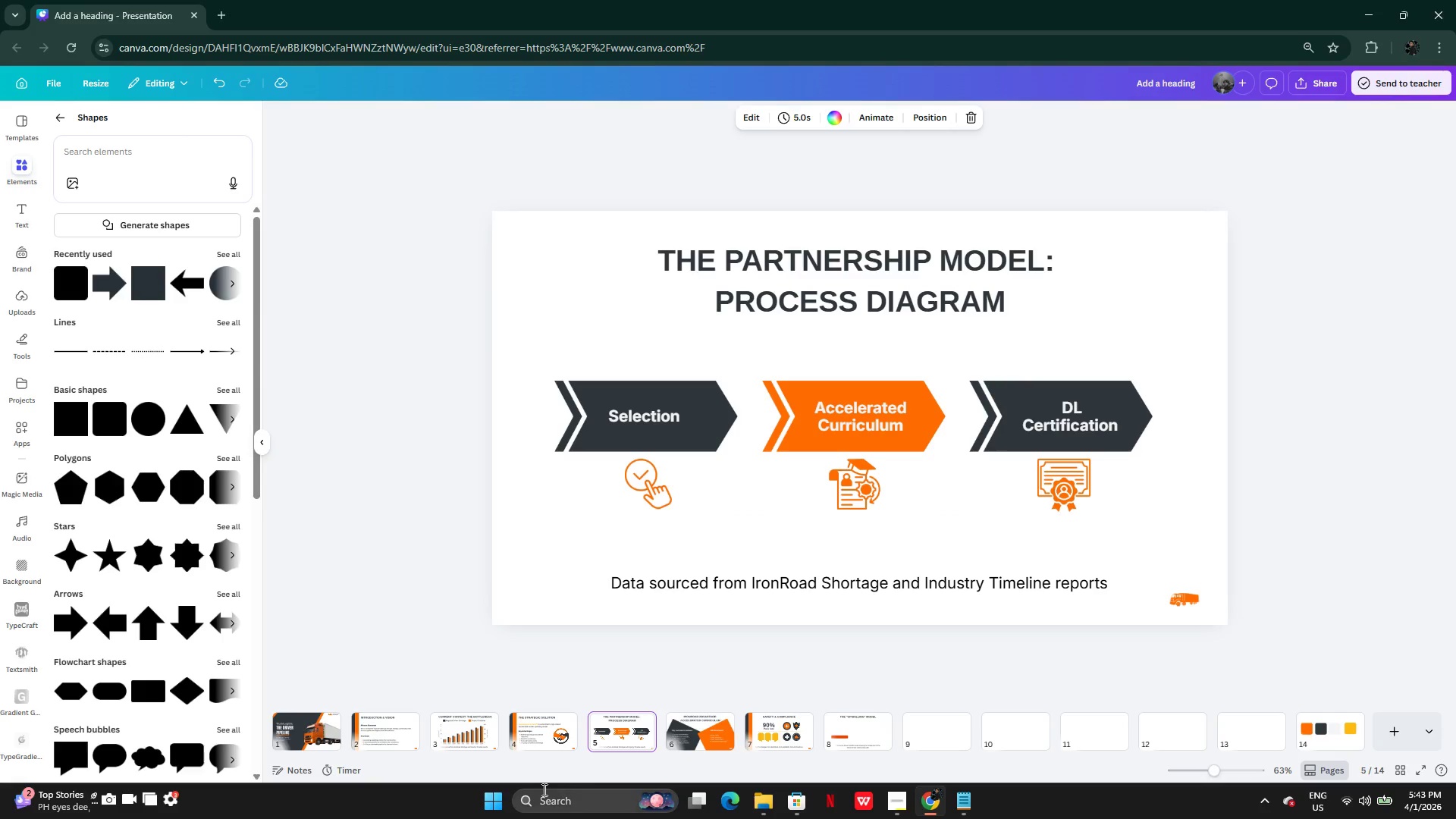 
left_click([468, 733])
 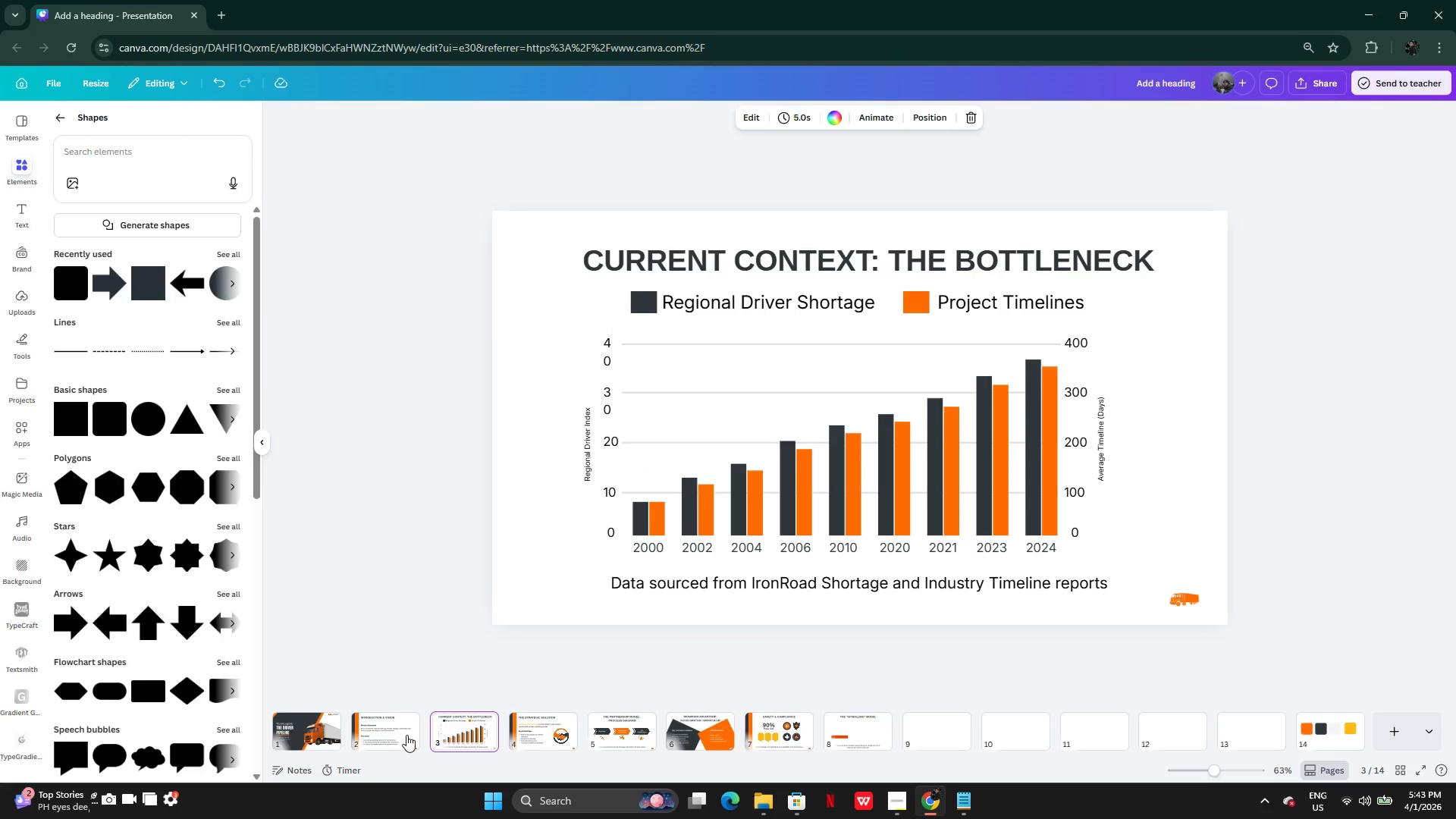 
left_click([406, 735])
 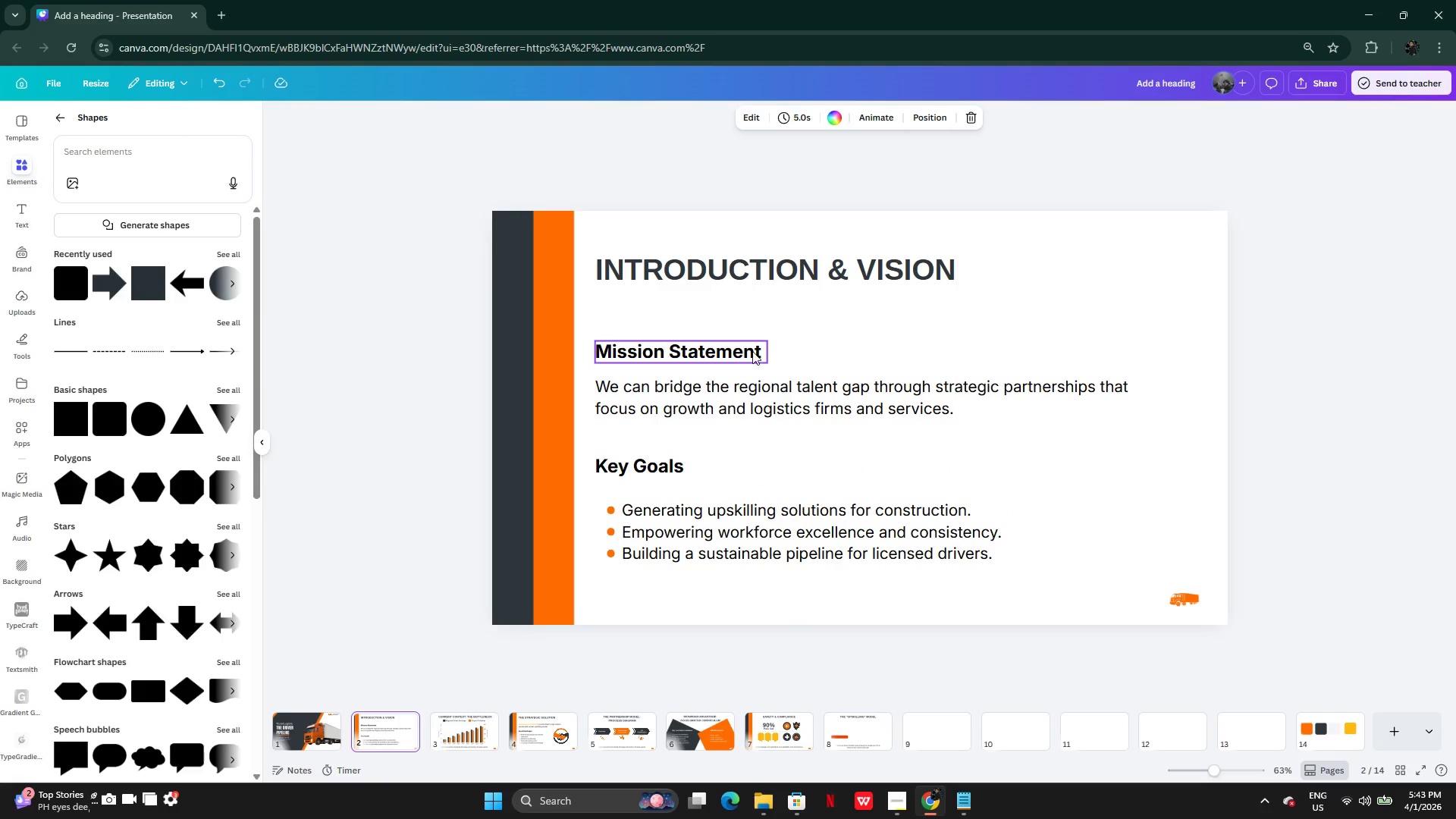 
left_click([746, 394])
 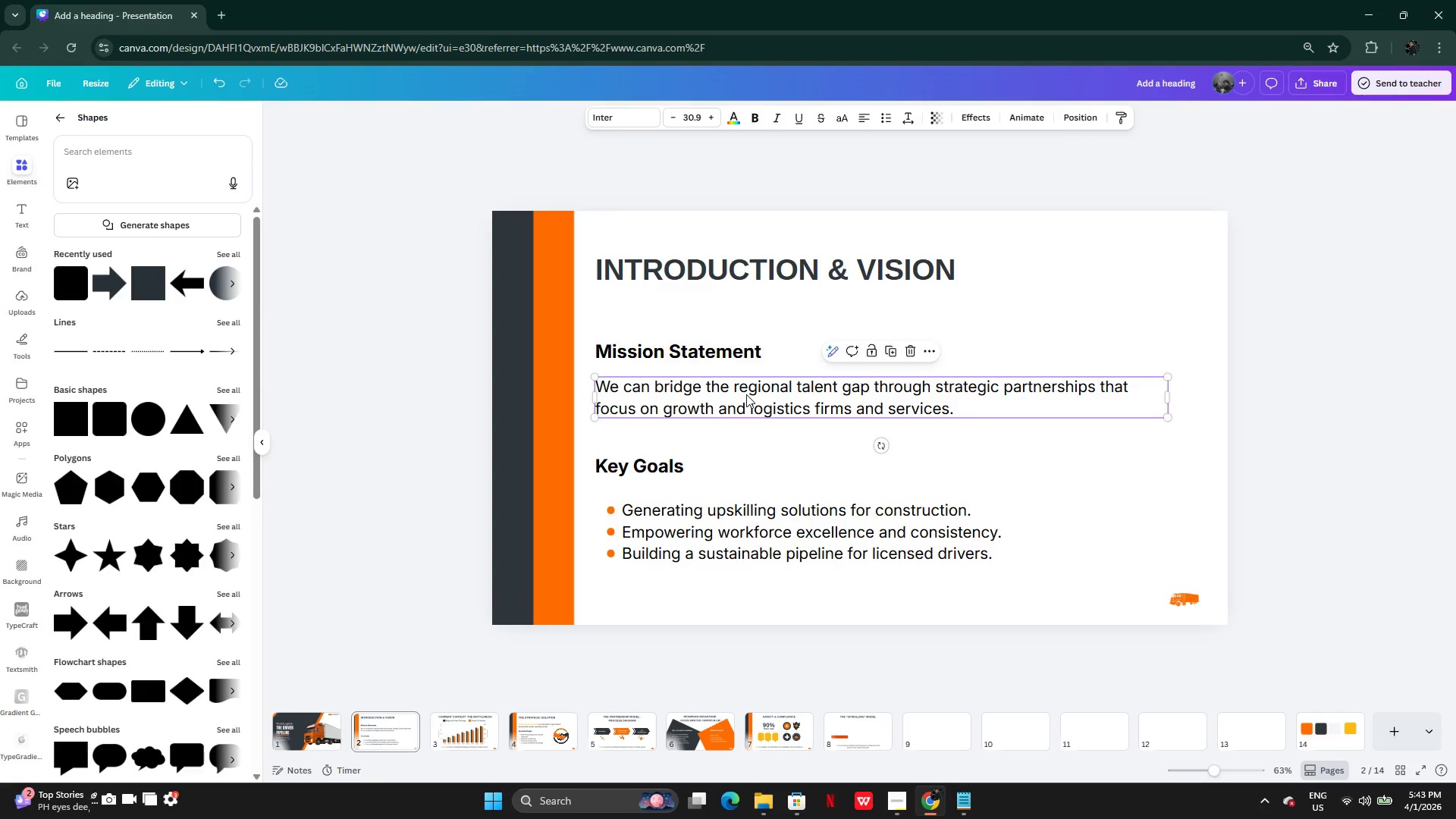 
key(Control+C)
 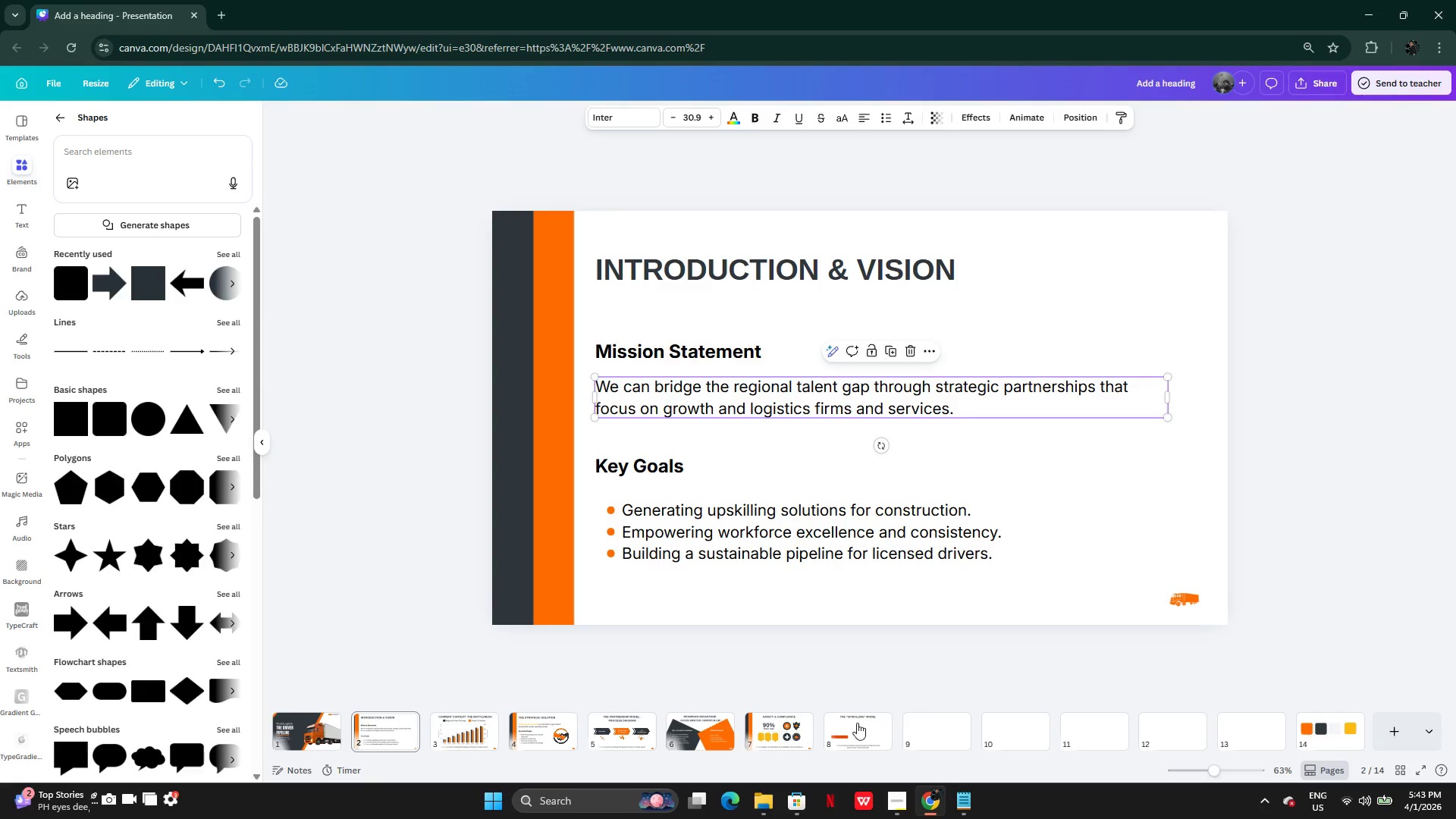 
left_click([855, 723])
 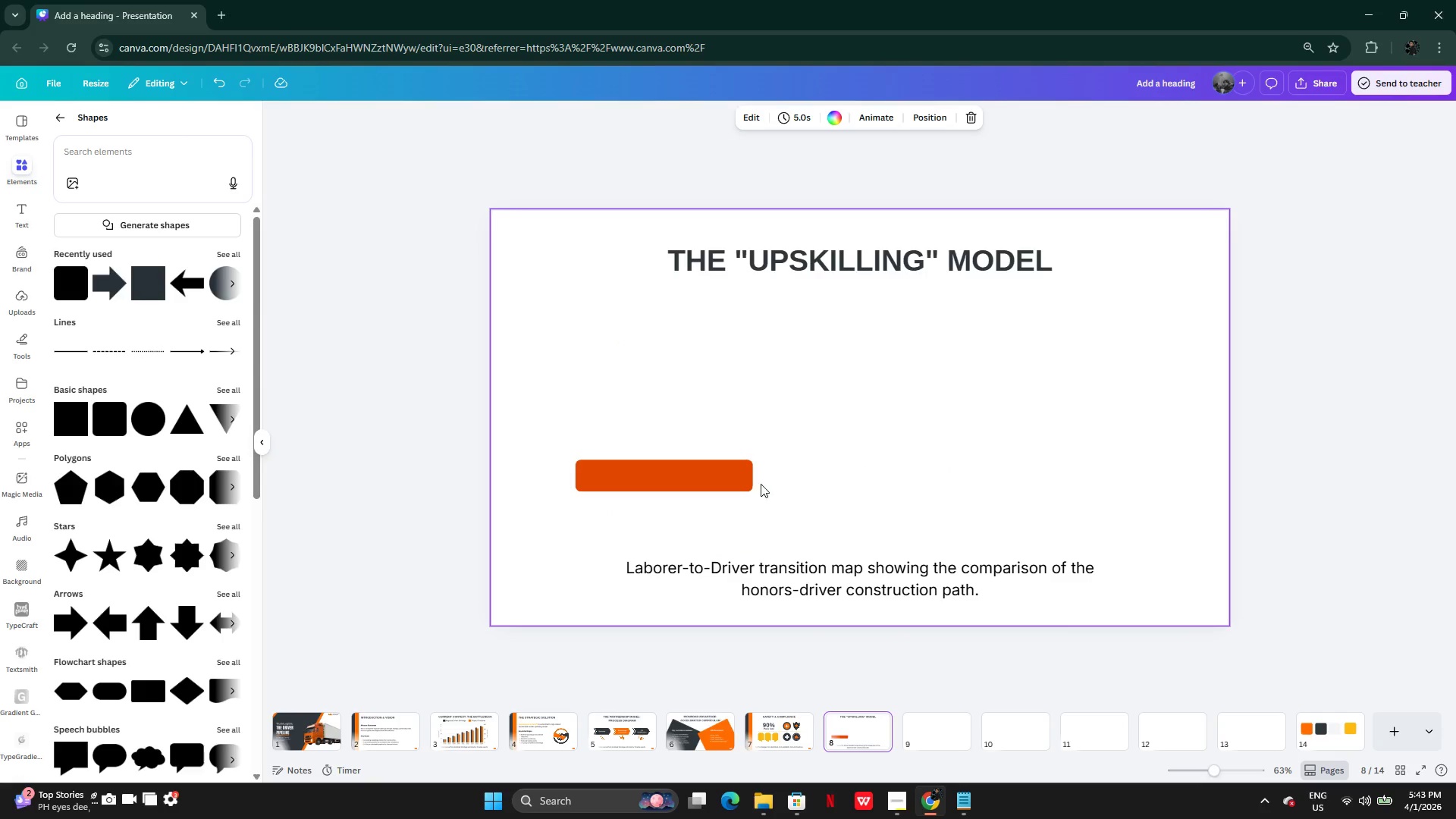 
key(Control+V)
 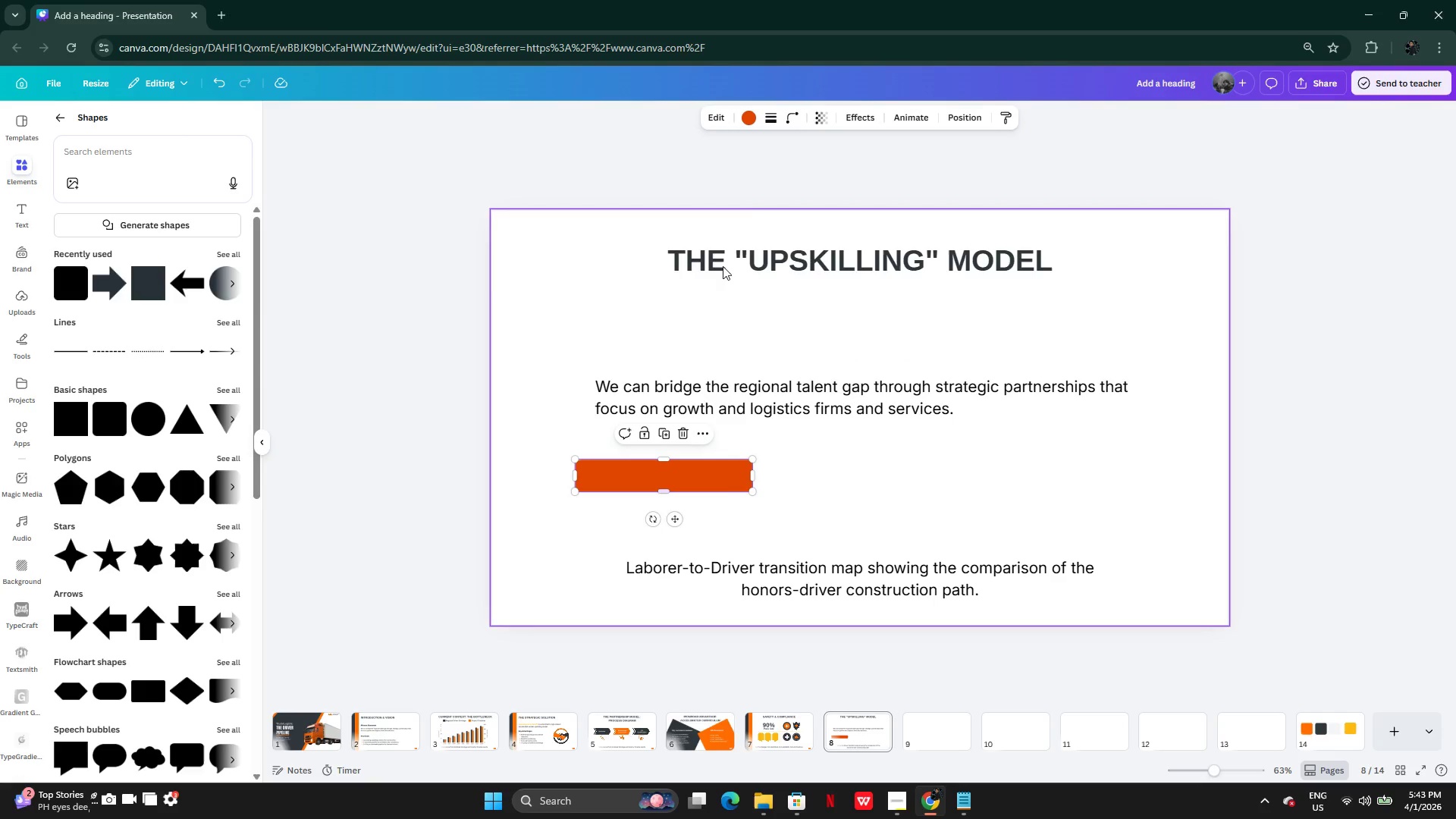 
left_click([737, 119])
 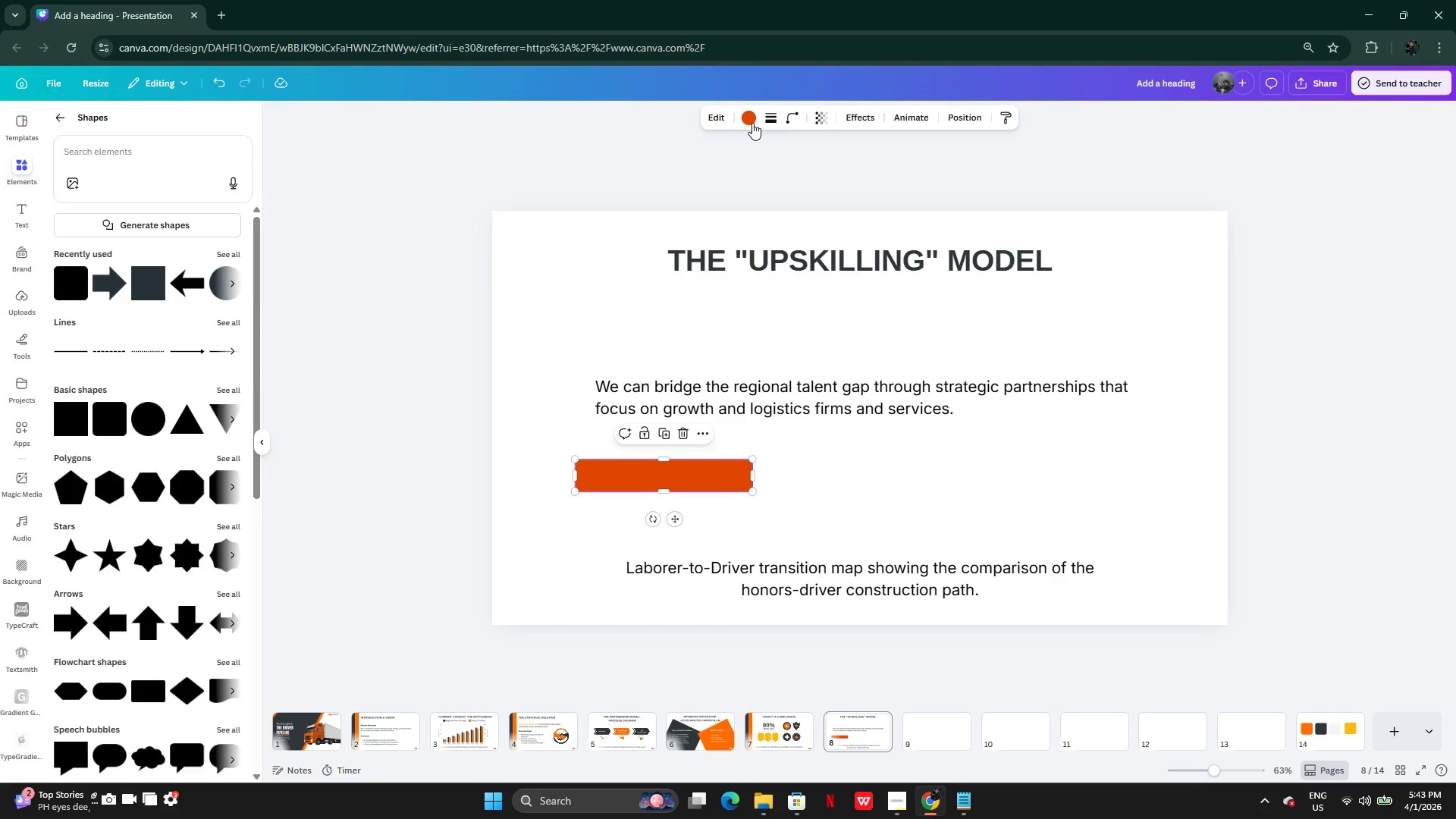 
double_click([751, 121])
 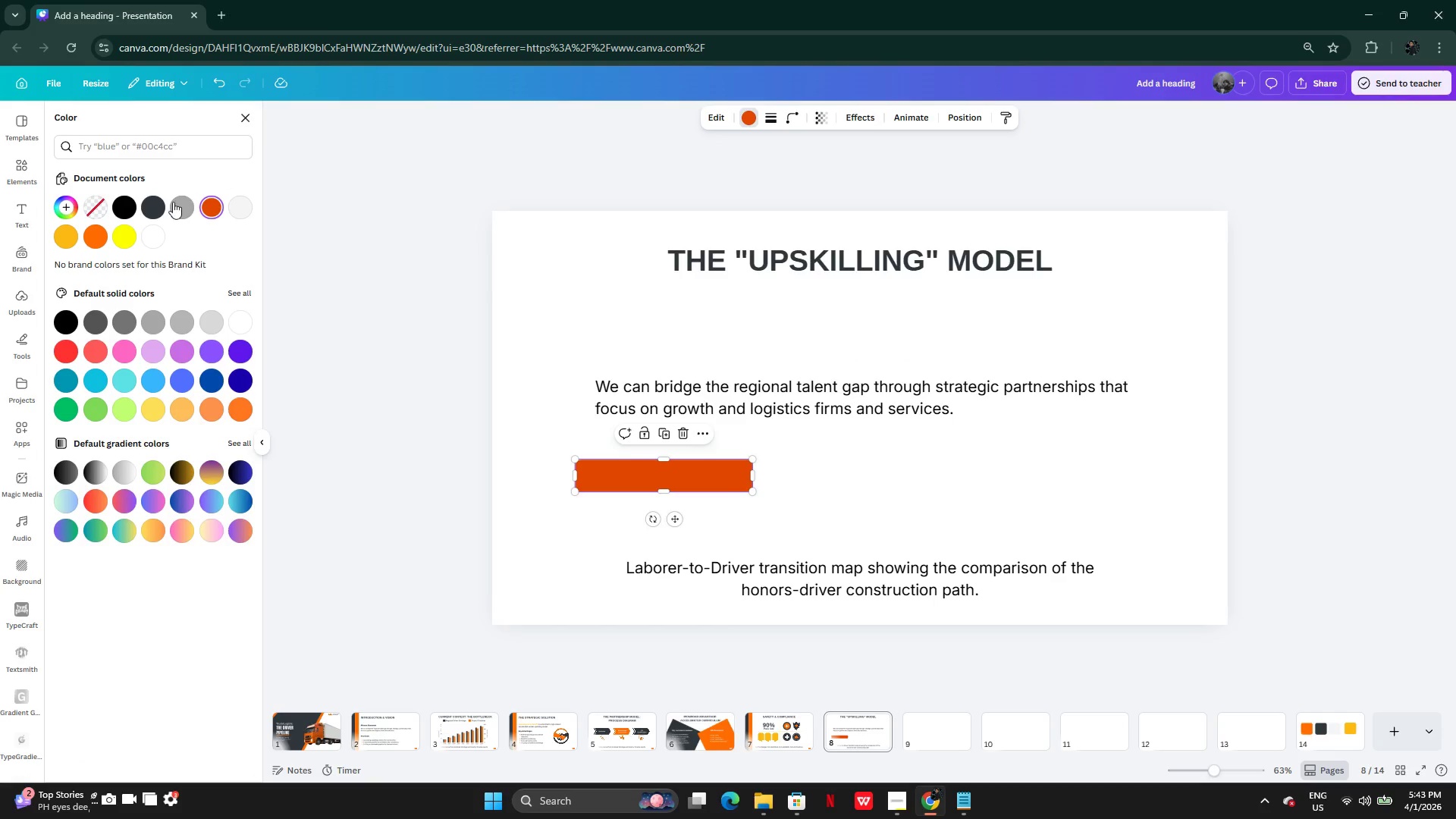 
left_click([154, 212])
 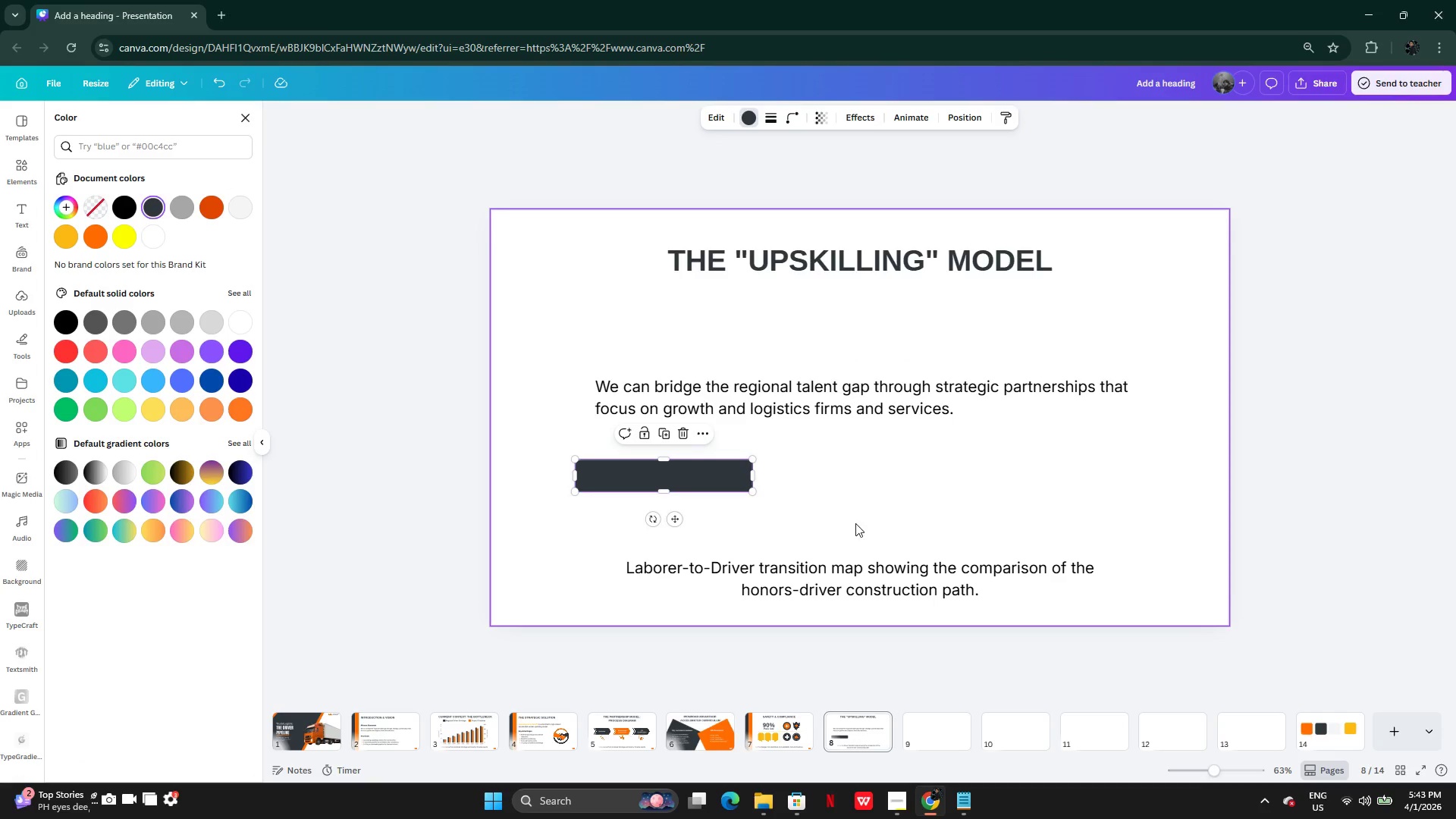 
left_click([856, 523])
 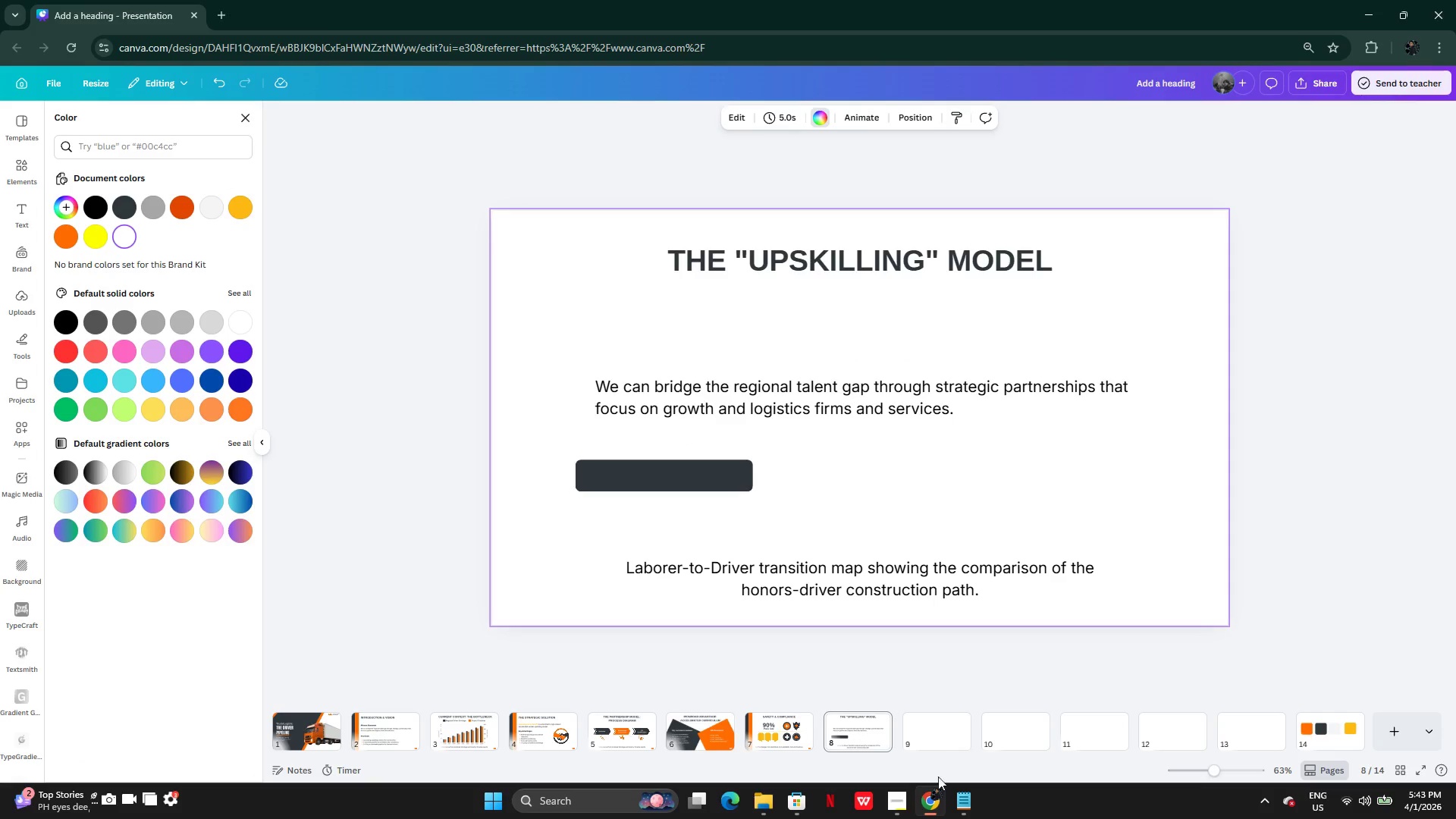 
left_click([960, 803])
 